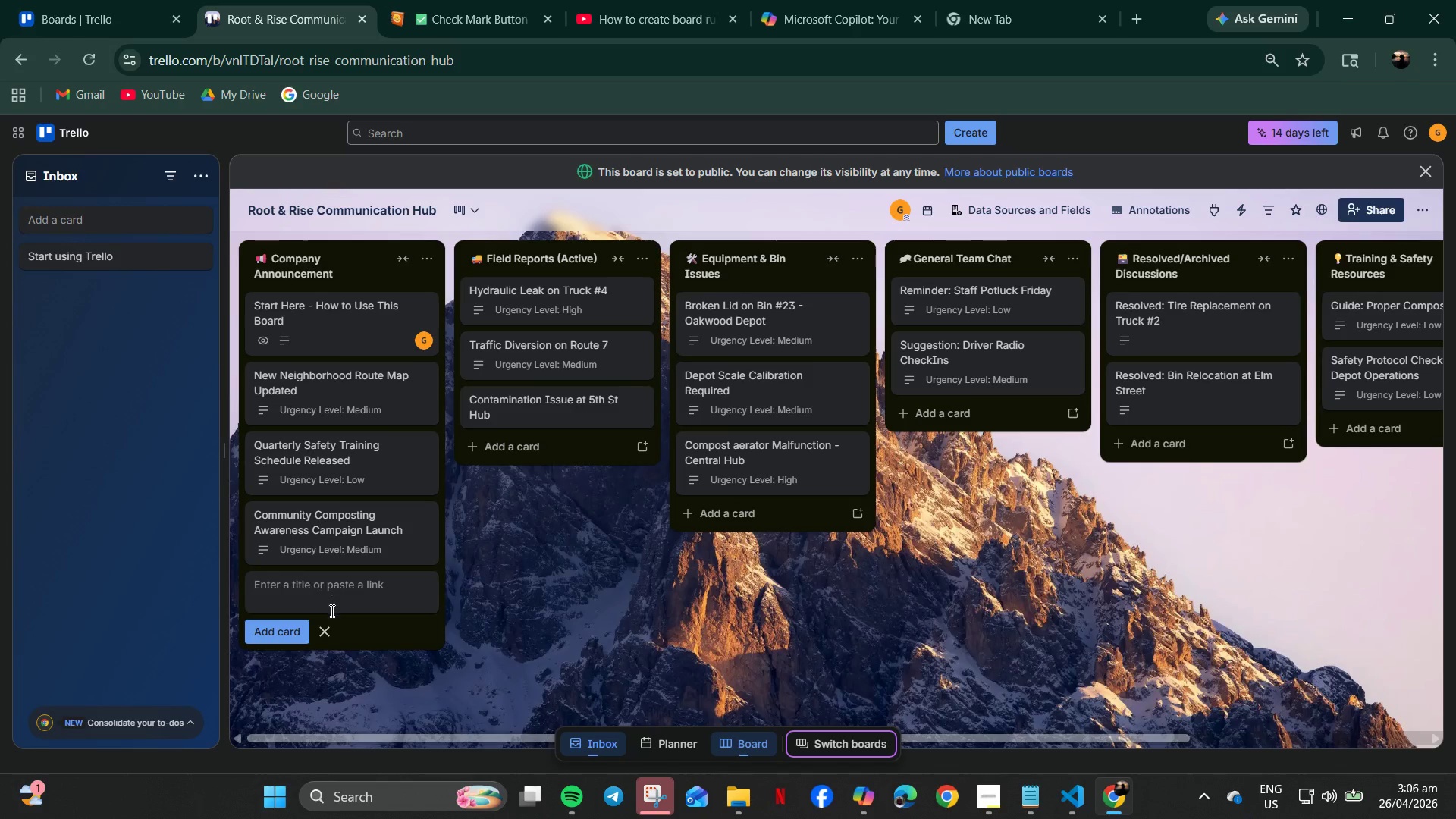 
left_click([322, 636])
 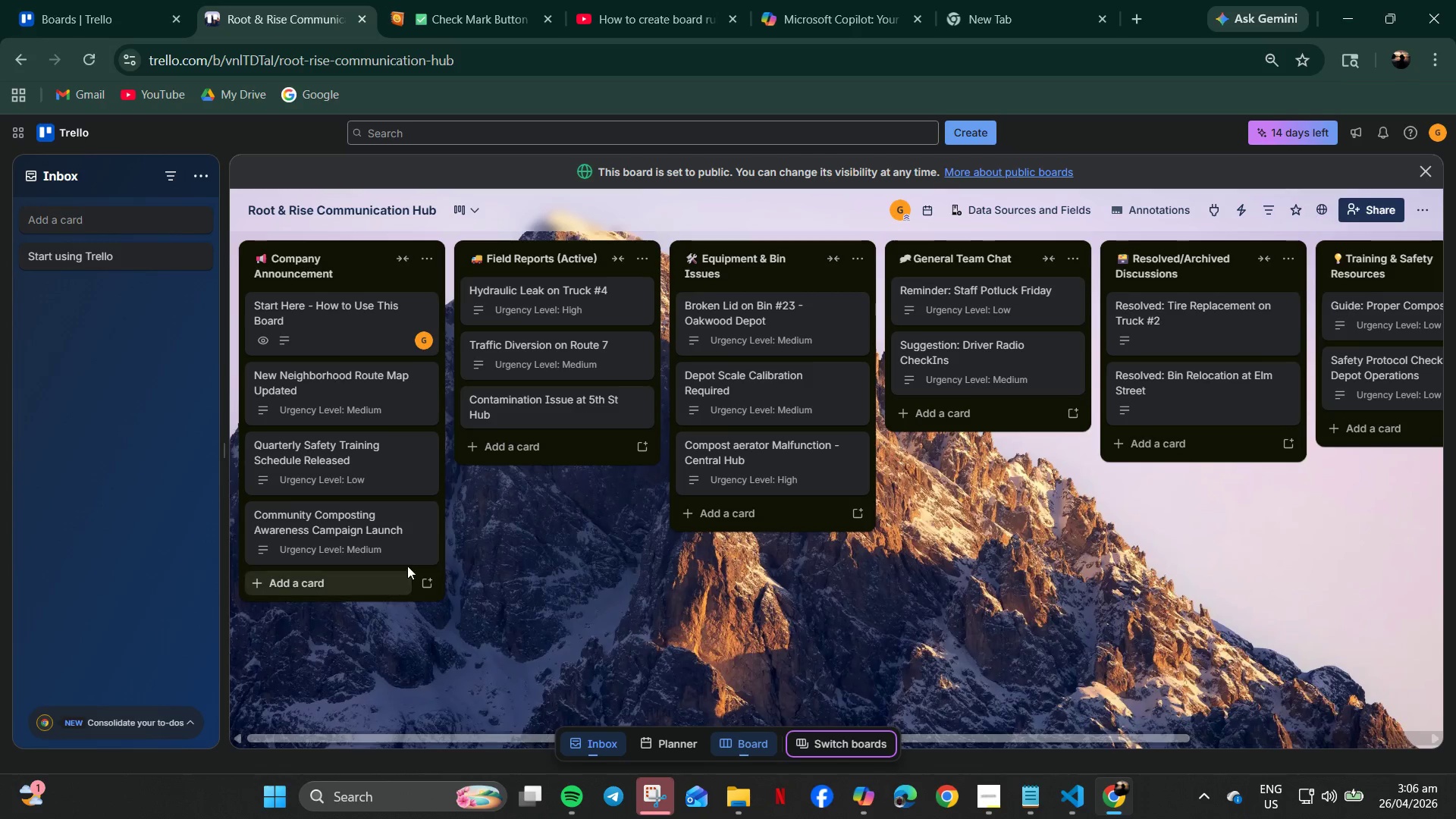 
left_click([414, 533])
 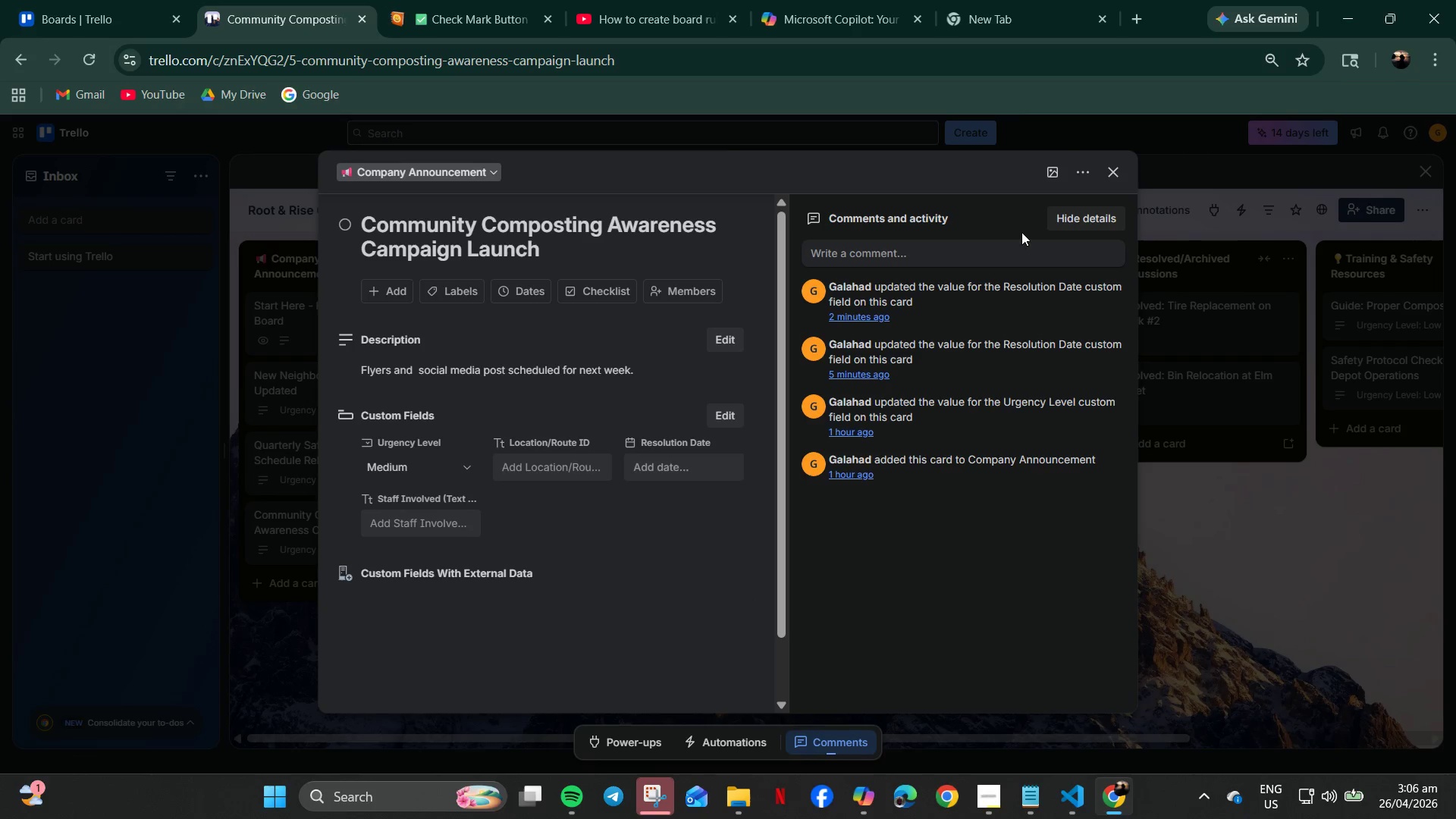 
left_click_drag(start_coordinate=[1127, 171], to_coordinate=[1122, 171])
 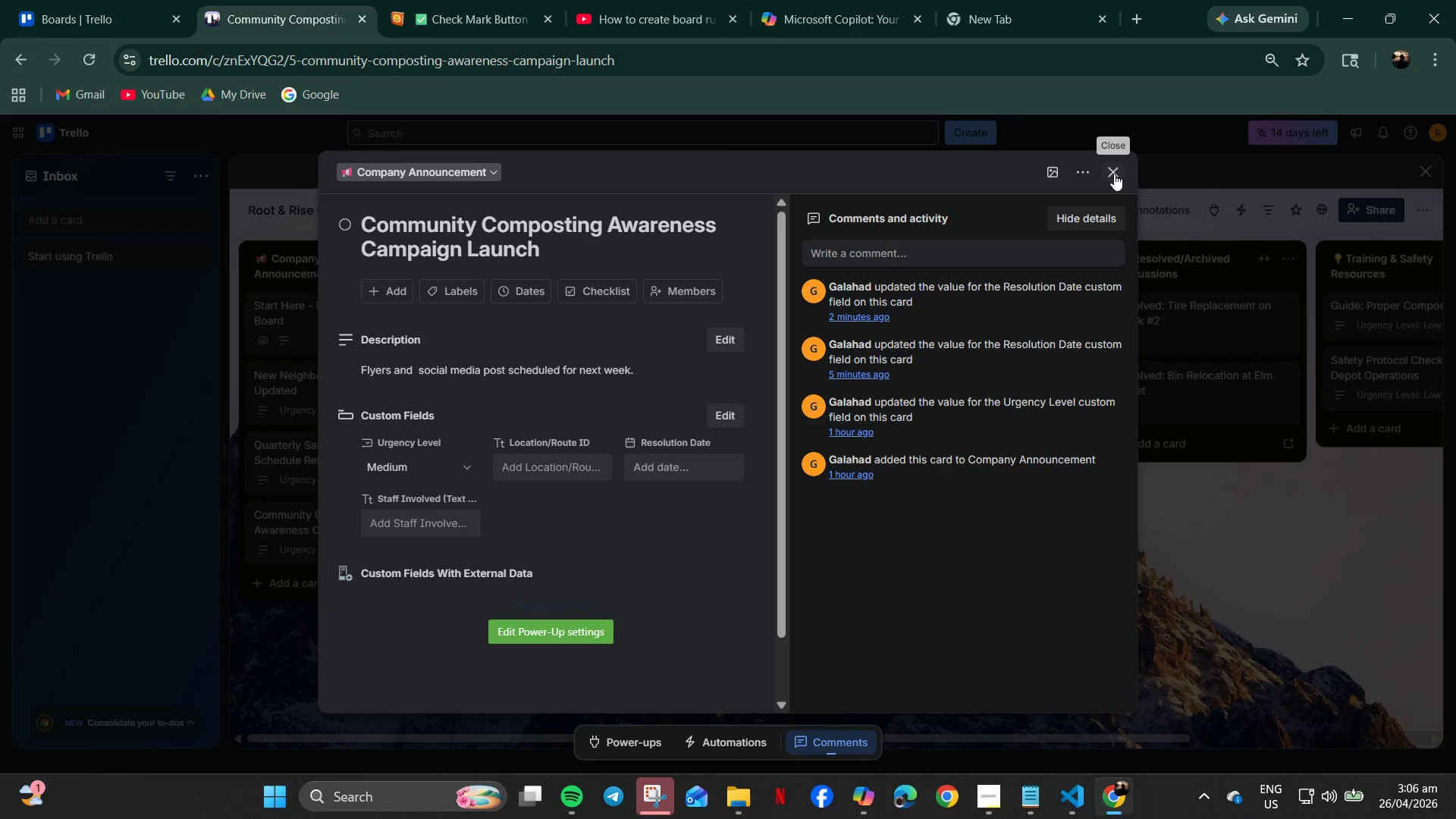 
left_click([1114, 174])
 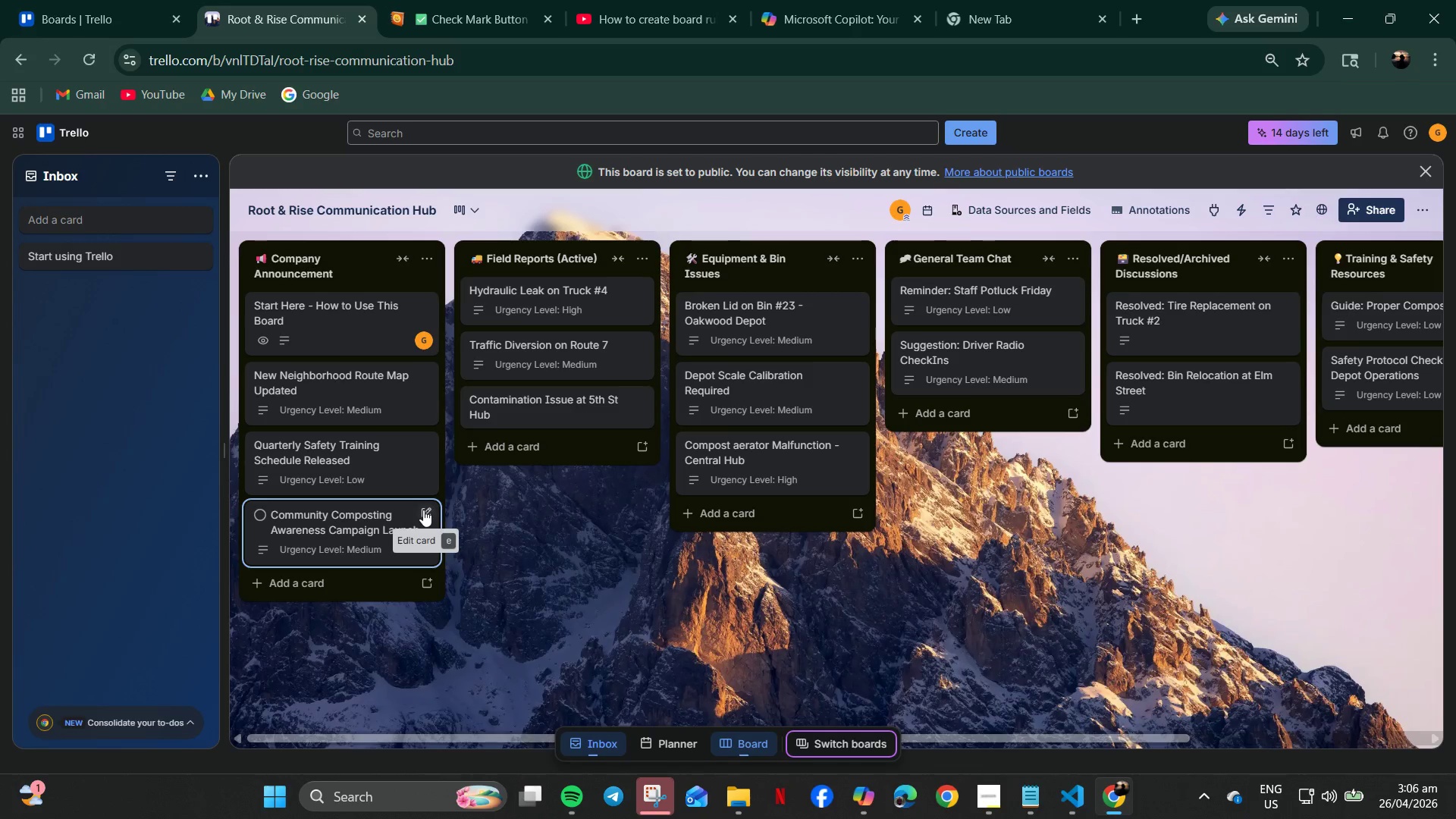 
left_click([423, 510])
 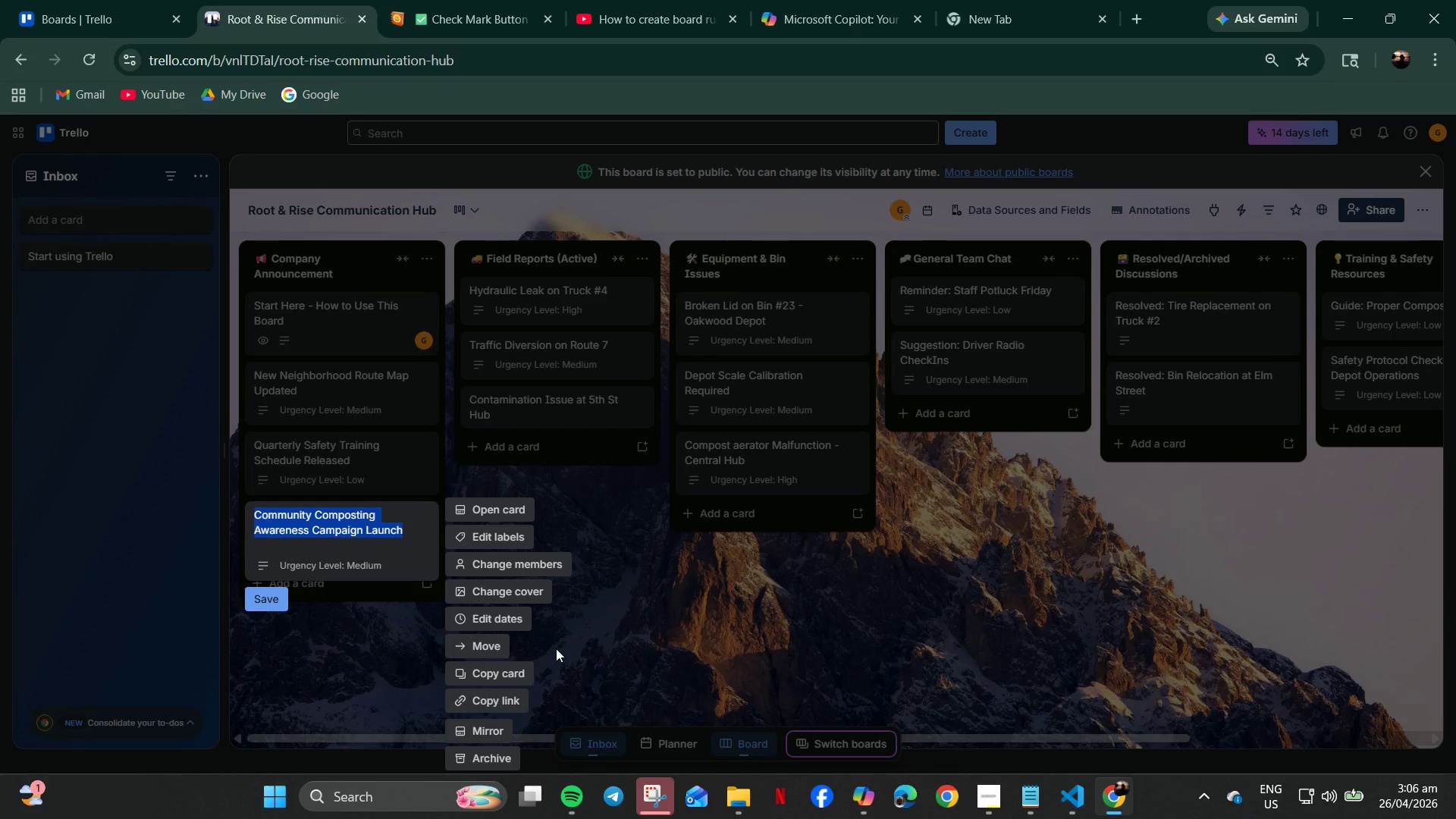 
wait(7.64)
 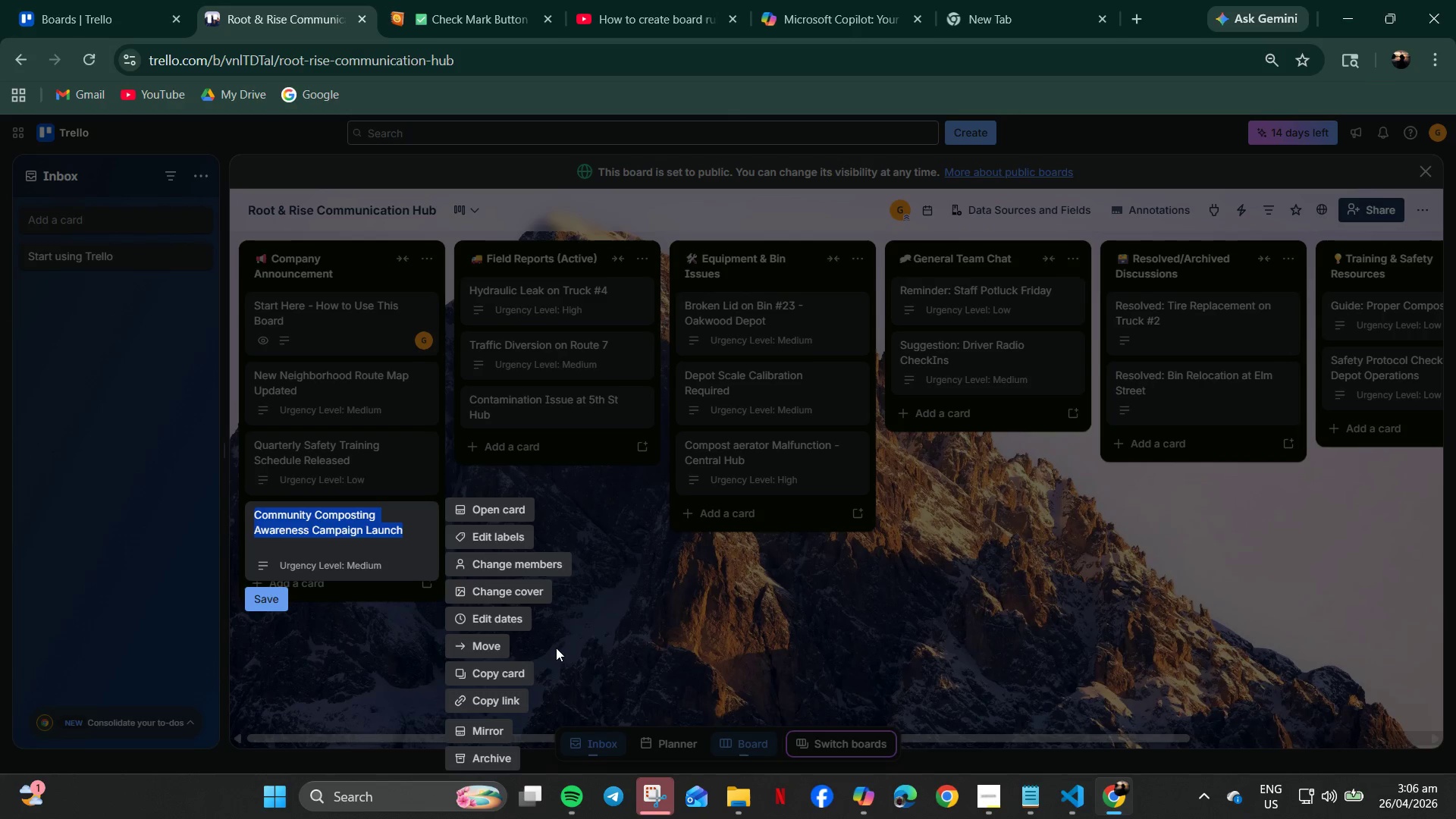 
left_click([499, 500])
 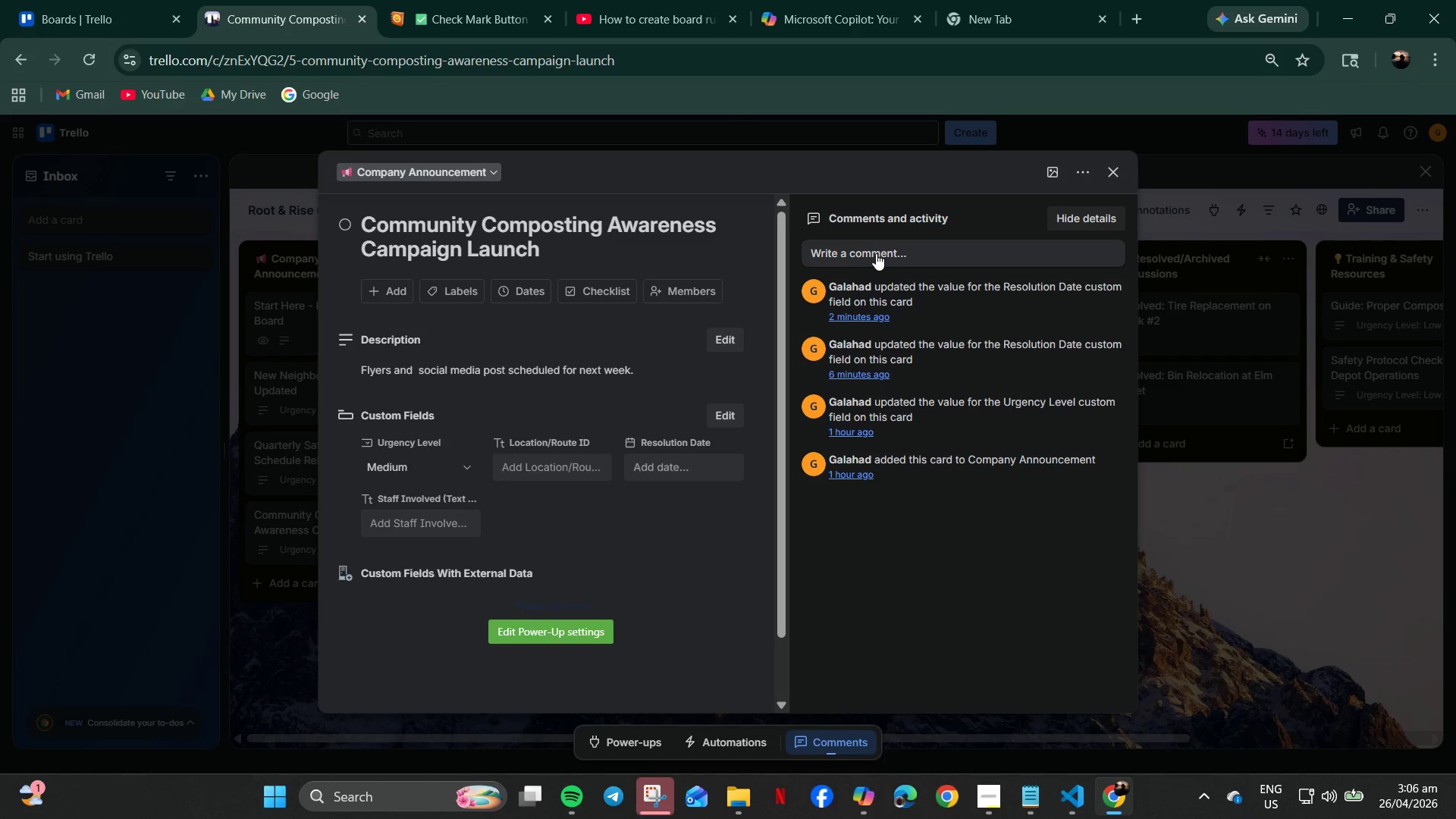 
wait(5.69)
 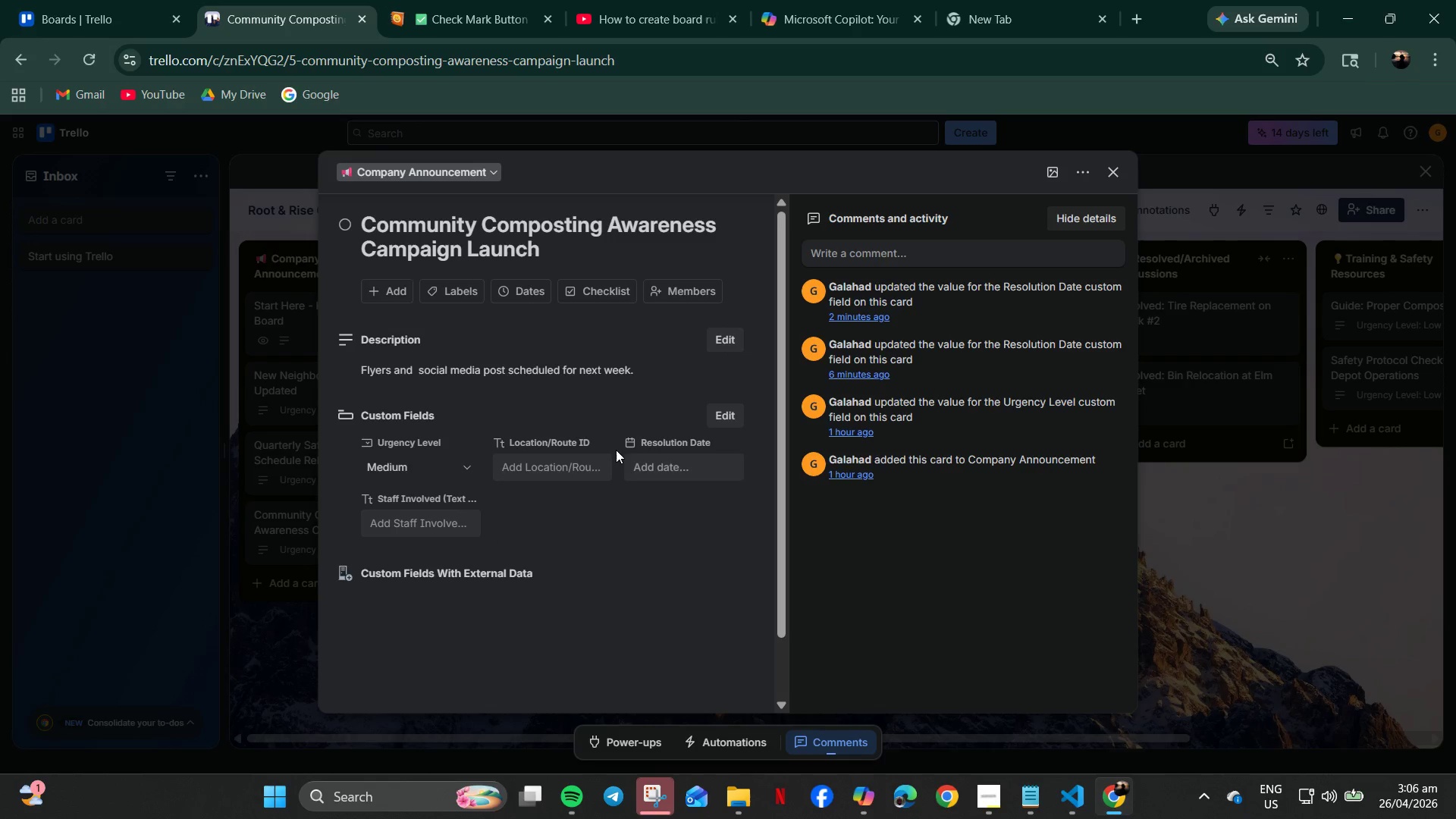 
left_click([876, 253])
 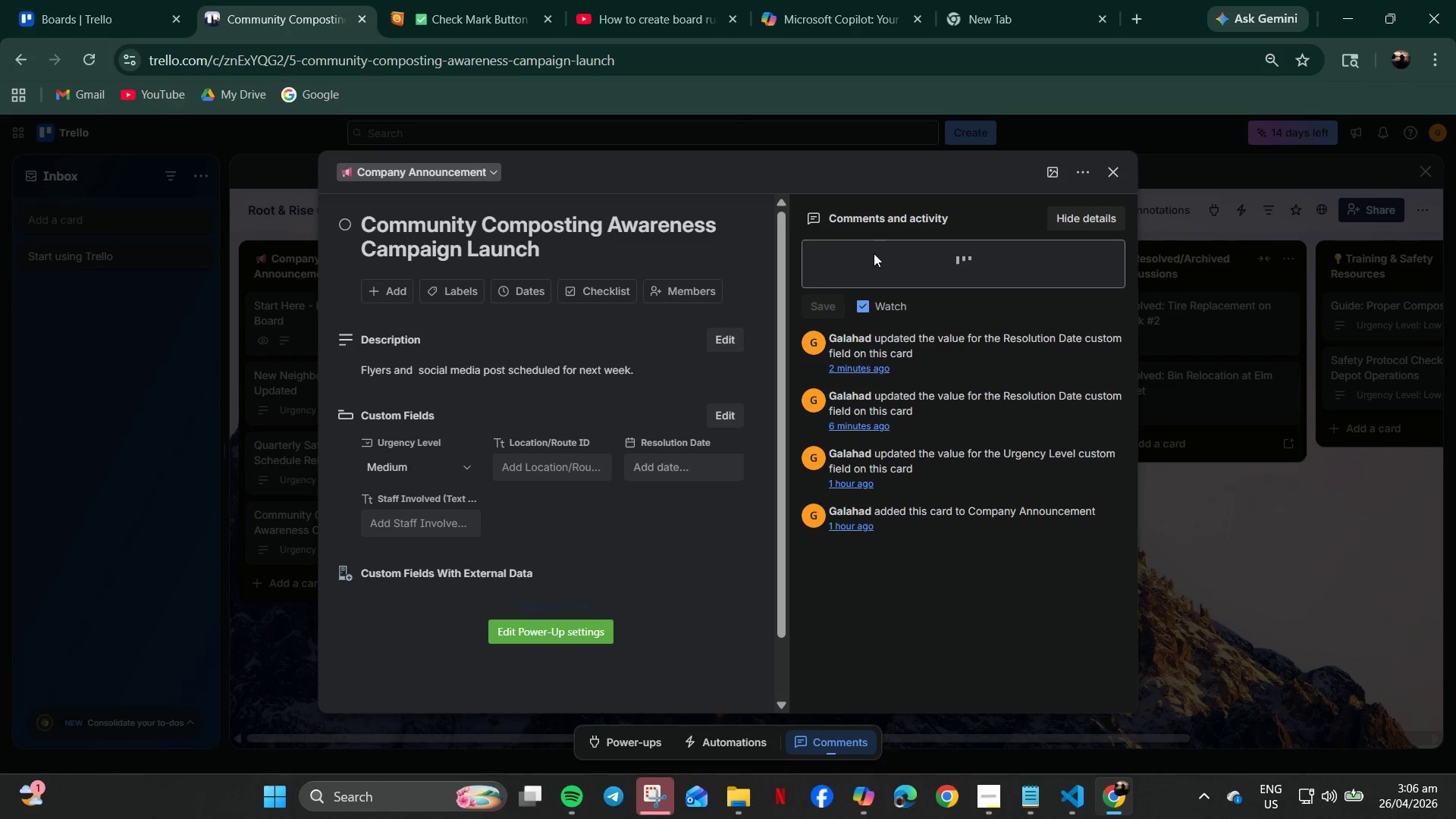 
mouse_move([893, 257])
 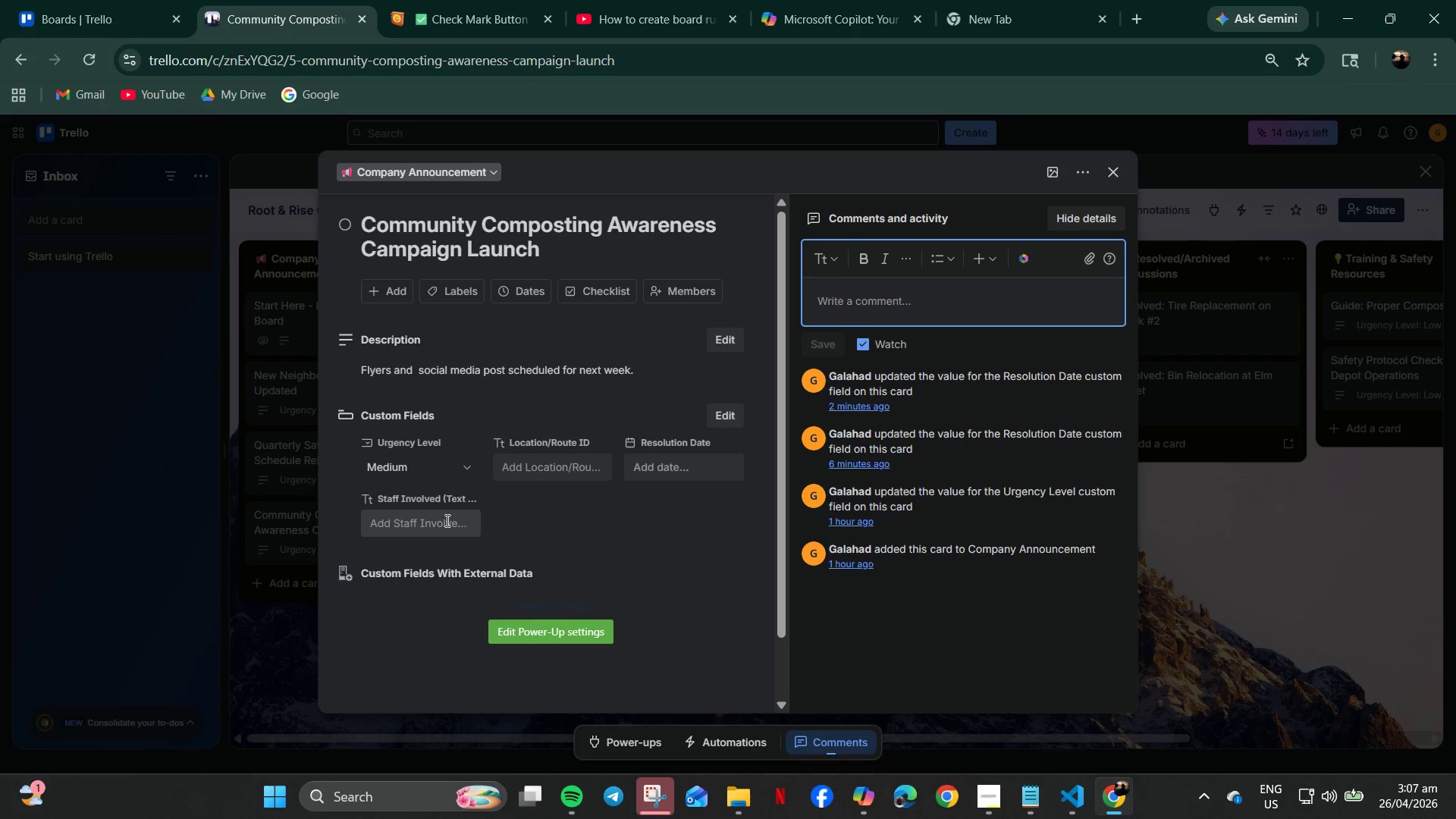 
wait(5.43)
 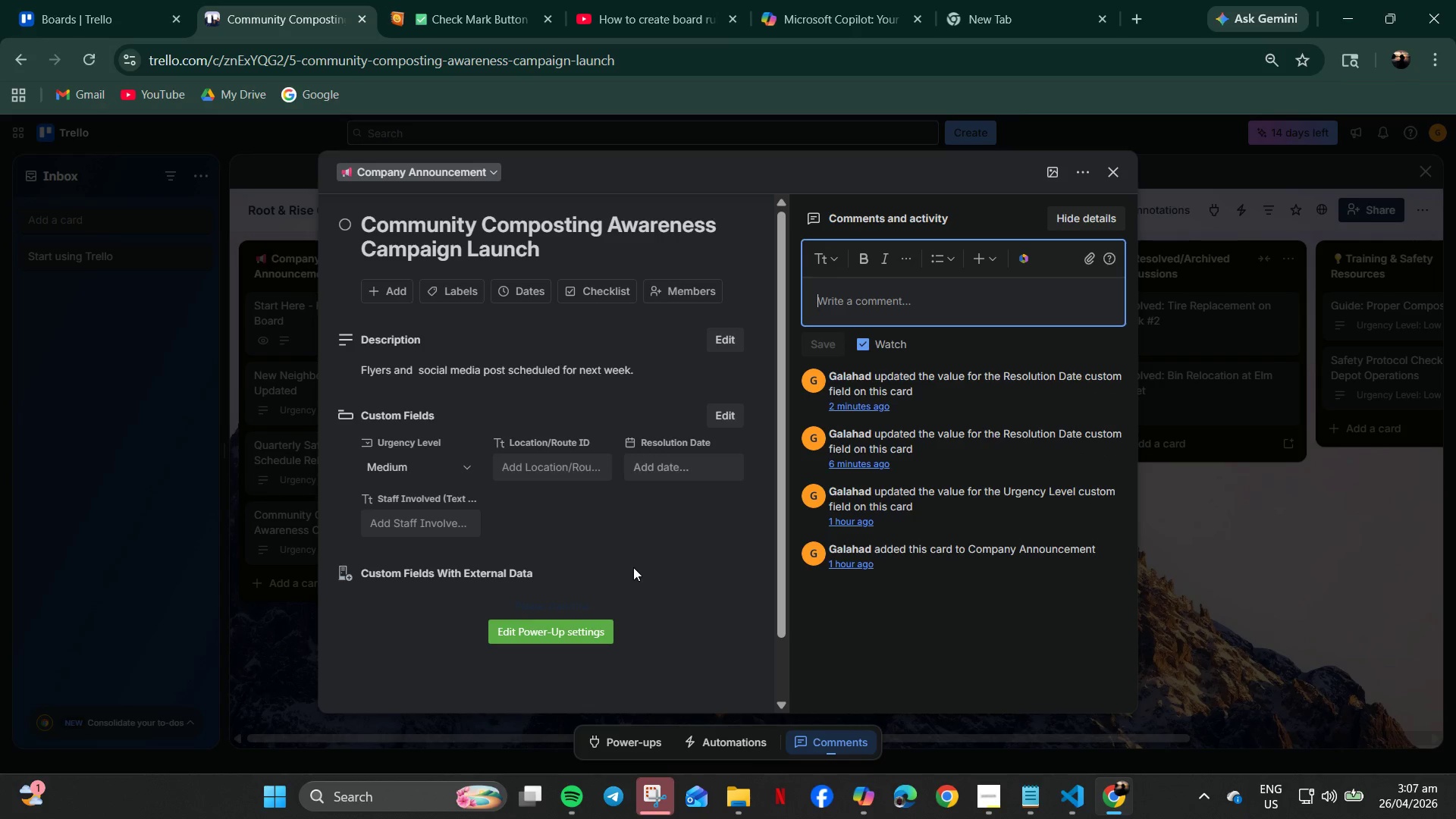 
left_click([412, 513])
 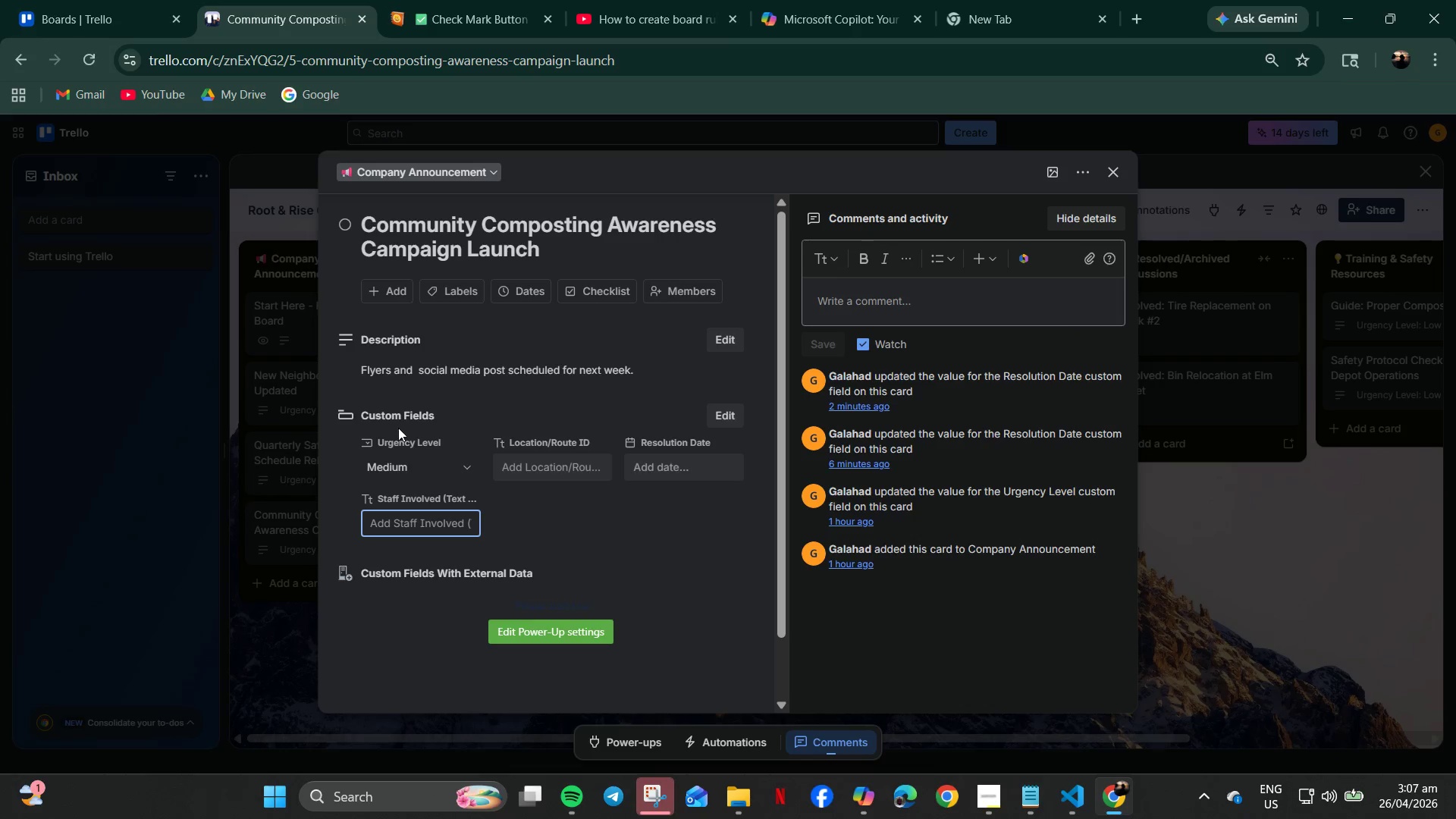 
left_click_drag(start_coordinate=[397, 417], to_coordinate=[416, 419])
 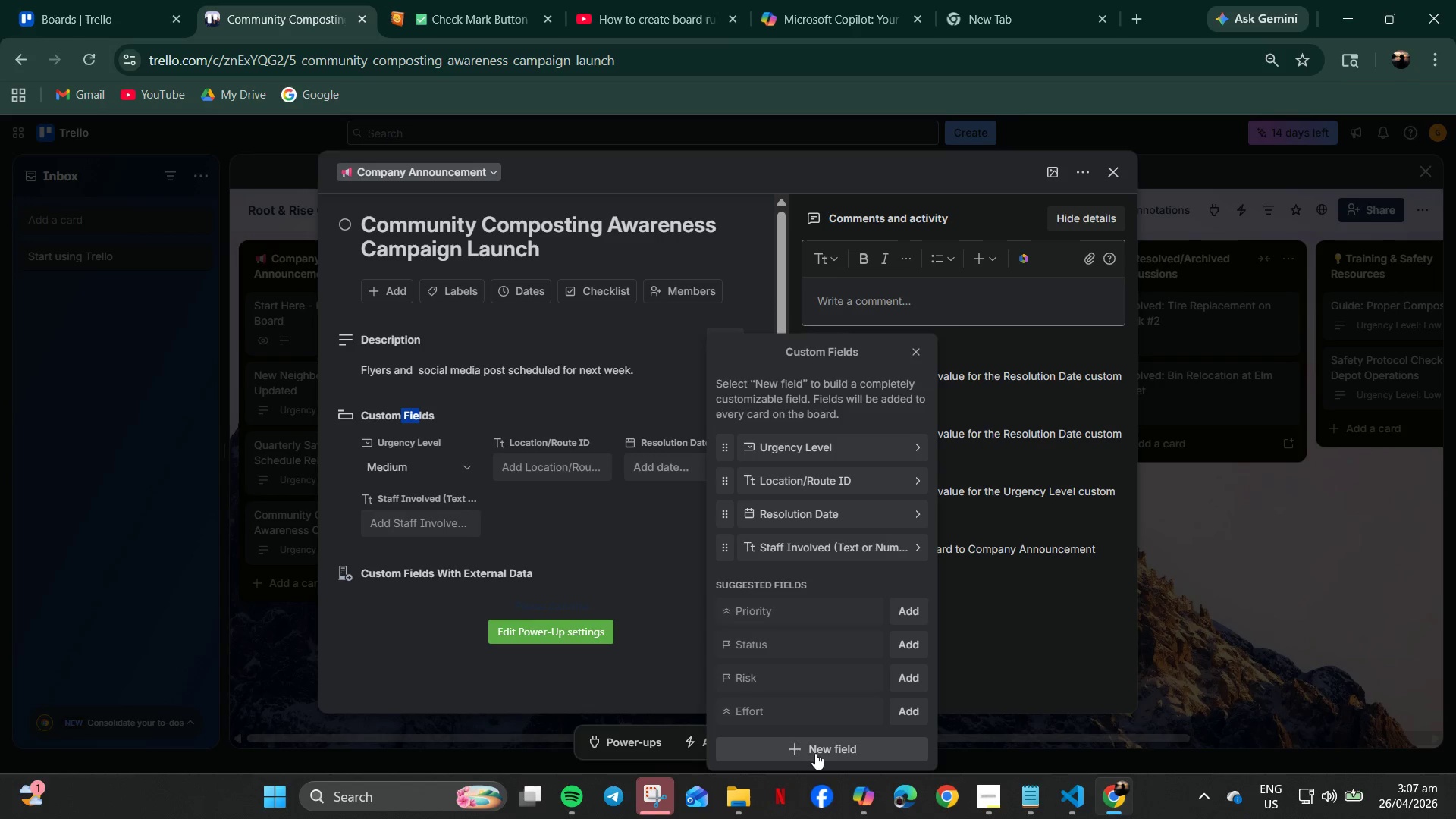 
left_click([899, 511])
 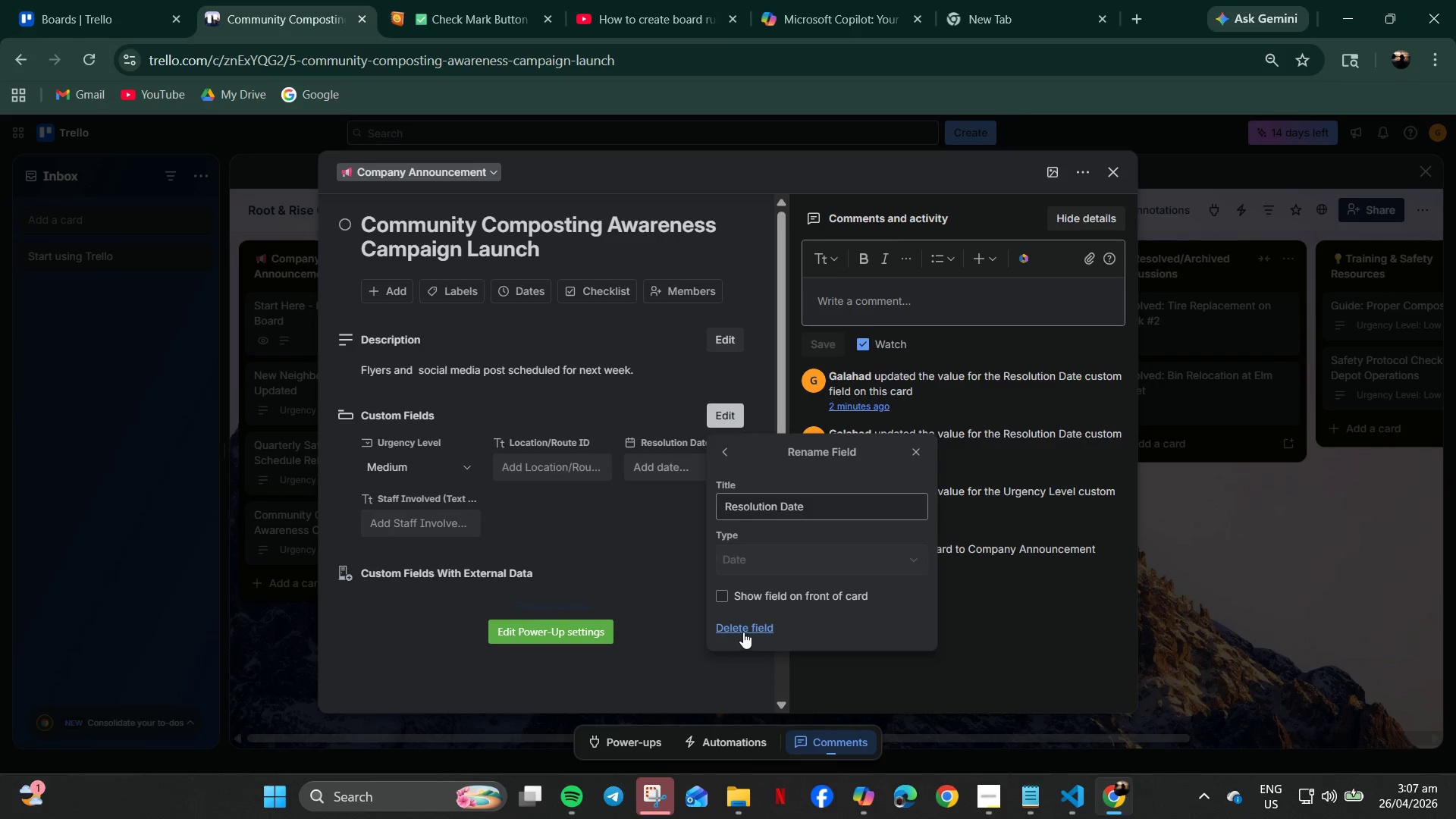 
left_click([744, 627])
 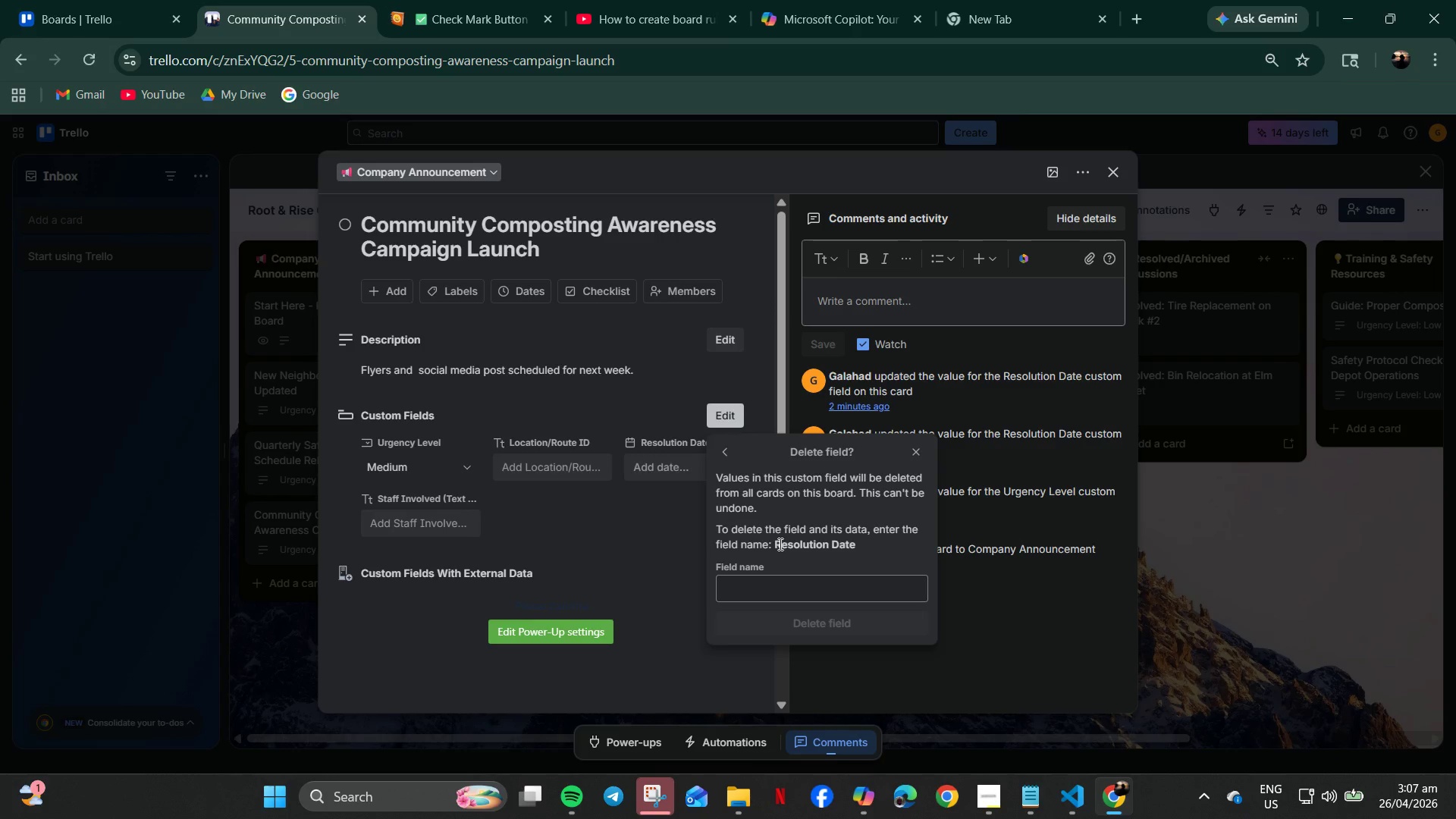 
left_click_drag(start_coordinate=[771, 545], to_coordinate=[858, 539])
 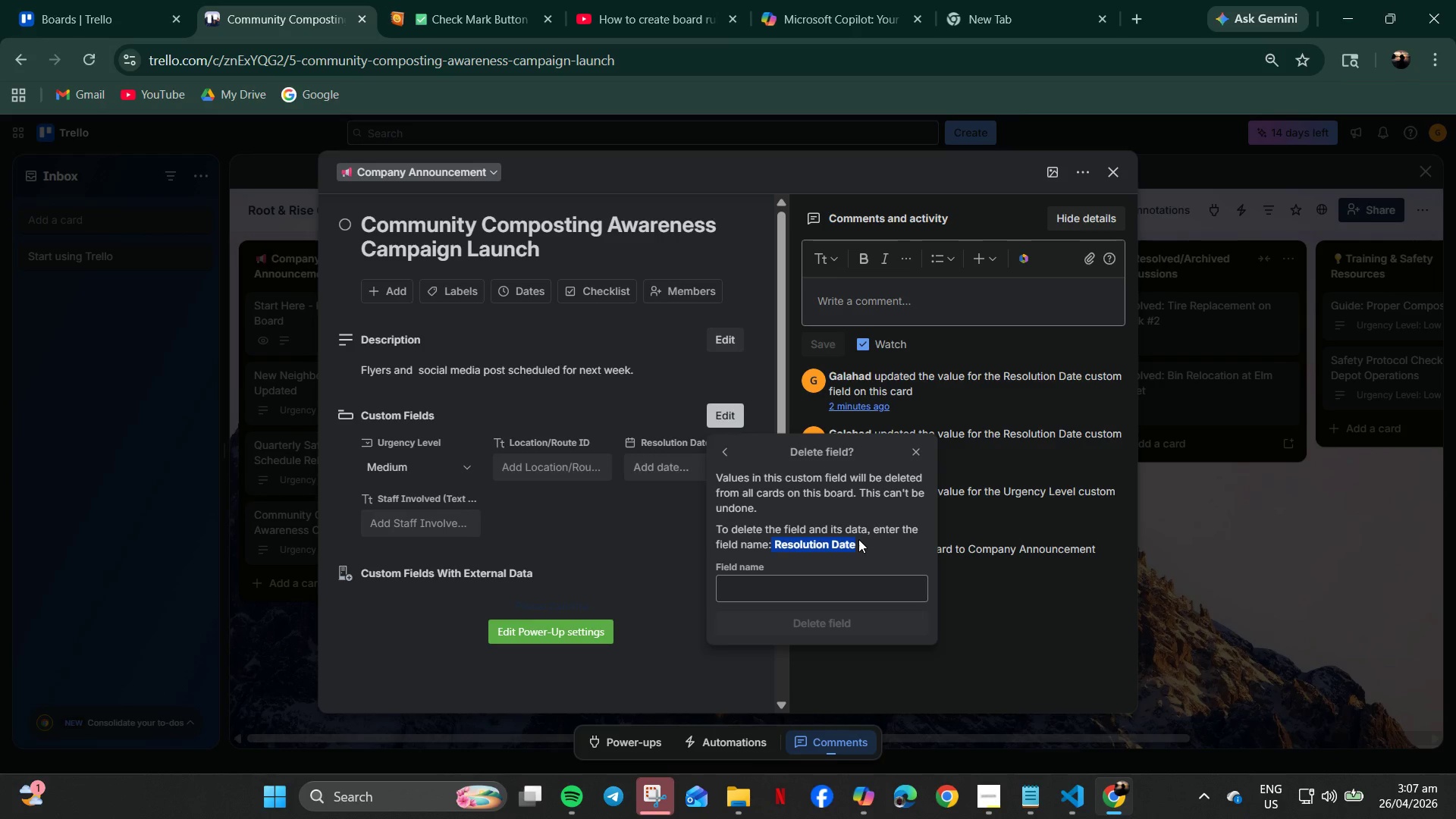 
key(Control+C)
 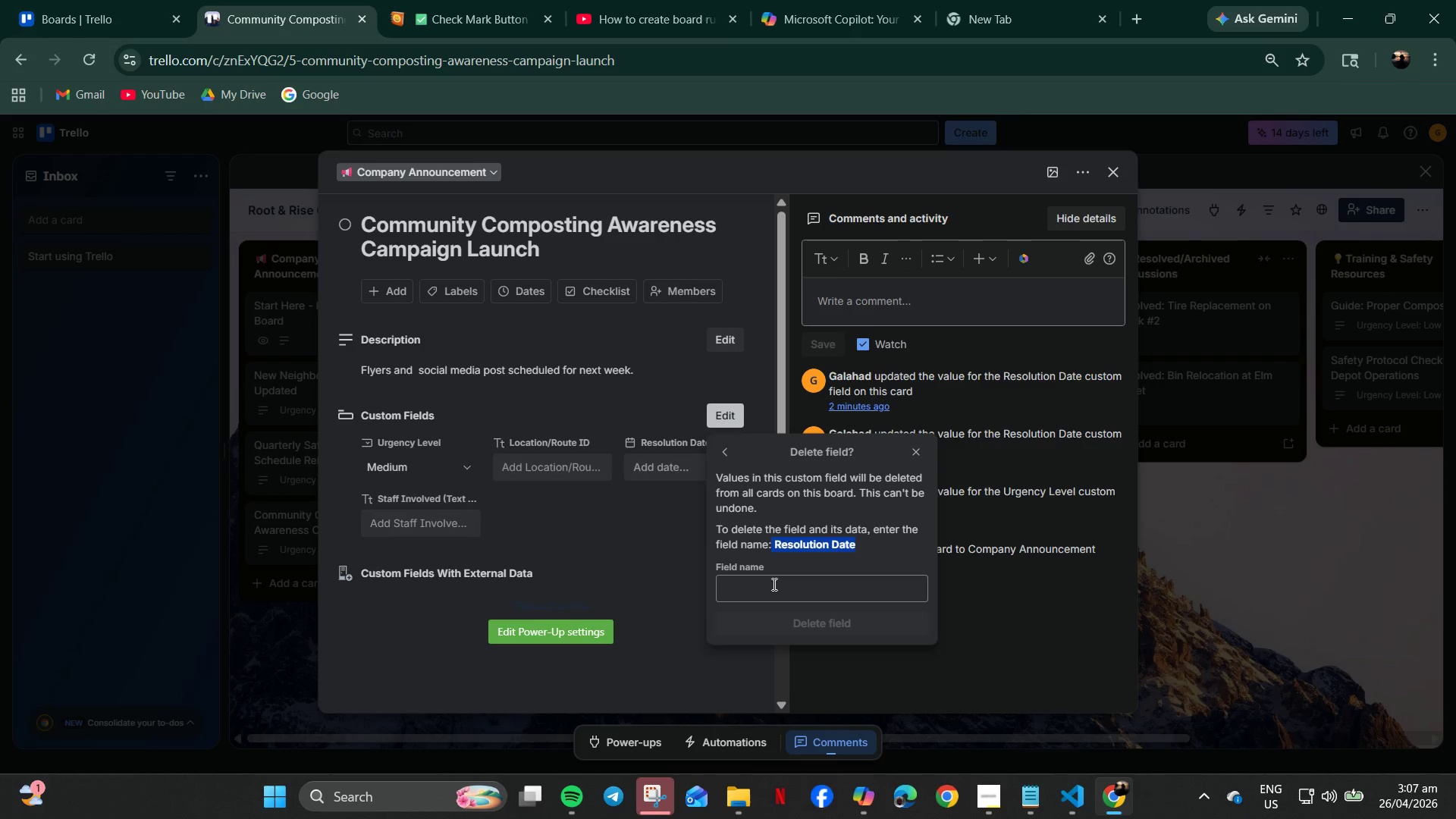 
left_click([773, 584])
 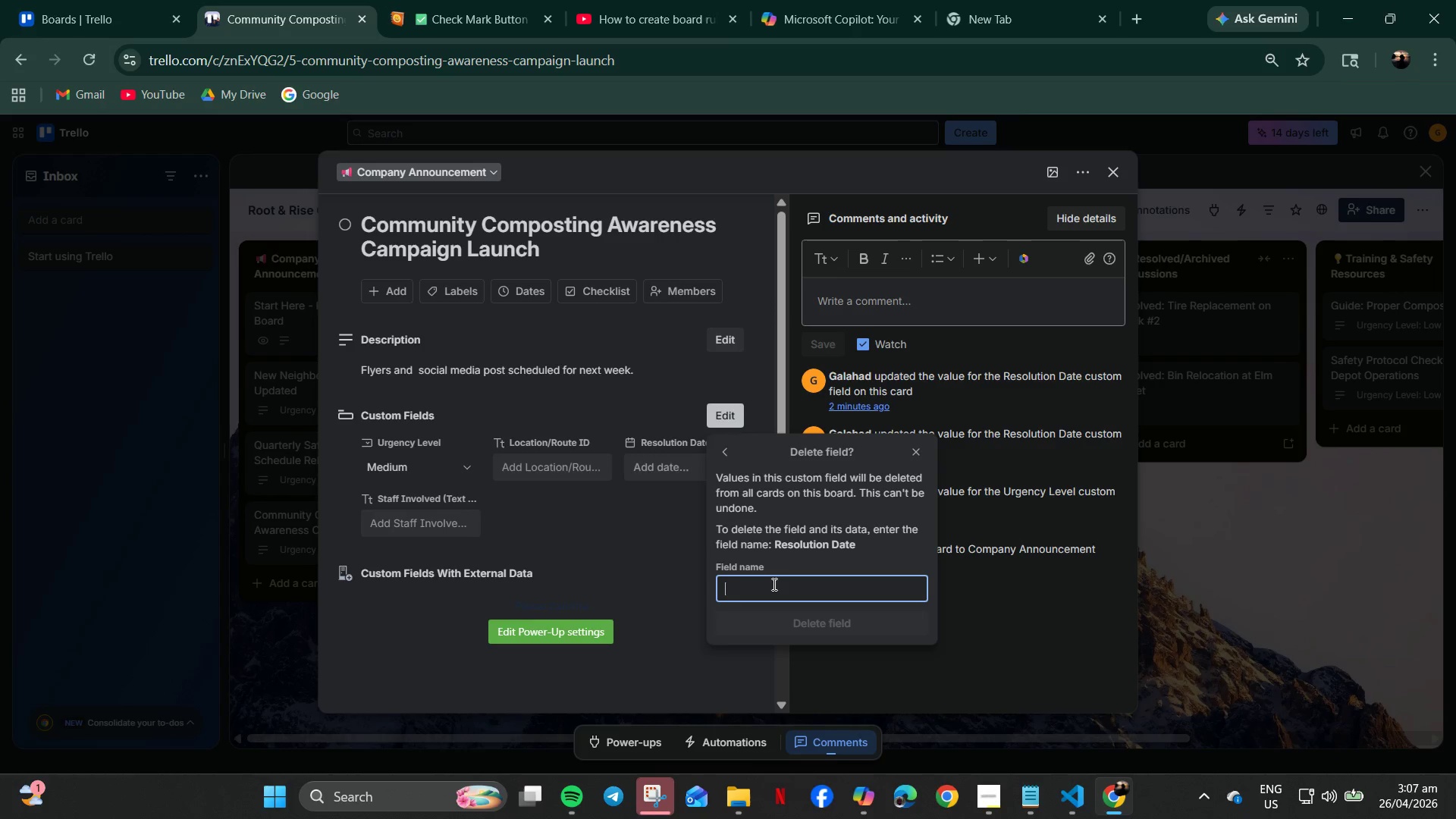 
key(Control+V)
 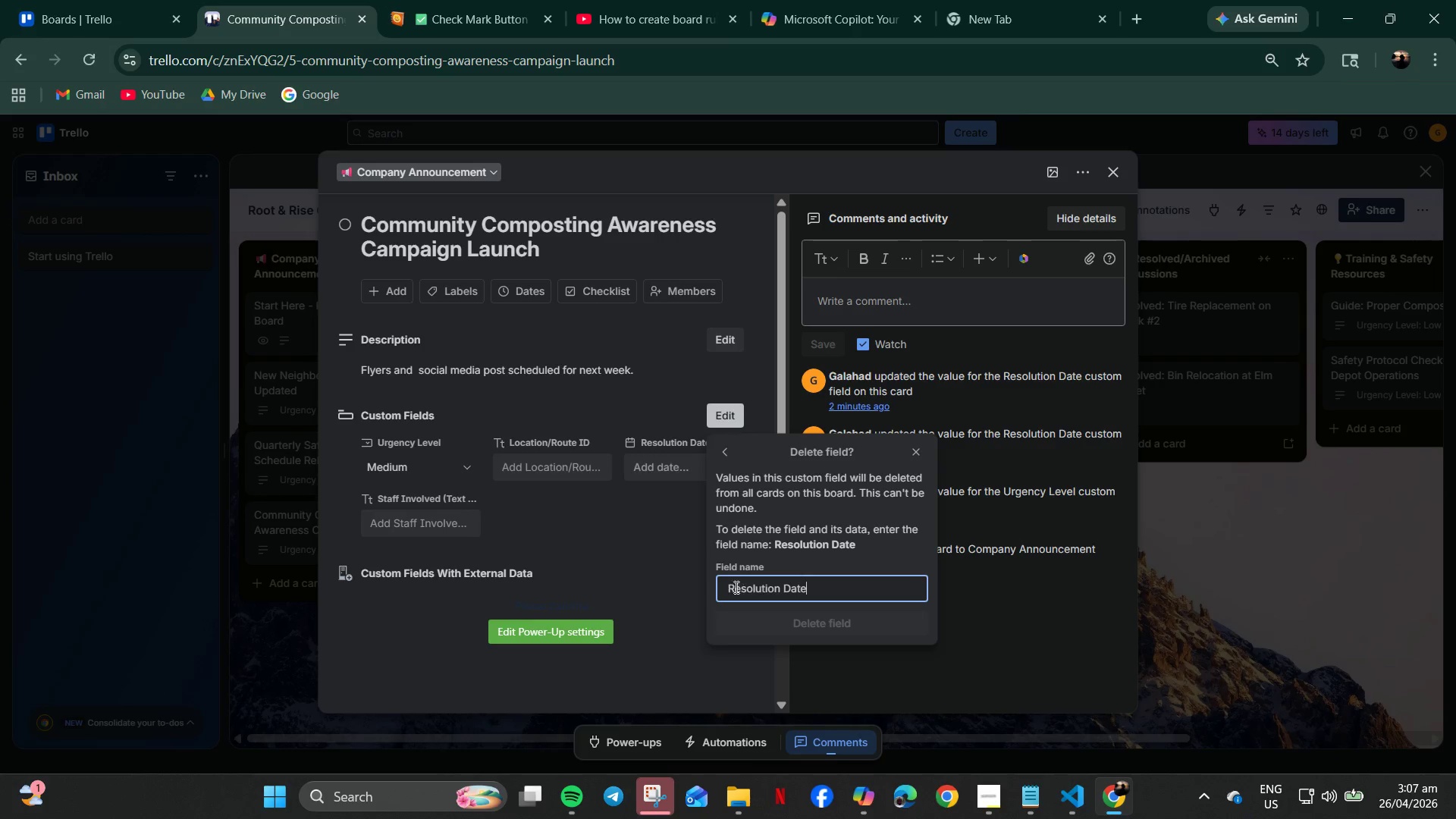 
left_click_drag(start_coordinate=[734, 585], to_coordinate=[729, 587])
 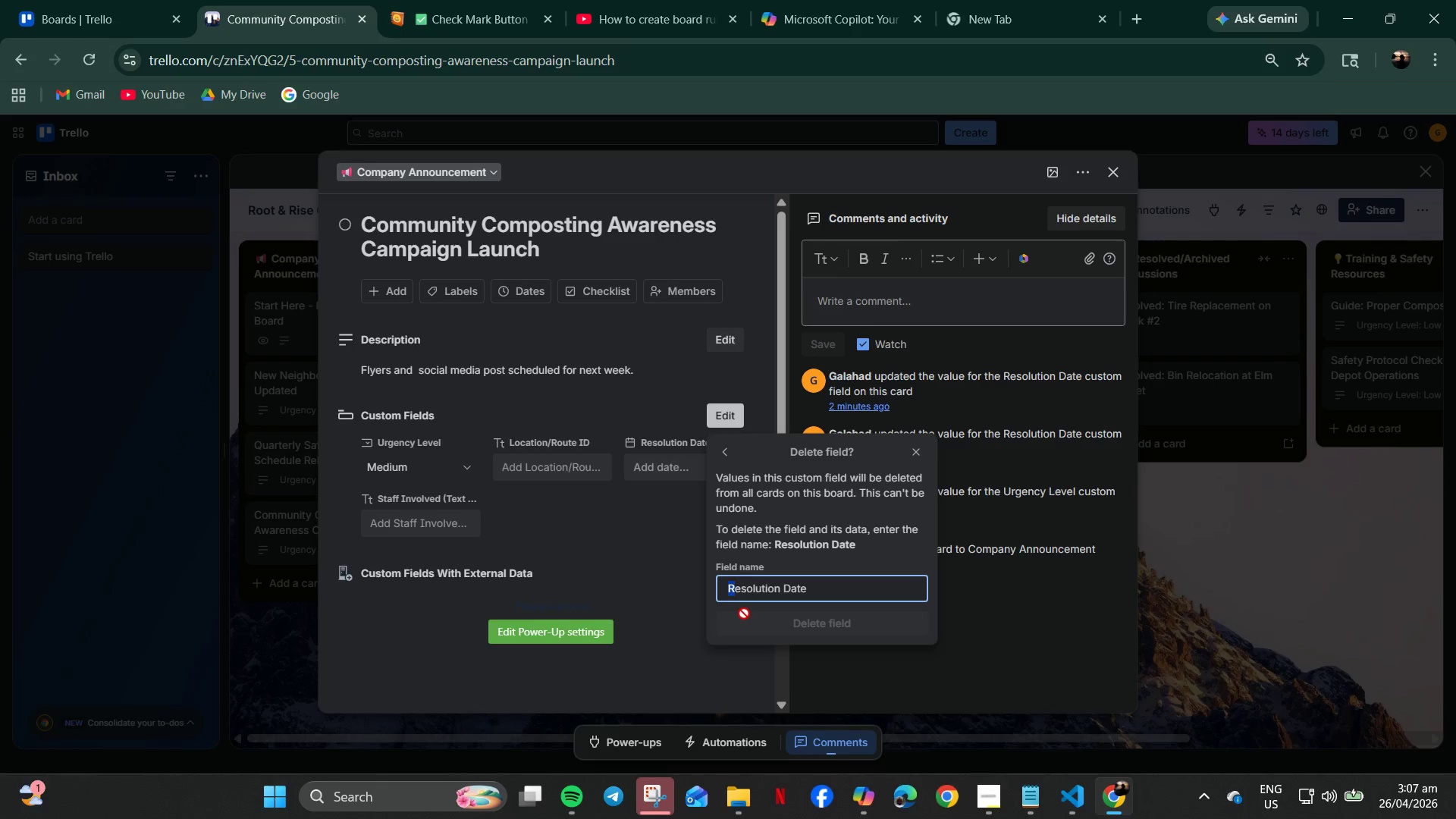 
key(ArrowLeft)
 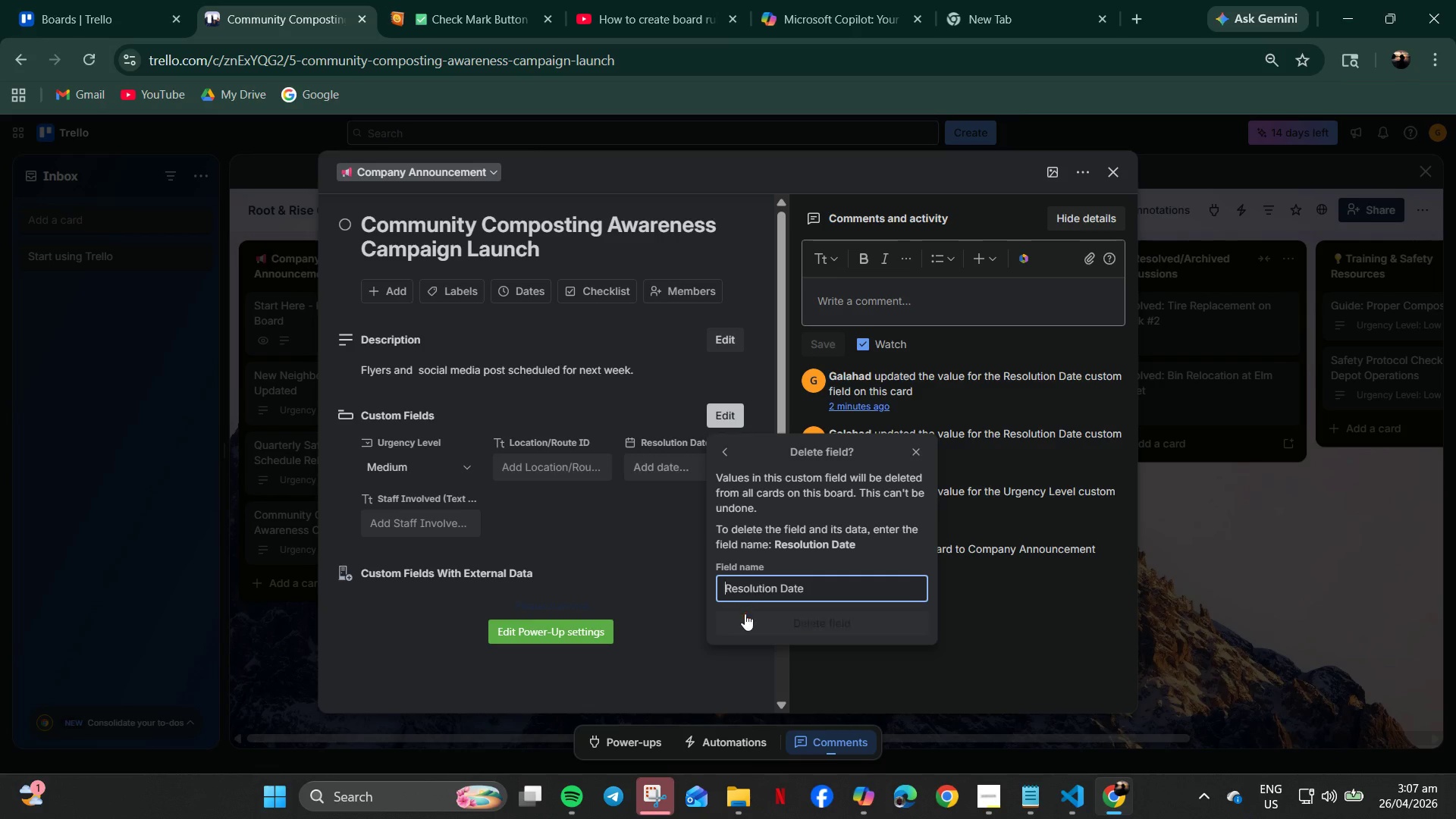 
key(Backspace)
 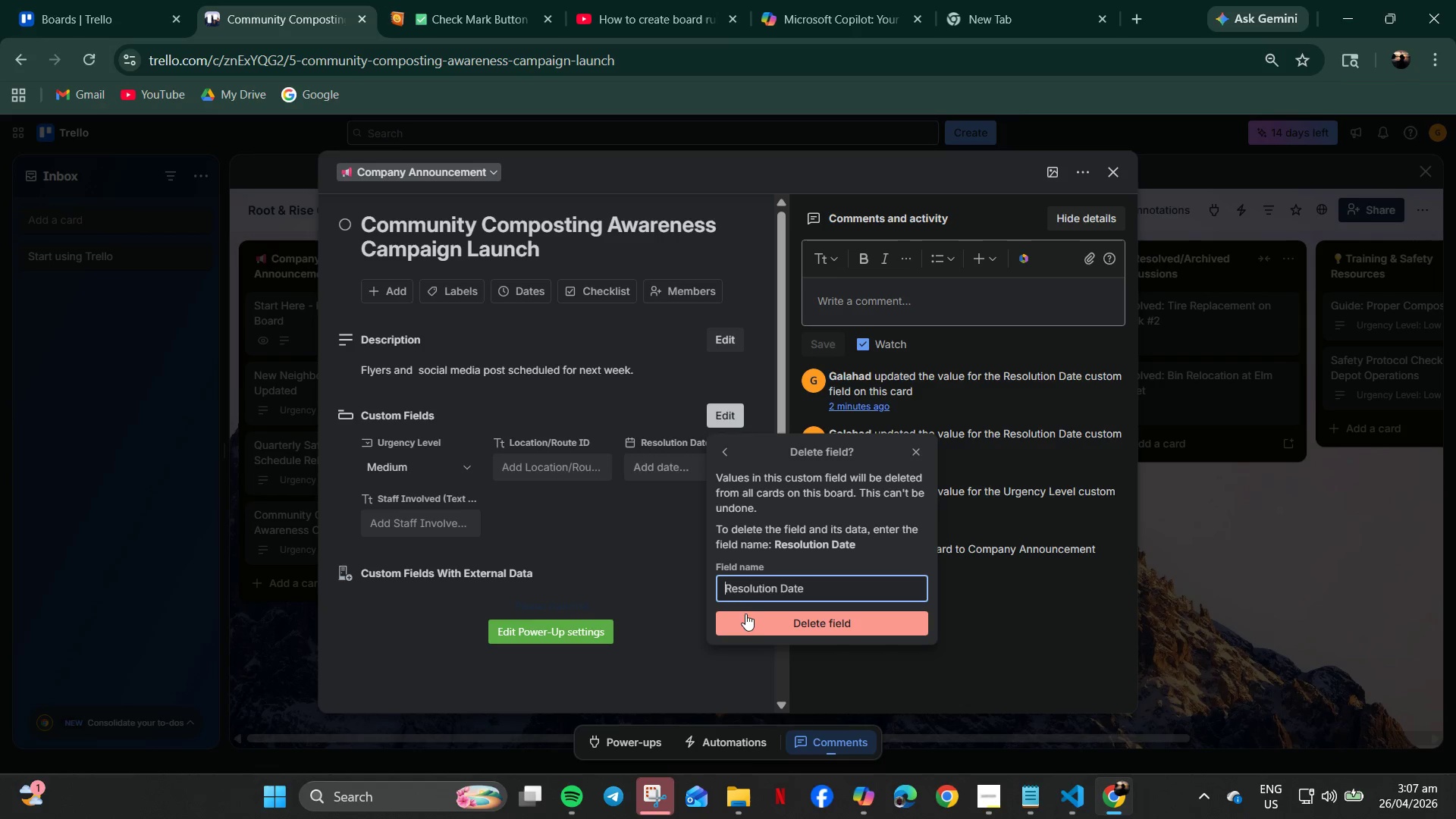 
key(Backspace)
 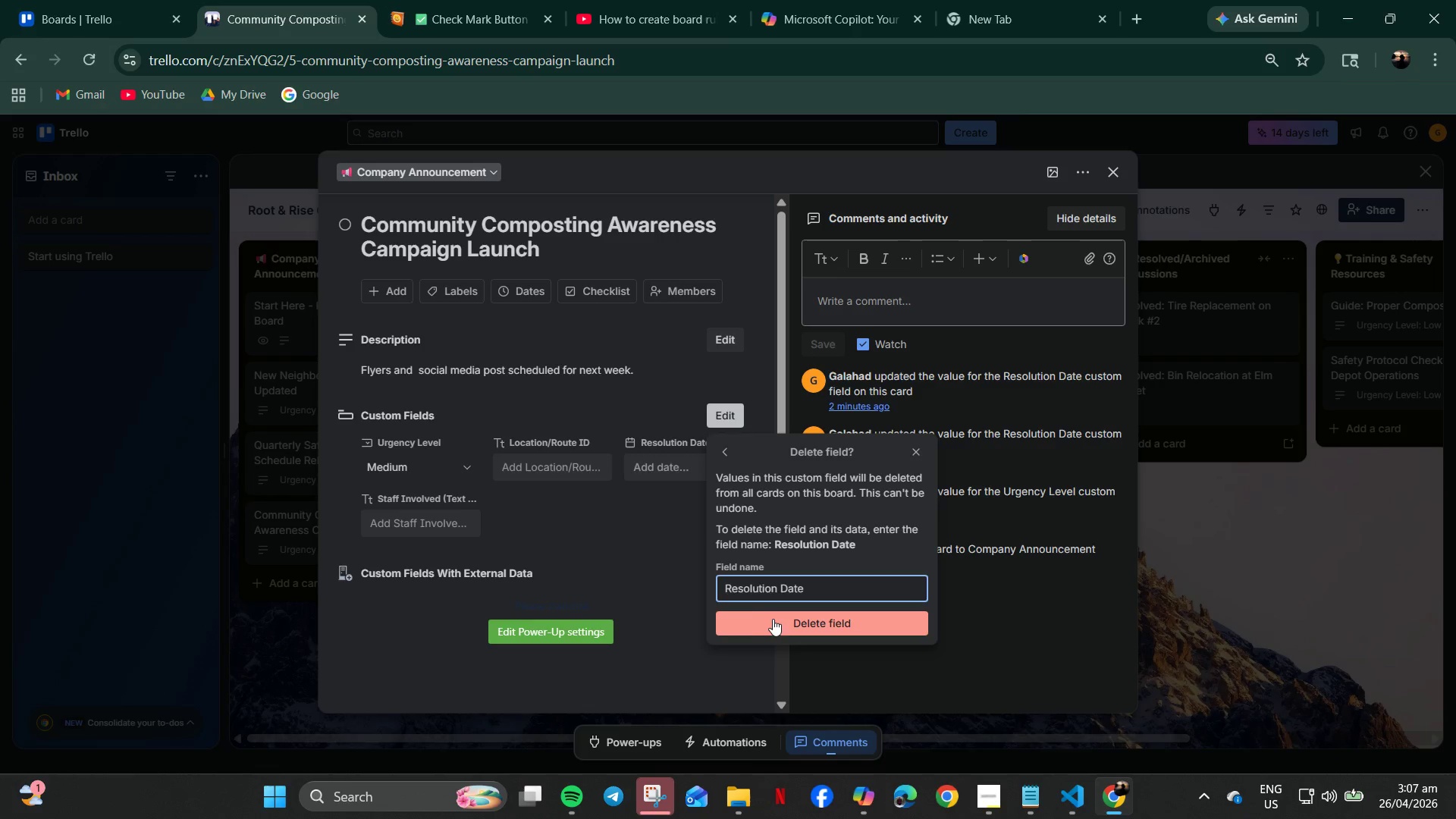 
left_click([775, 620])
 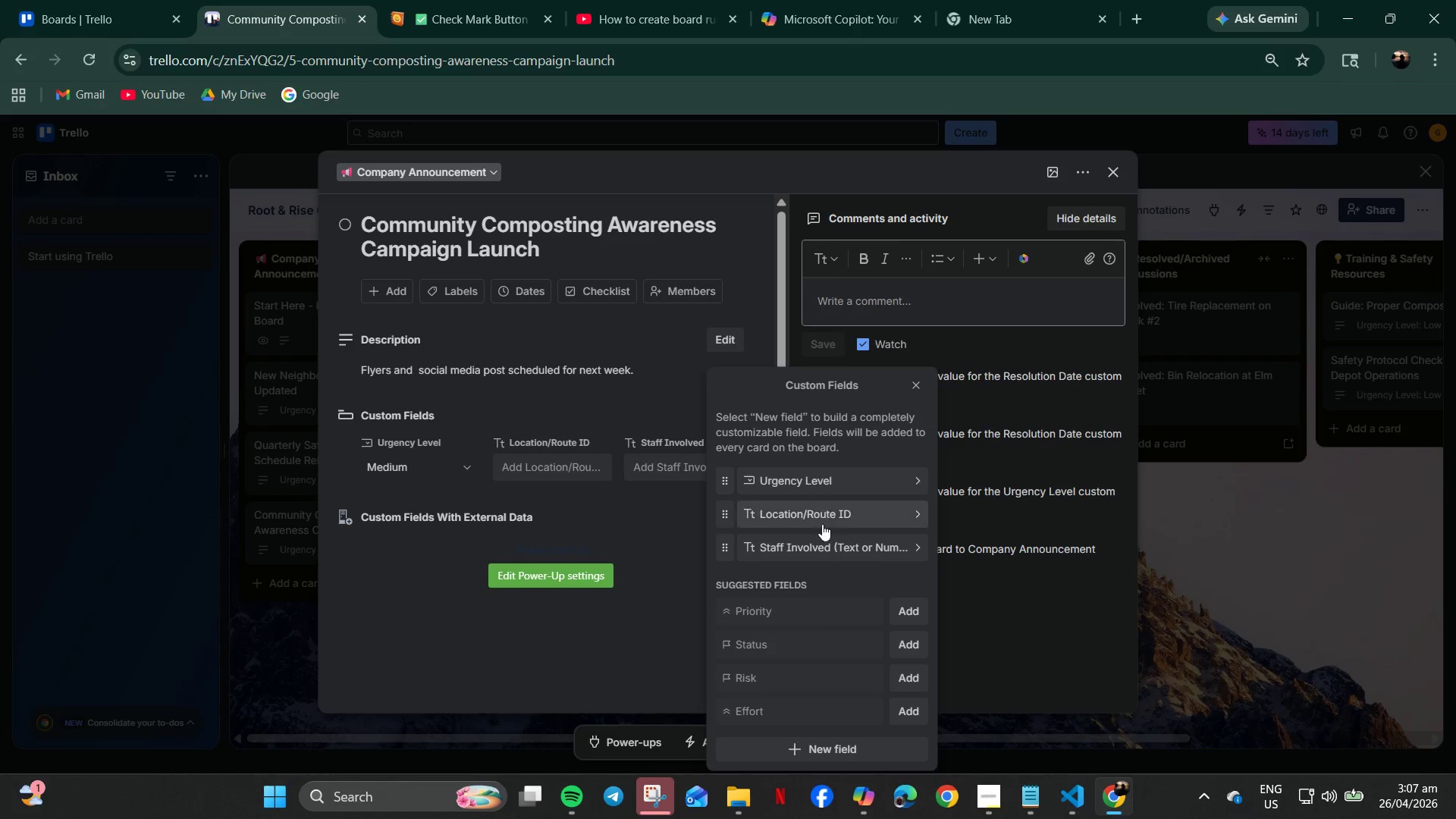 
wait(6.66)
 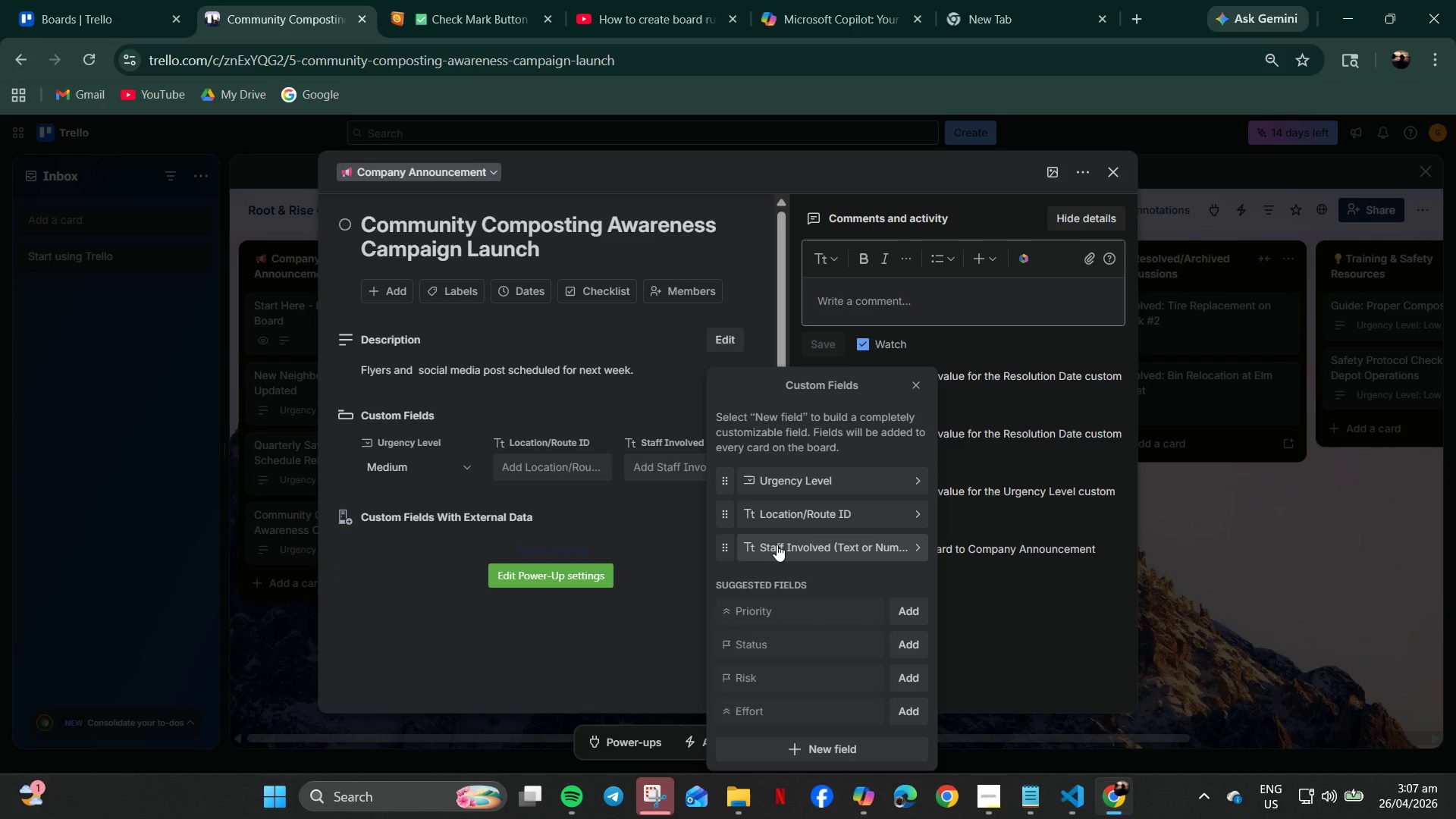 
left_click([825, 745])
 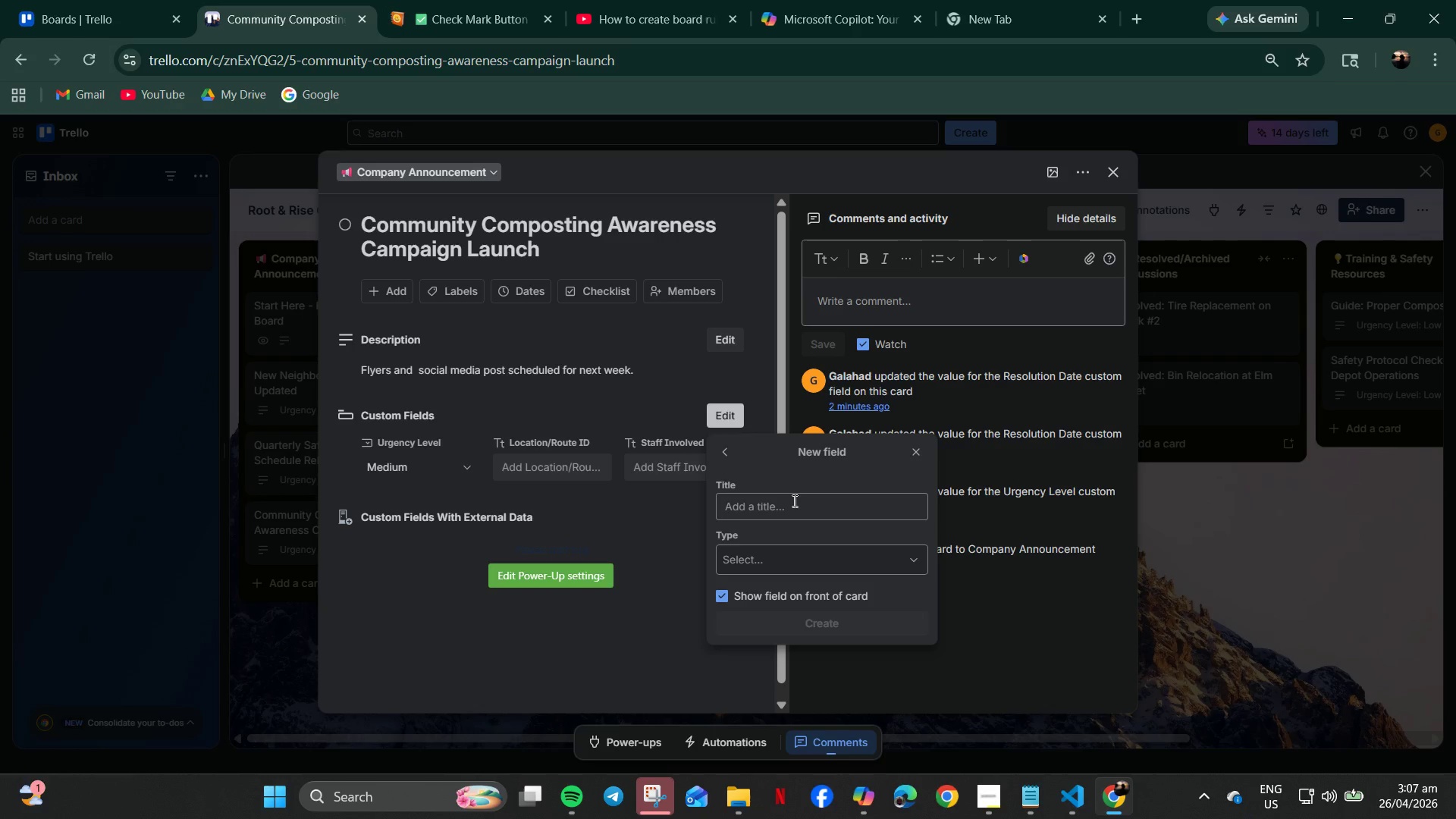 
wait(9.61)
 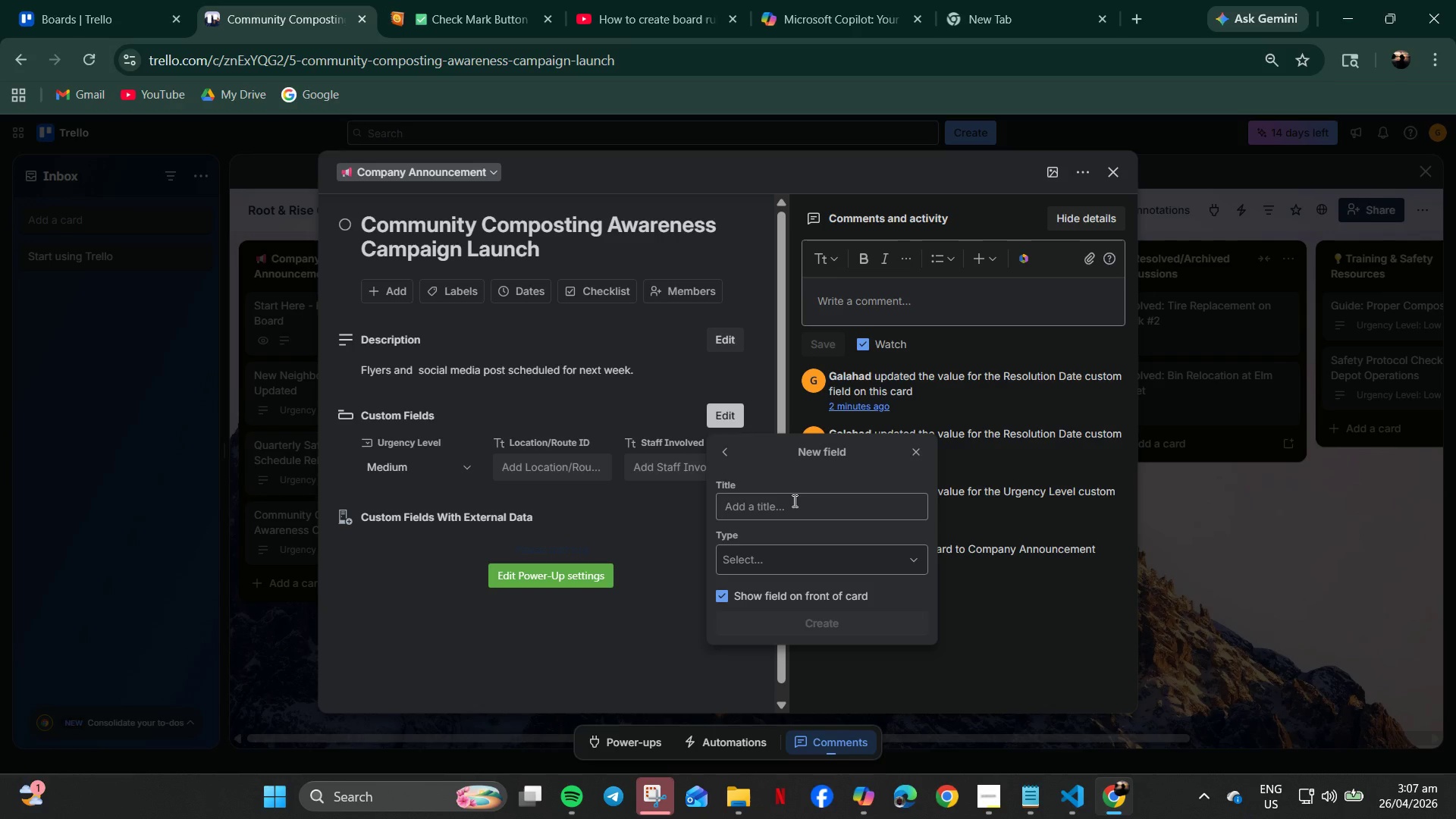 
left_click([777, 508])
 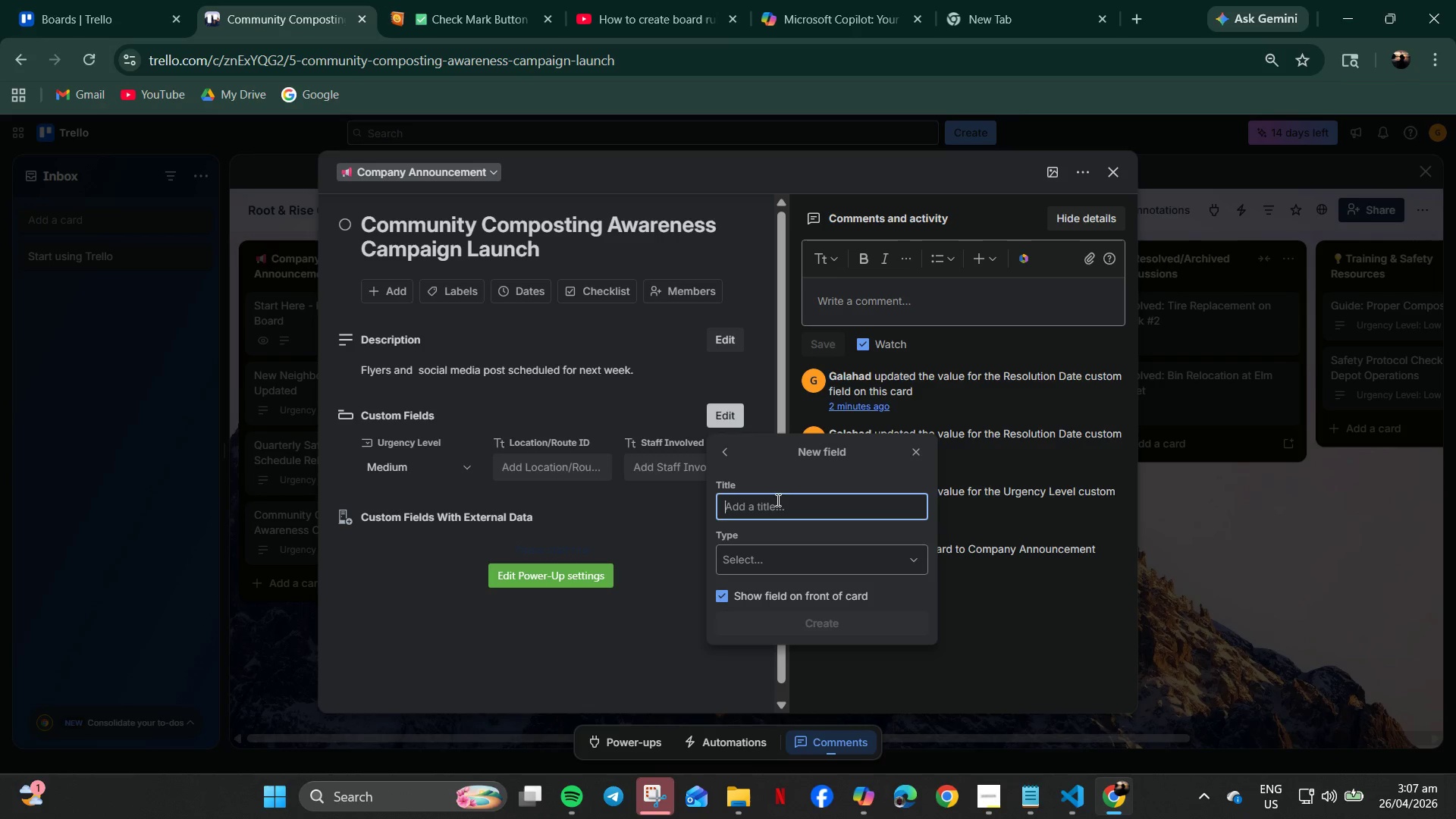 
type(Reso)
 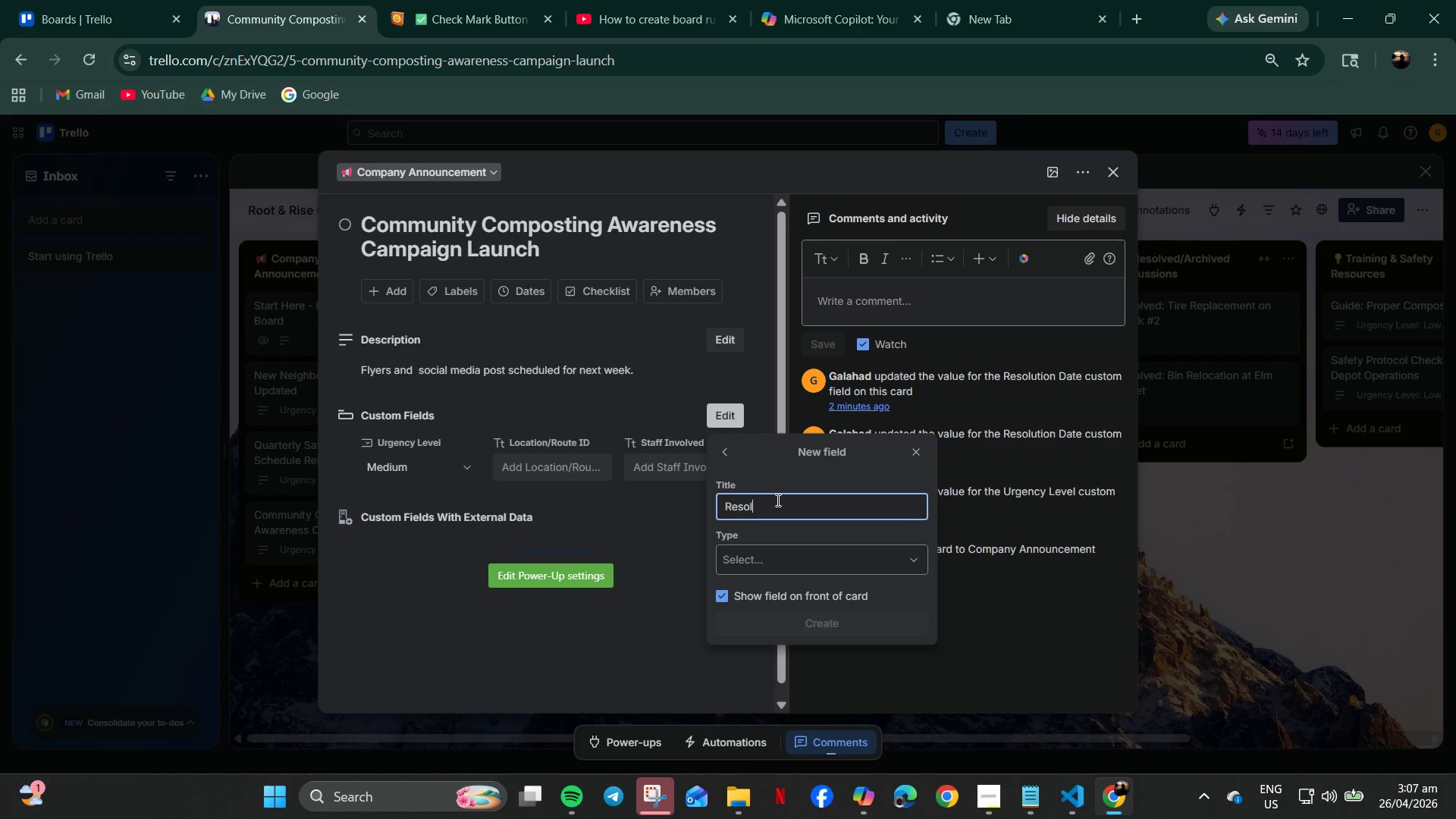 
type(lution Date)
 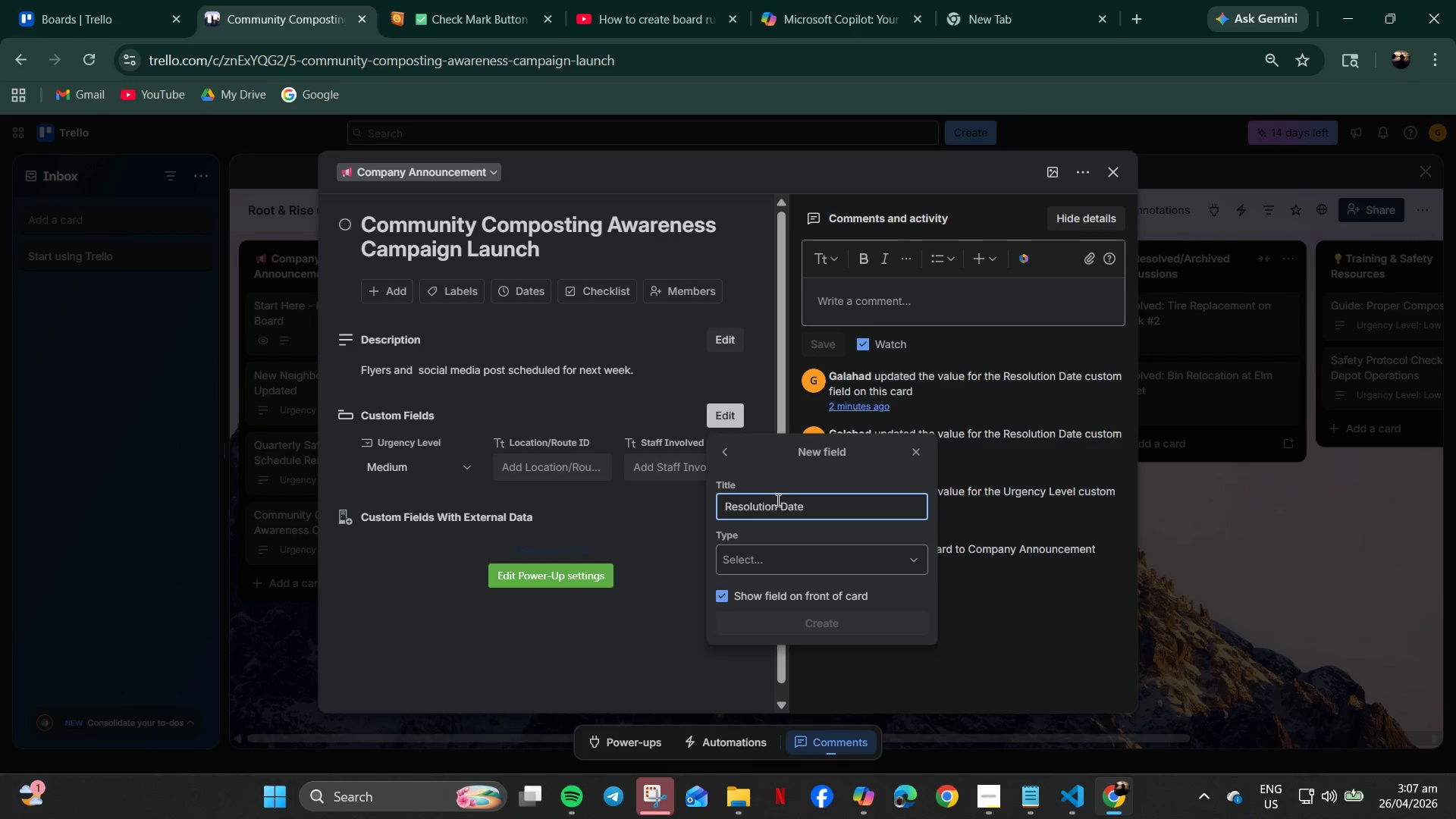 
left_click([752, 566])
 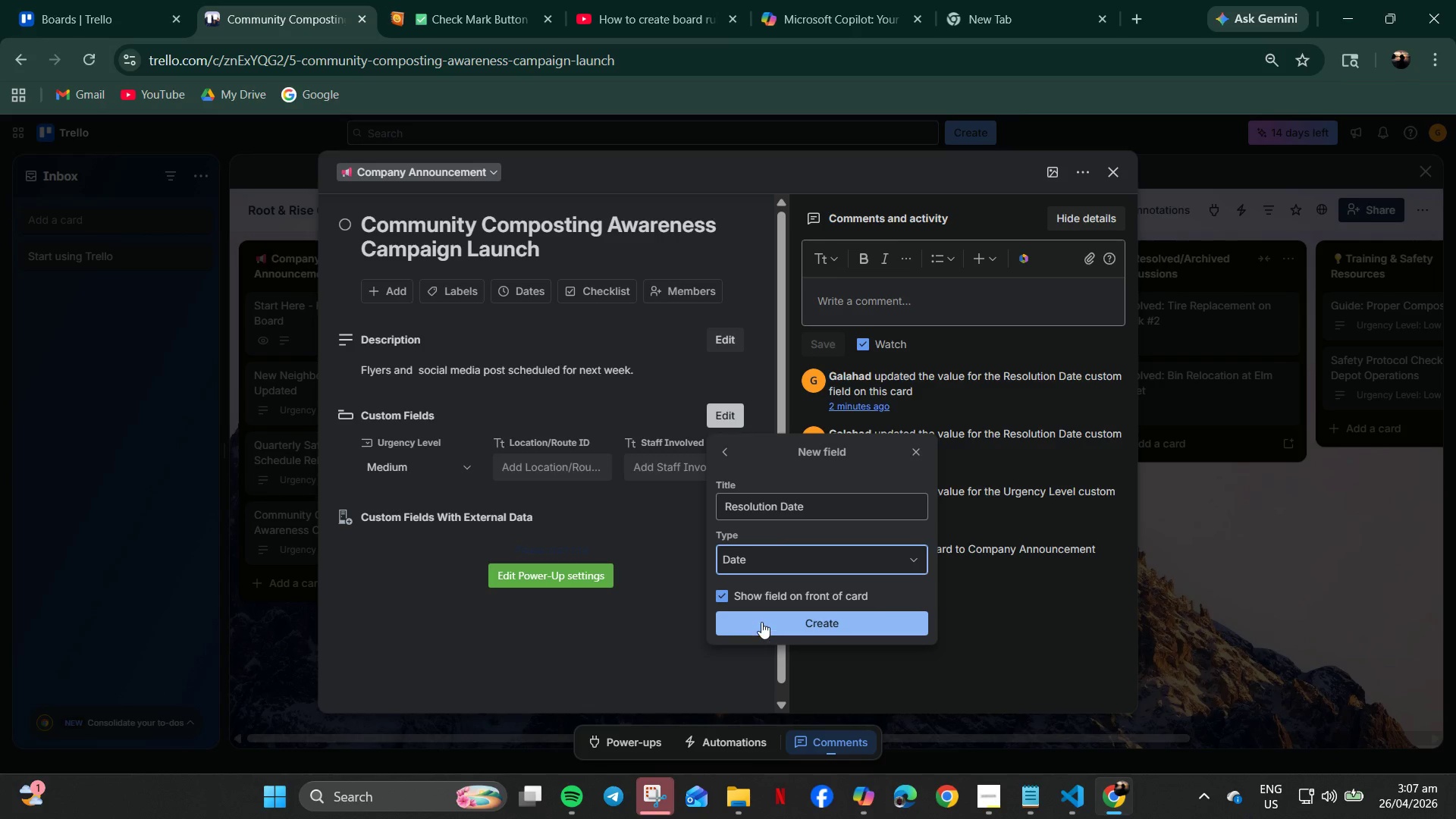 
left_click_drag(start_coordinate=[761, 621], to_coordinate=[762, 617])
 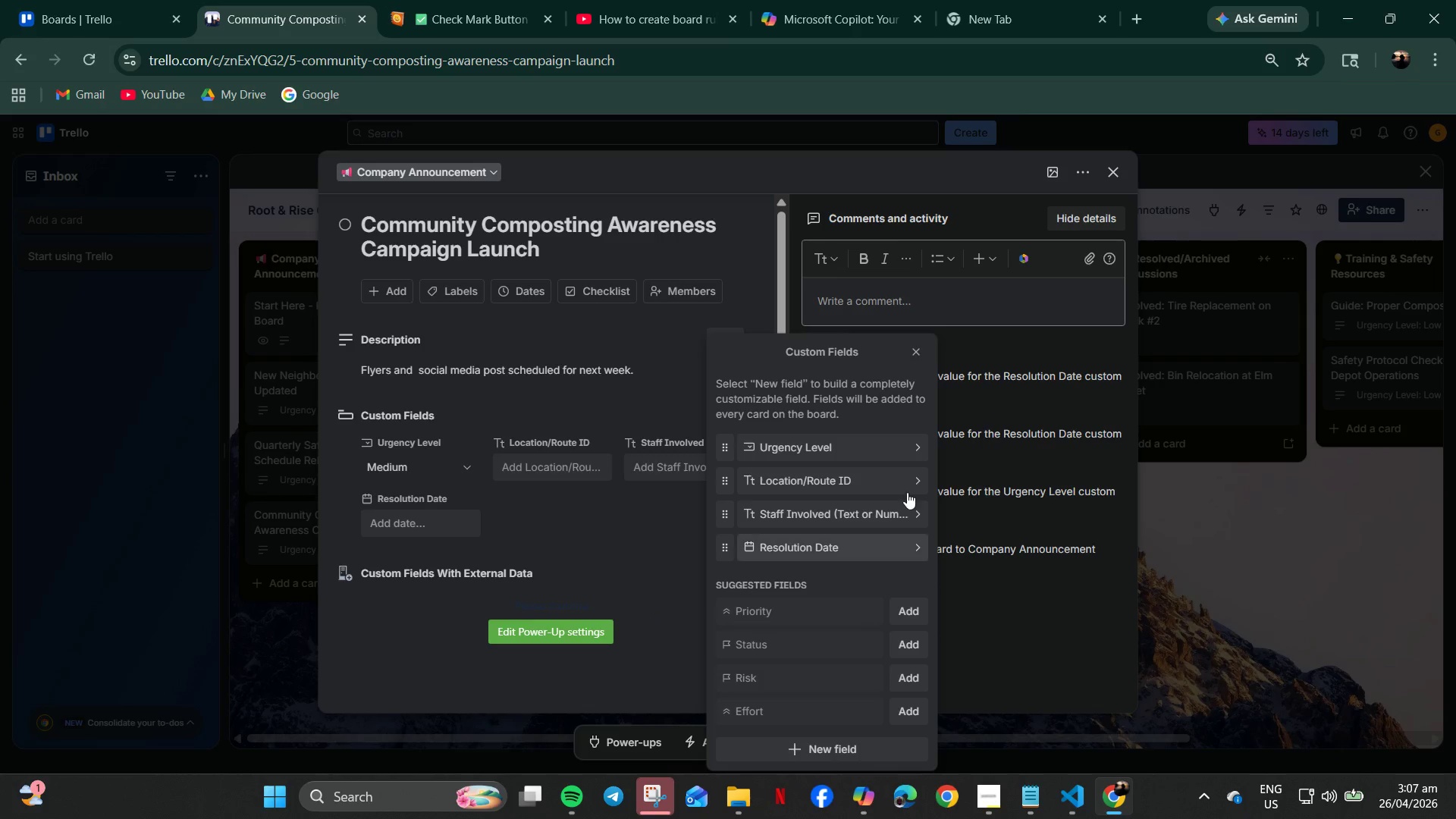 
wait(6.2)
 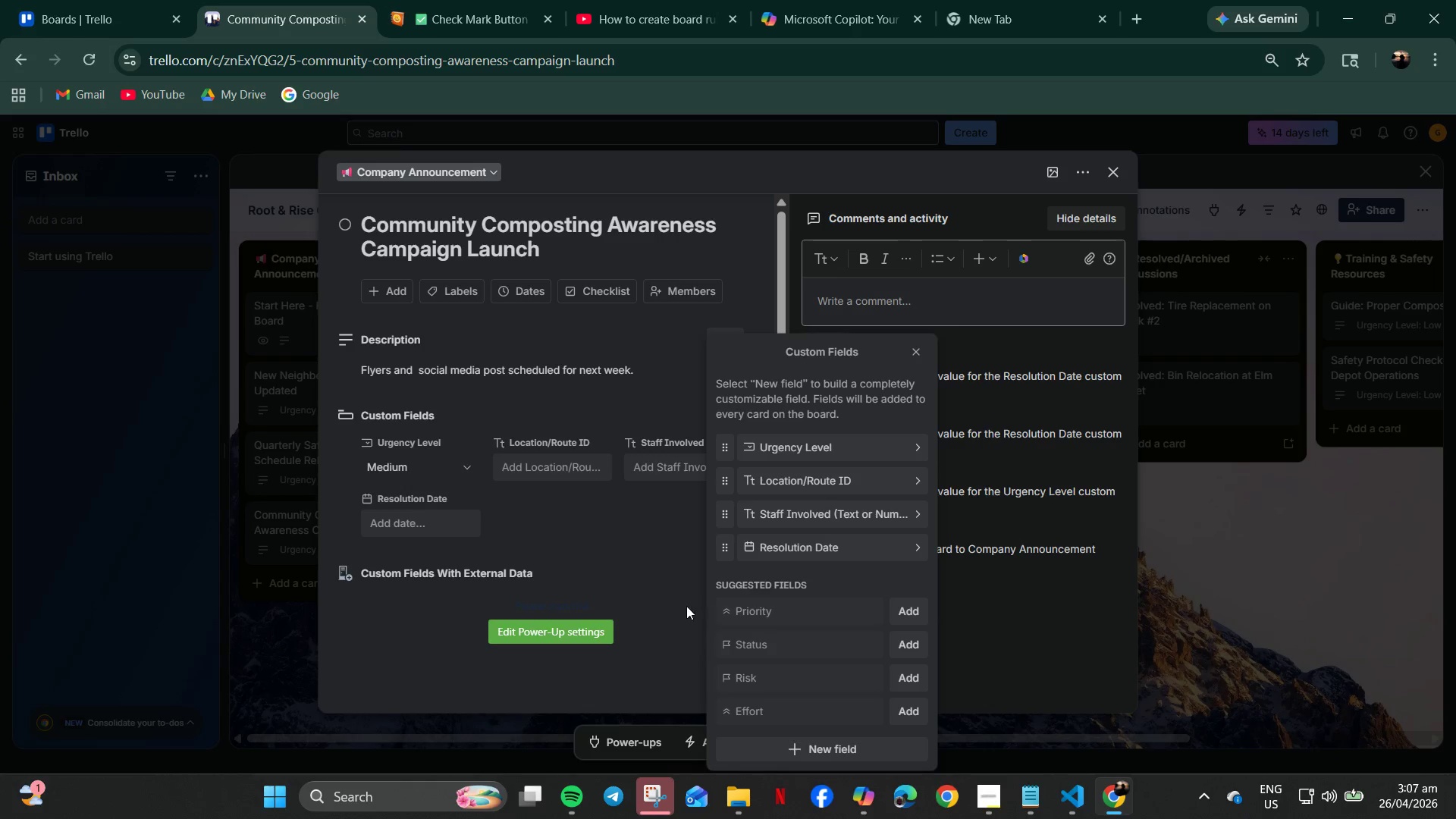 
left_click([108, 2])
 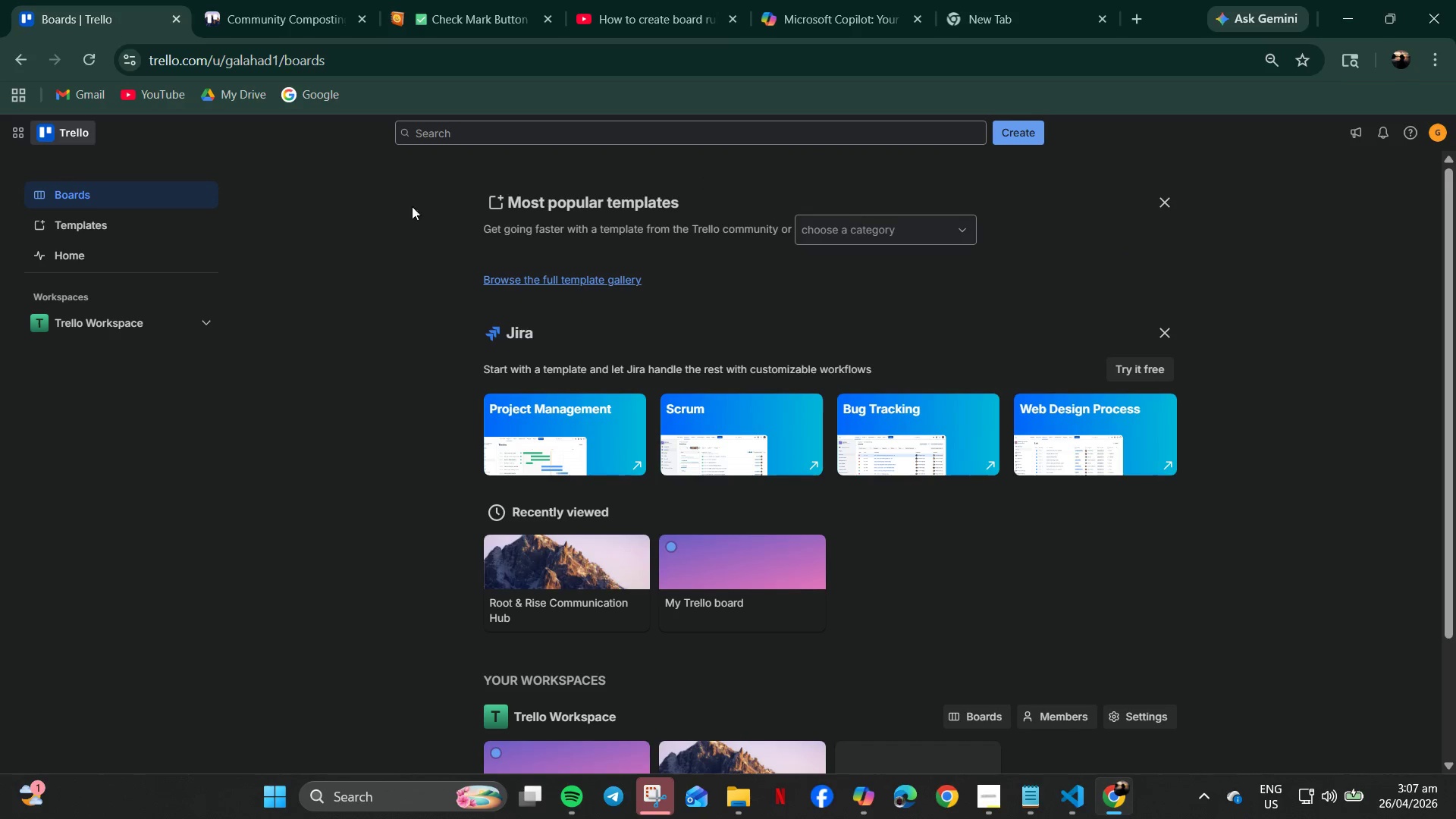 
left_click([72, 195])
 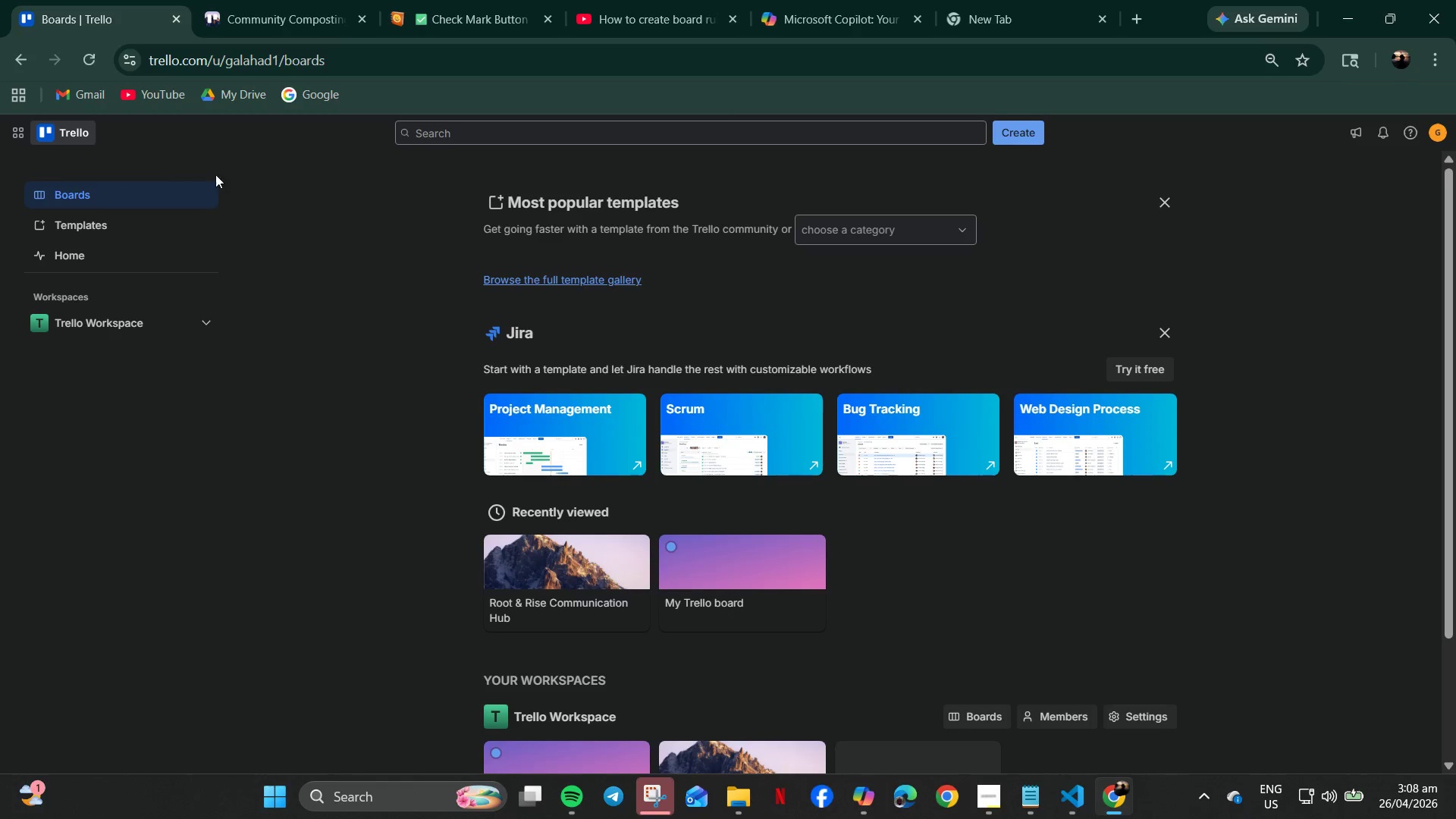 
scroll: coordinate [215, 271], scroll_direction: up, amount: 2.0
 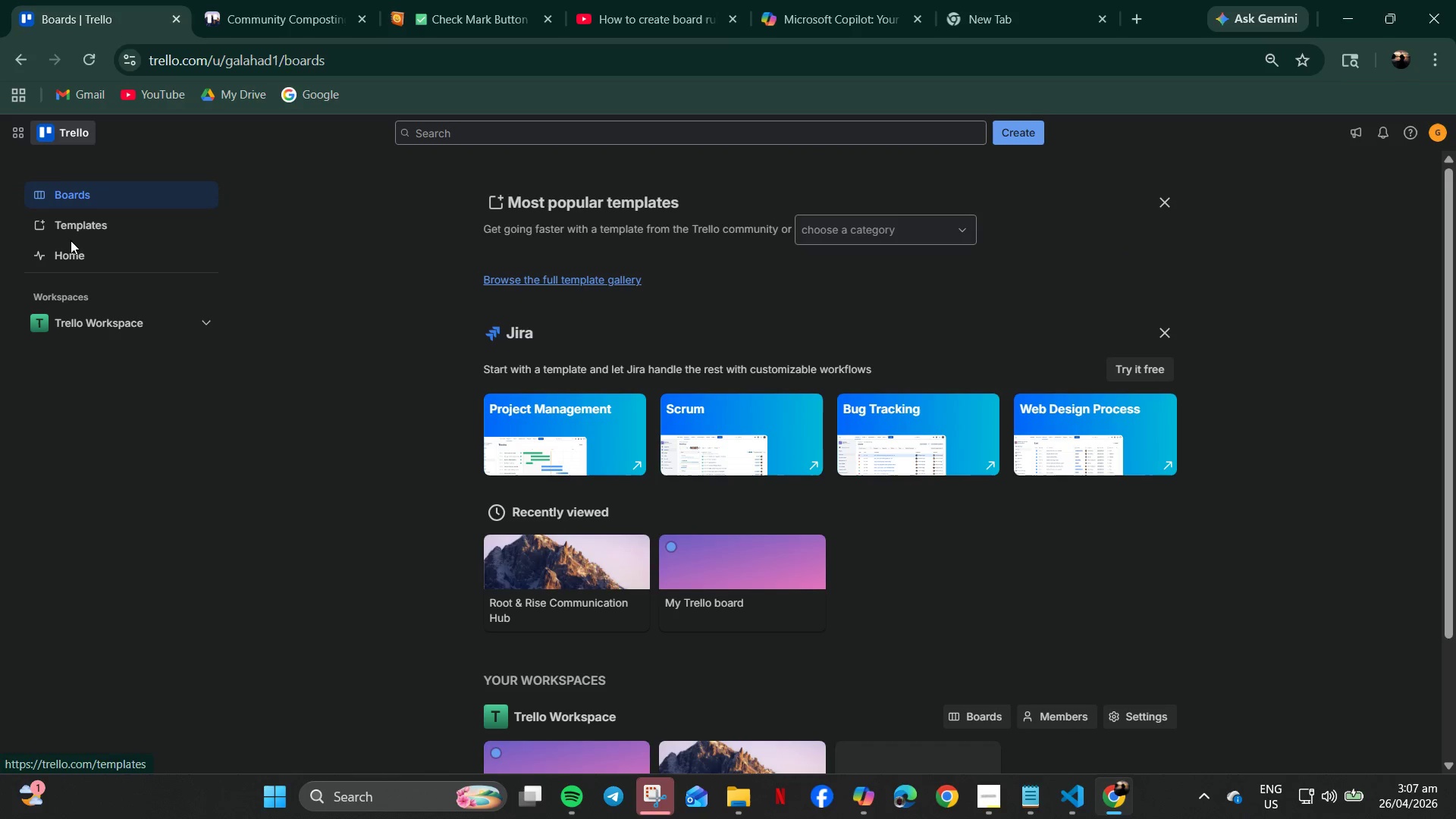 
left_click([65, 247])
 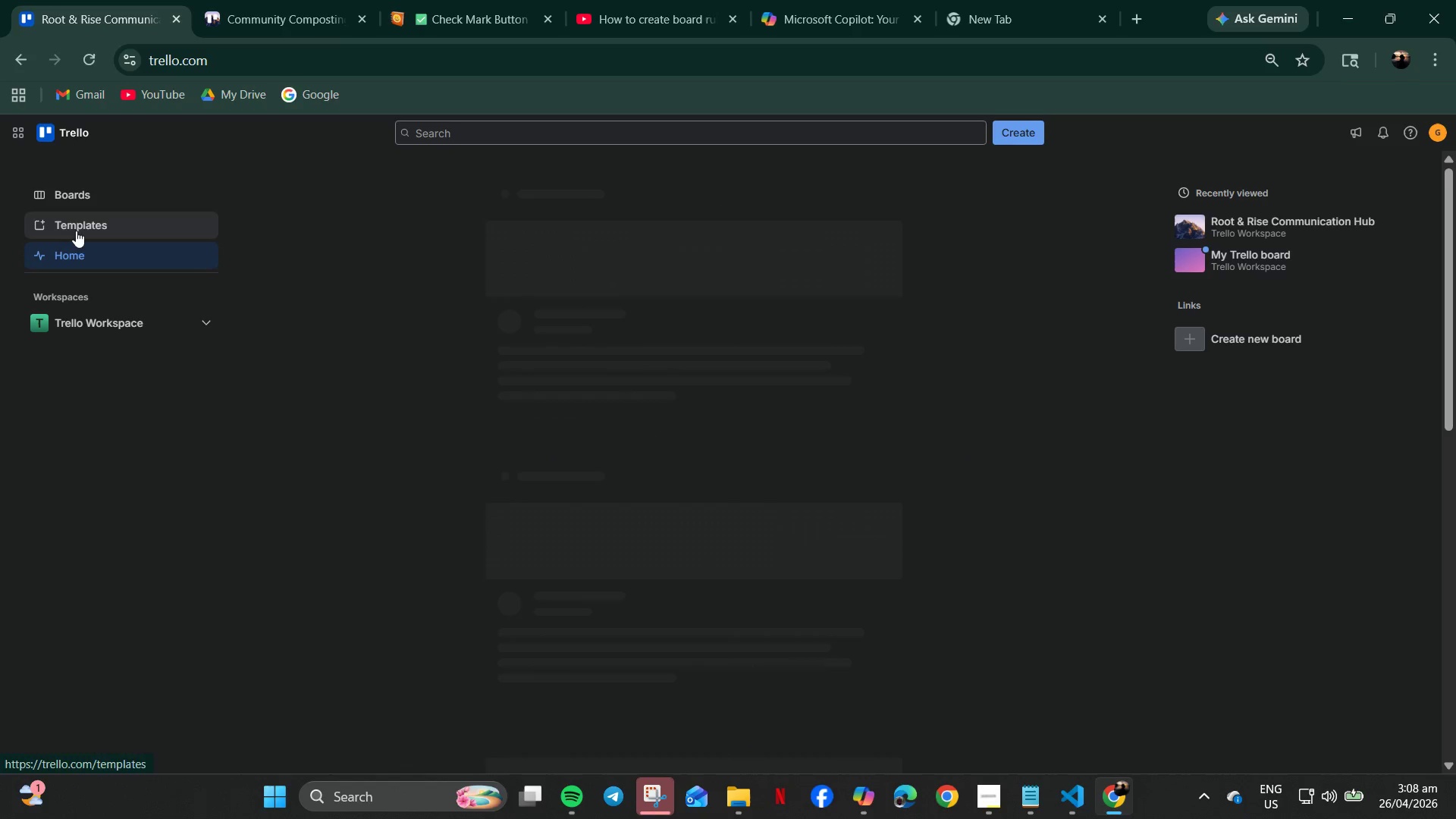 
left_click([75, 193])
 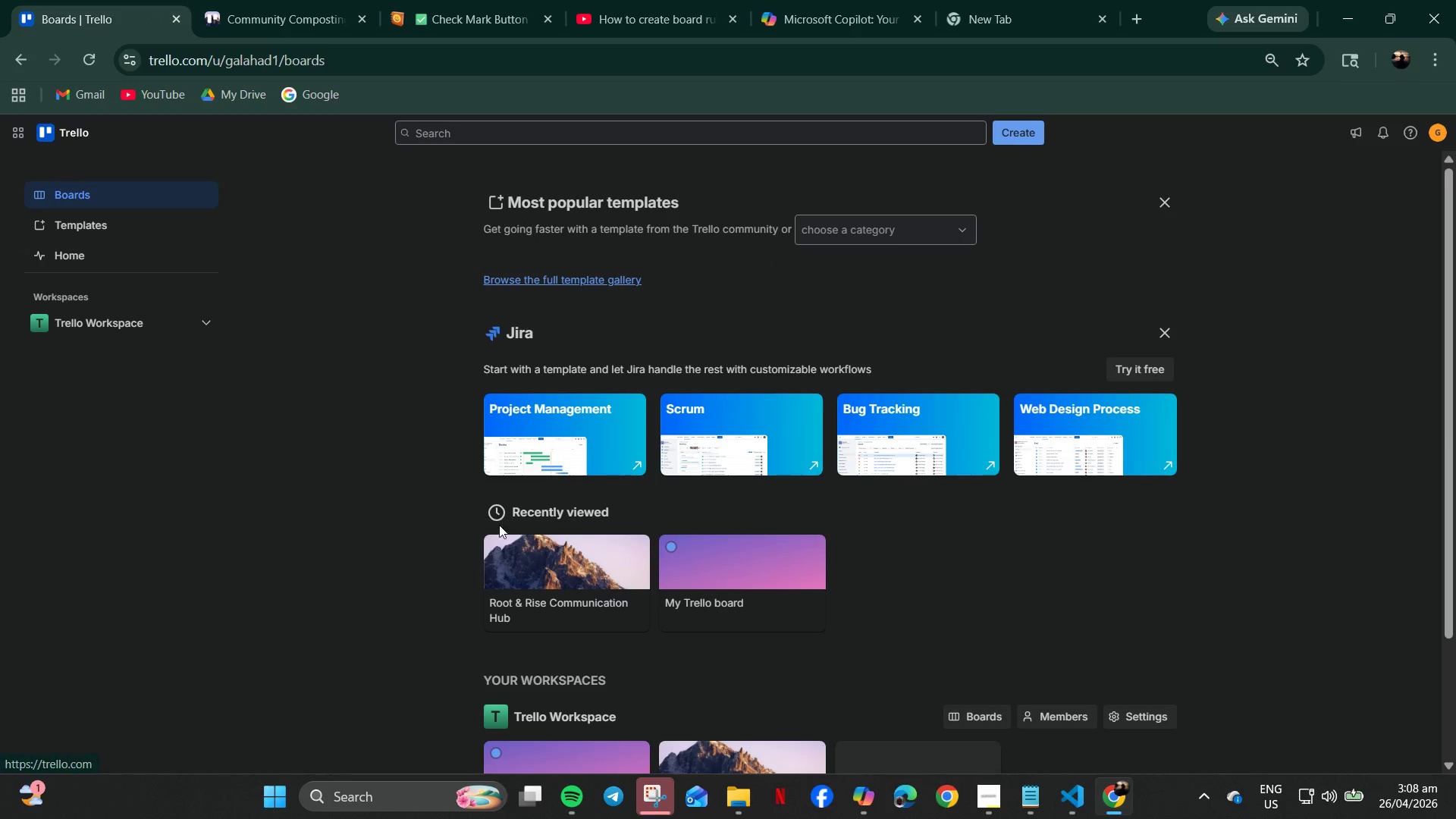 
left_click([528, 547])
 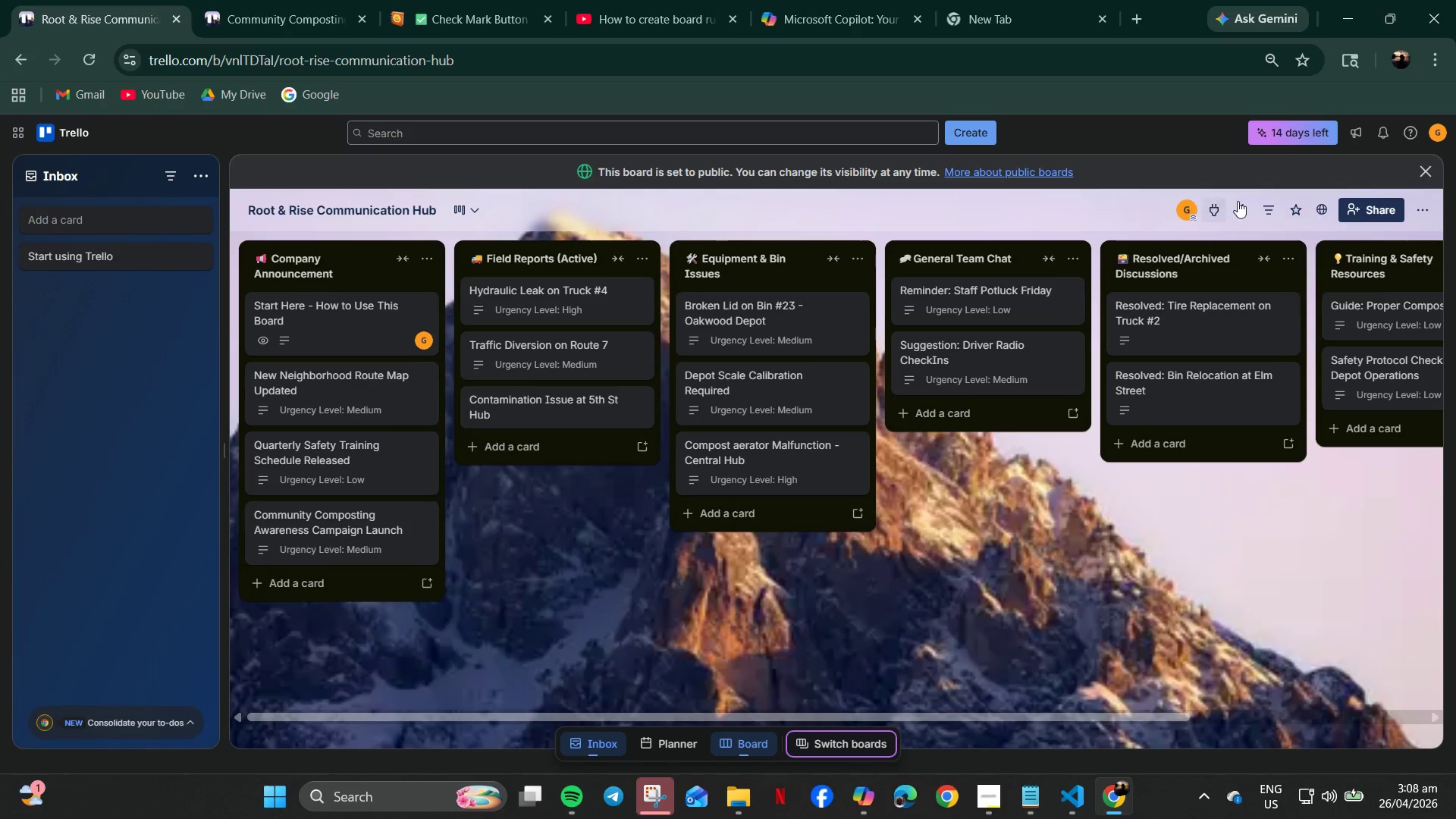 
left_click([1240, 212])
 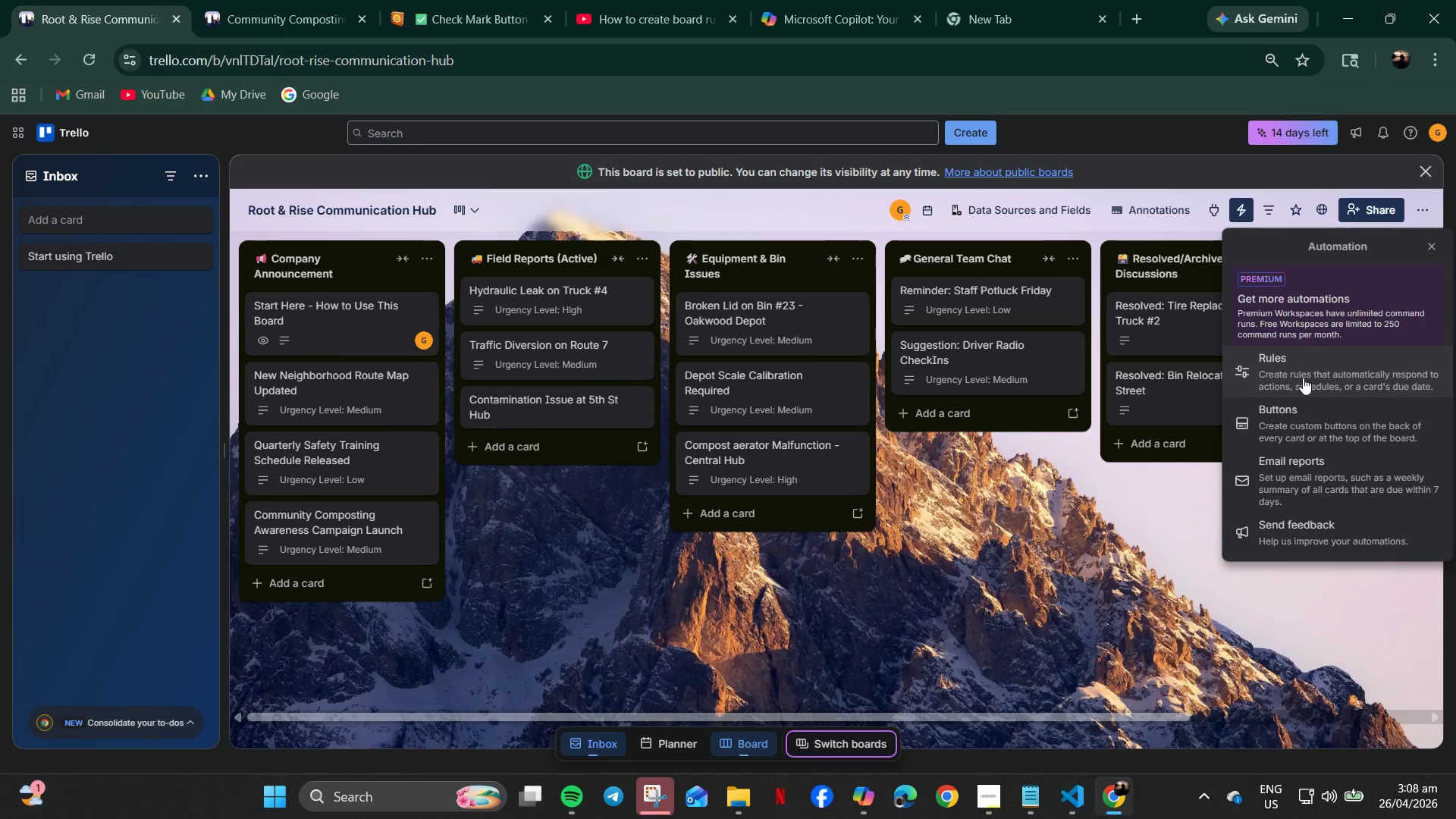 
left_click([1303, 417])
 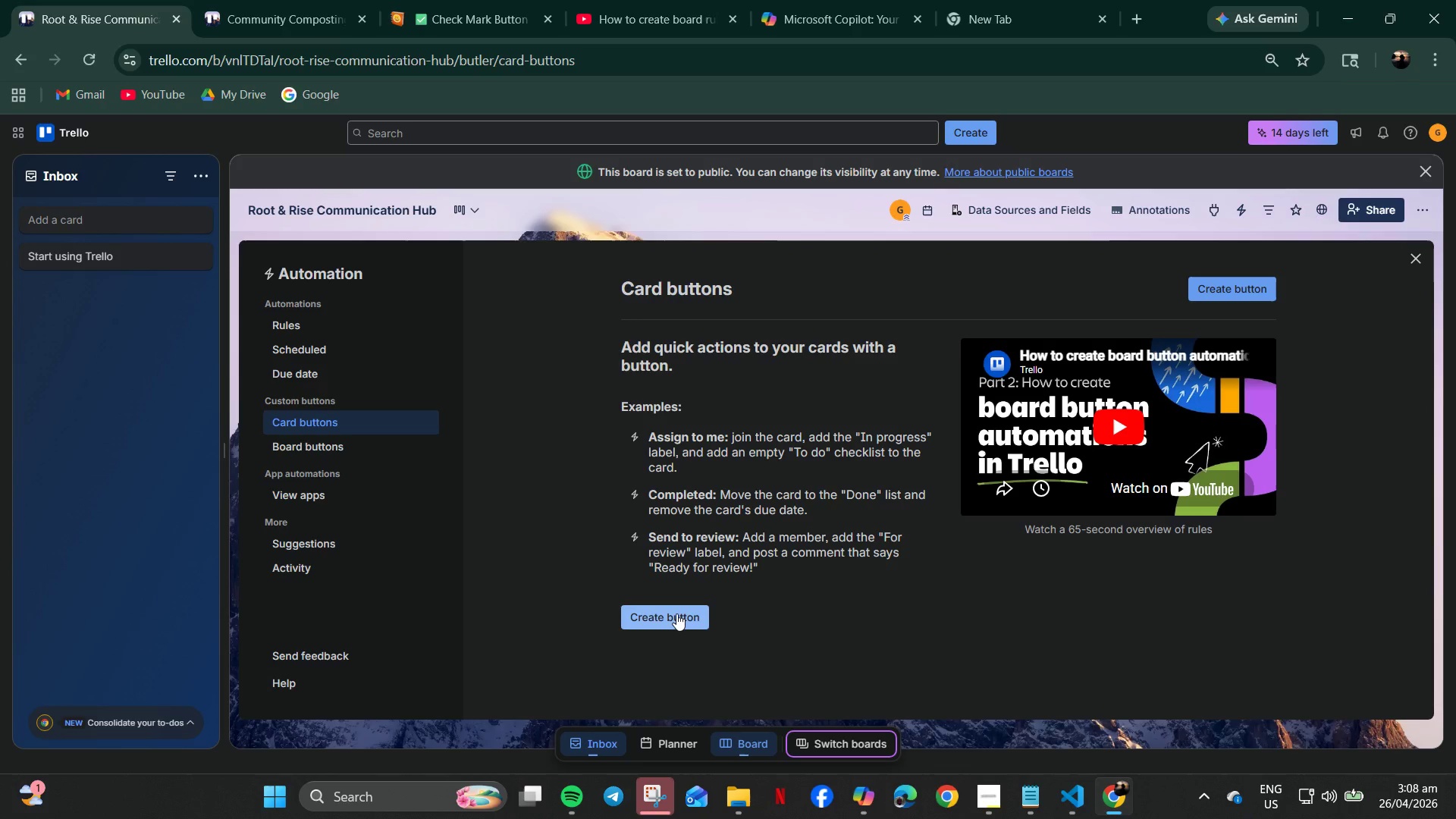 
left_click([676, 613])
 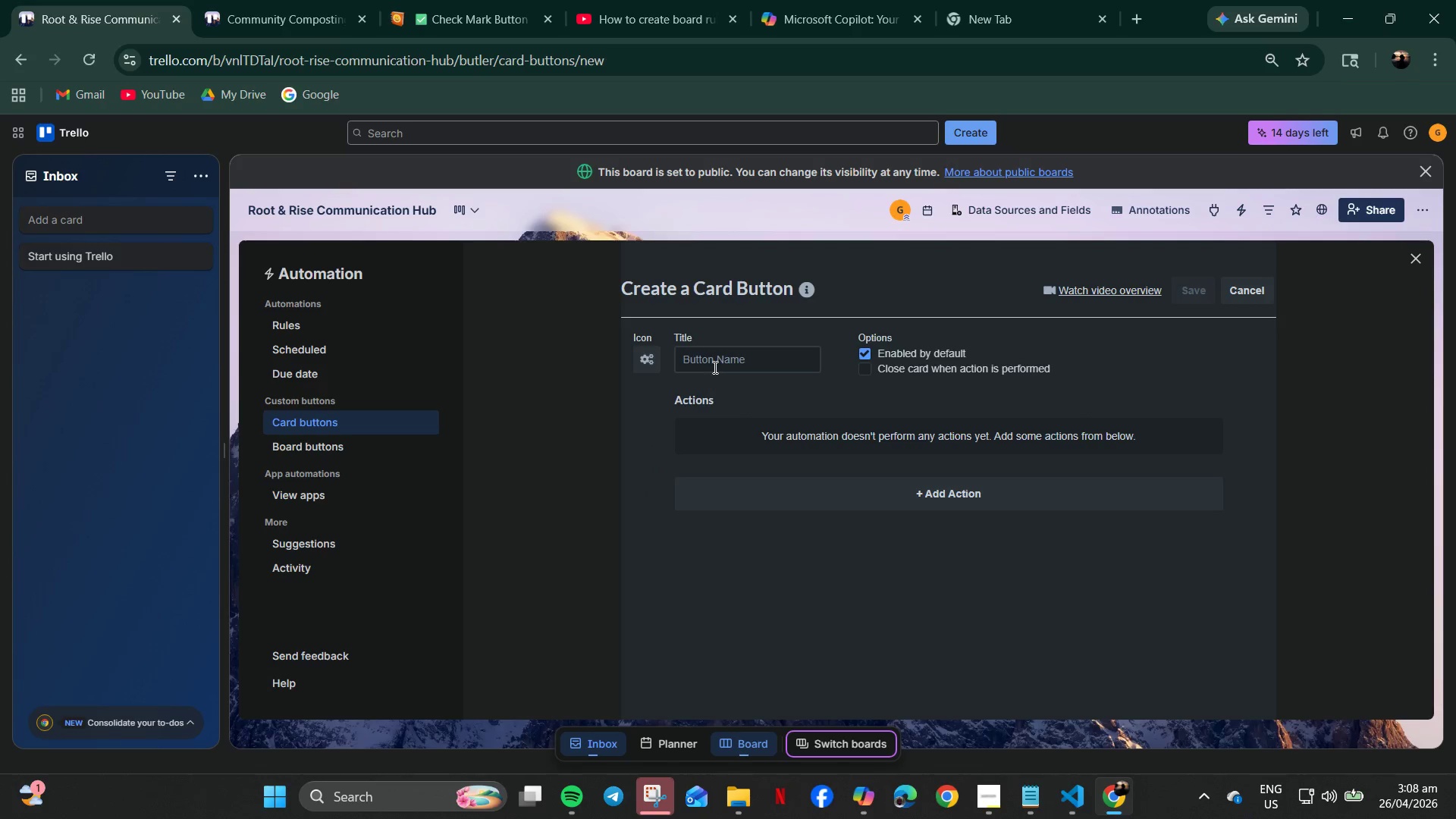 
wait(8.83)
 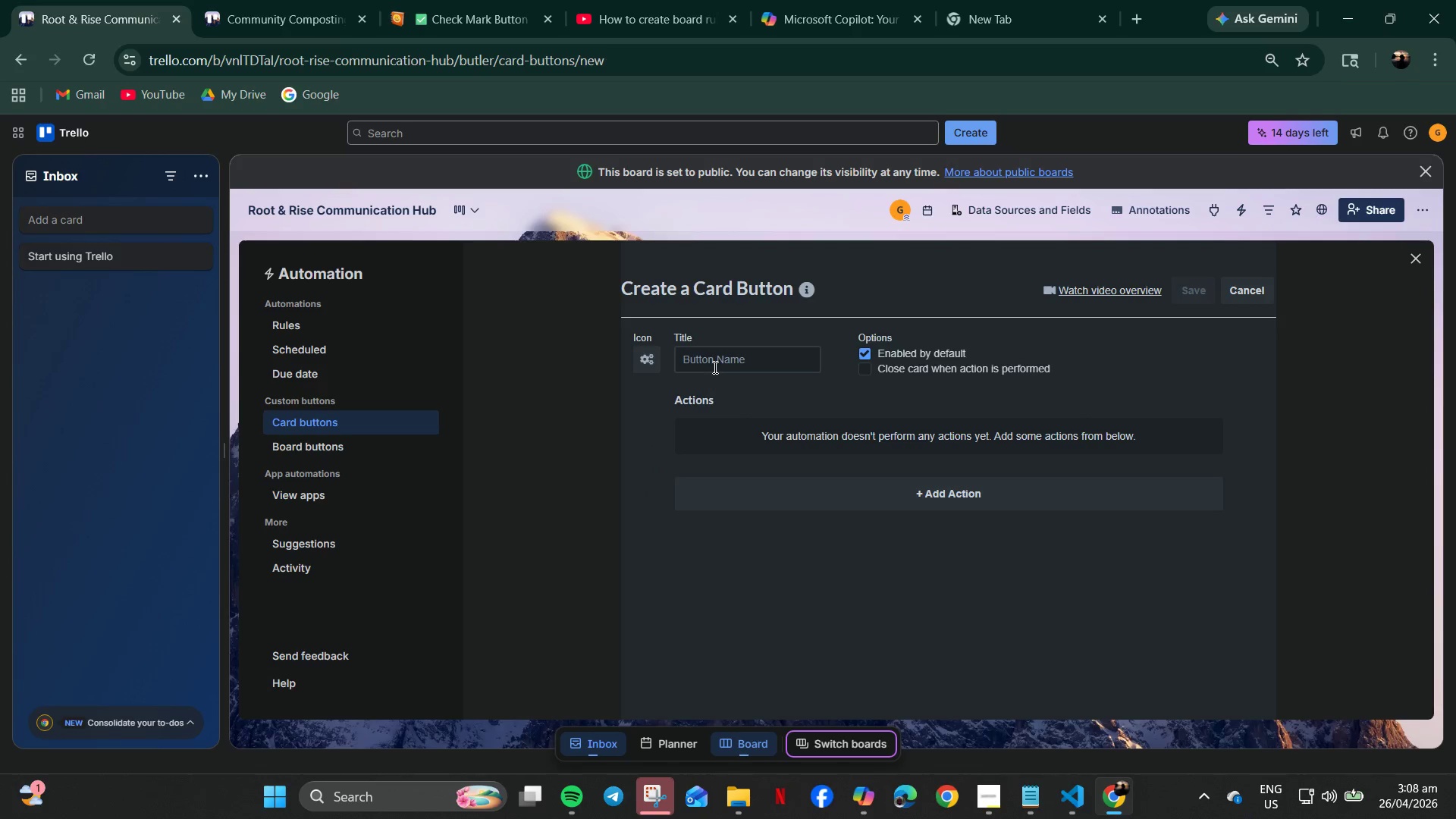 
left_click([950, 491])
 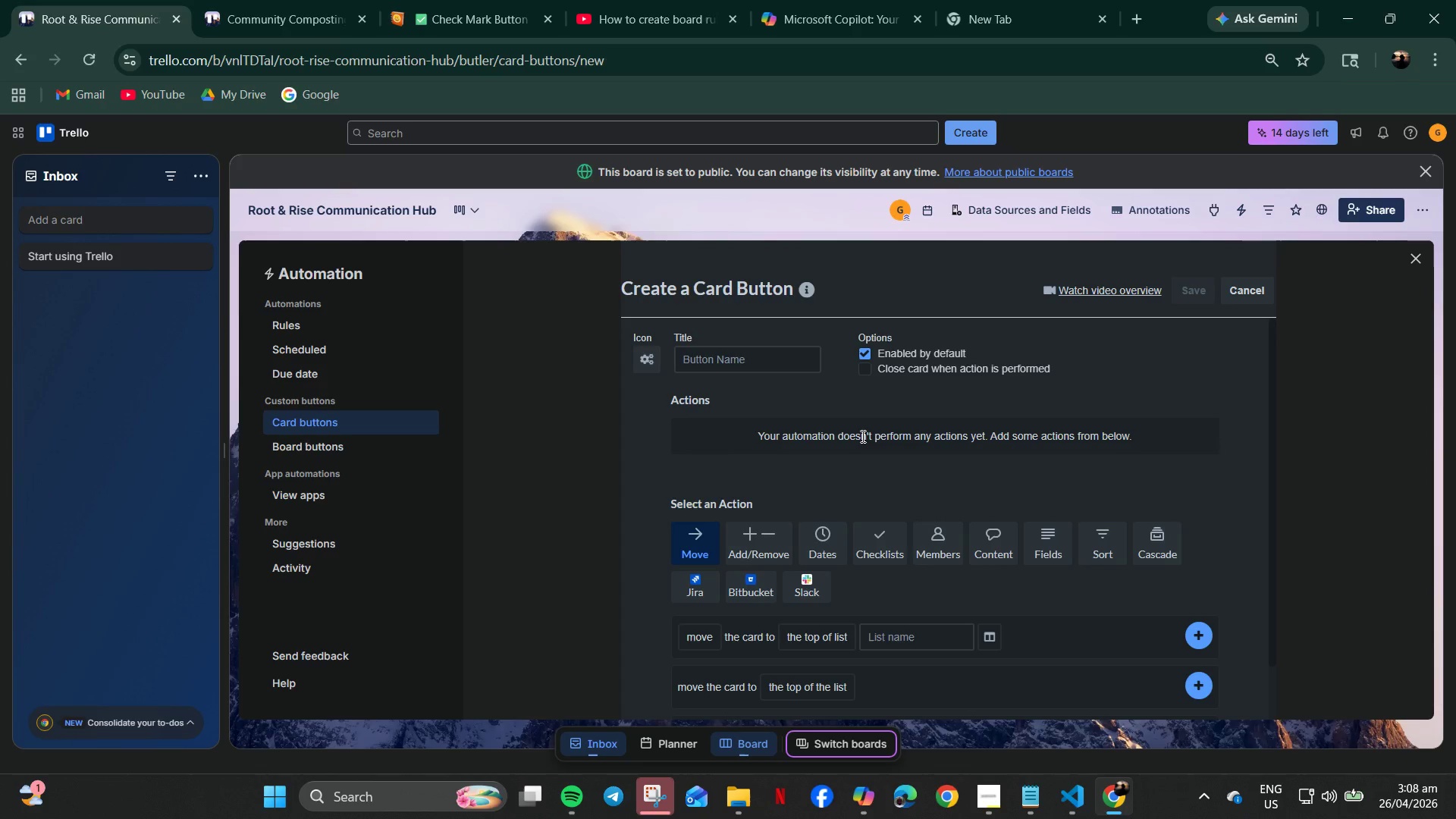 
wait(5.14)
 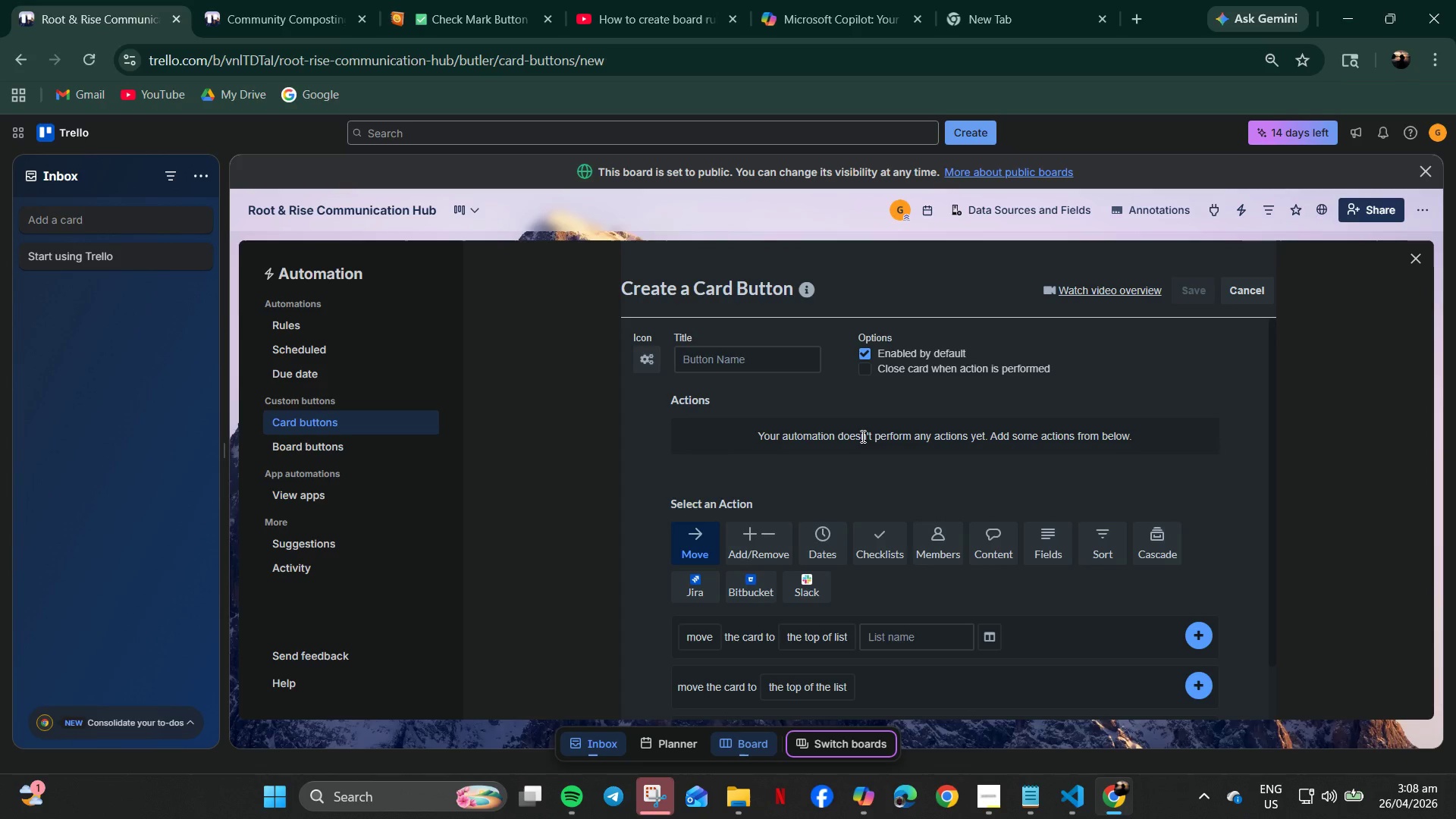 
left_click([1071, 542])
 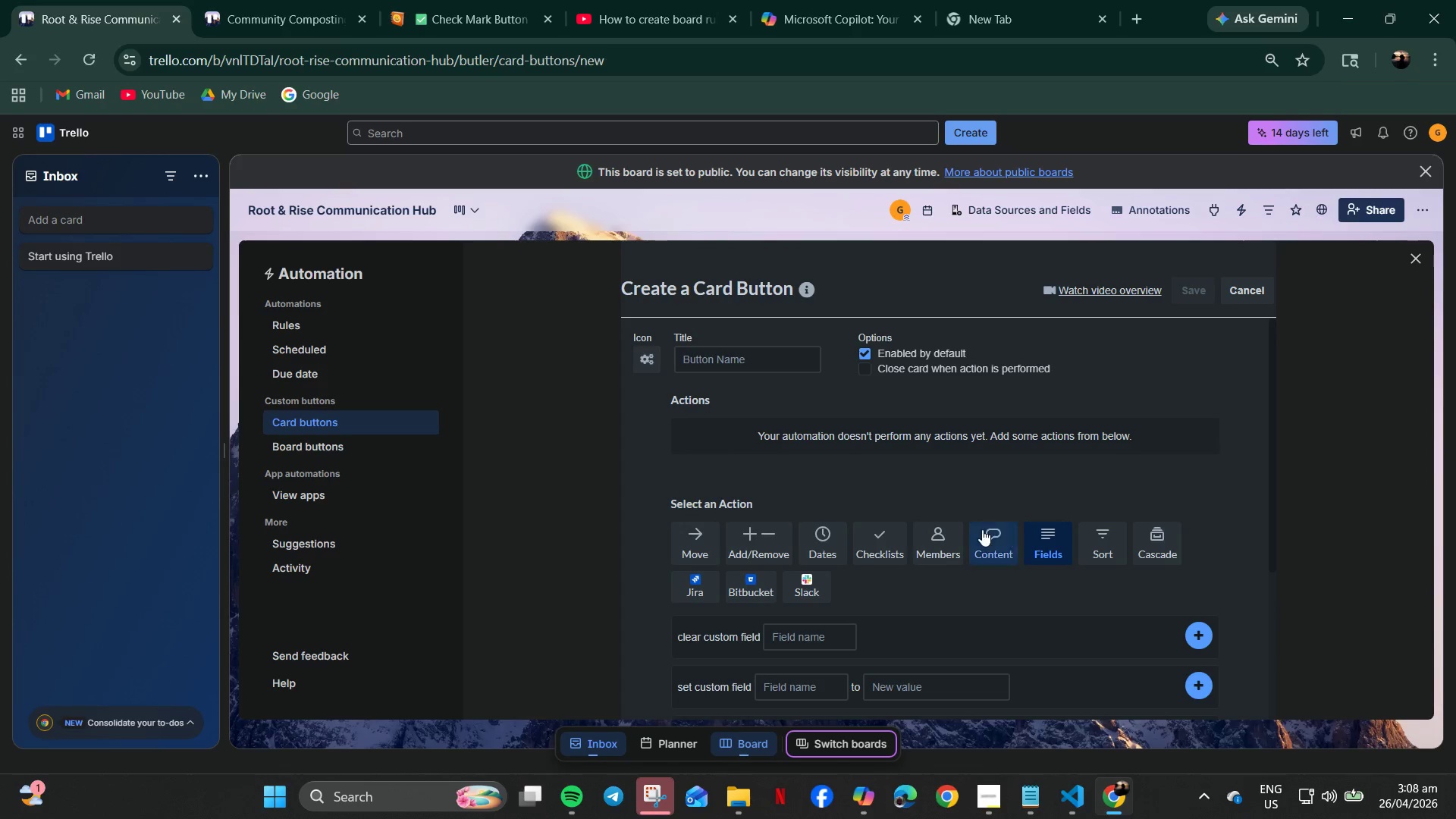 
scroll: coordinate [967, 532], scroll_direction: down, amount: 3.0
 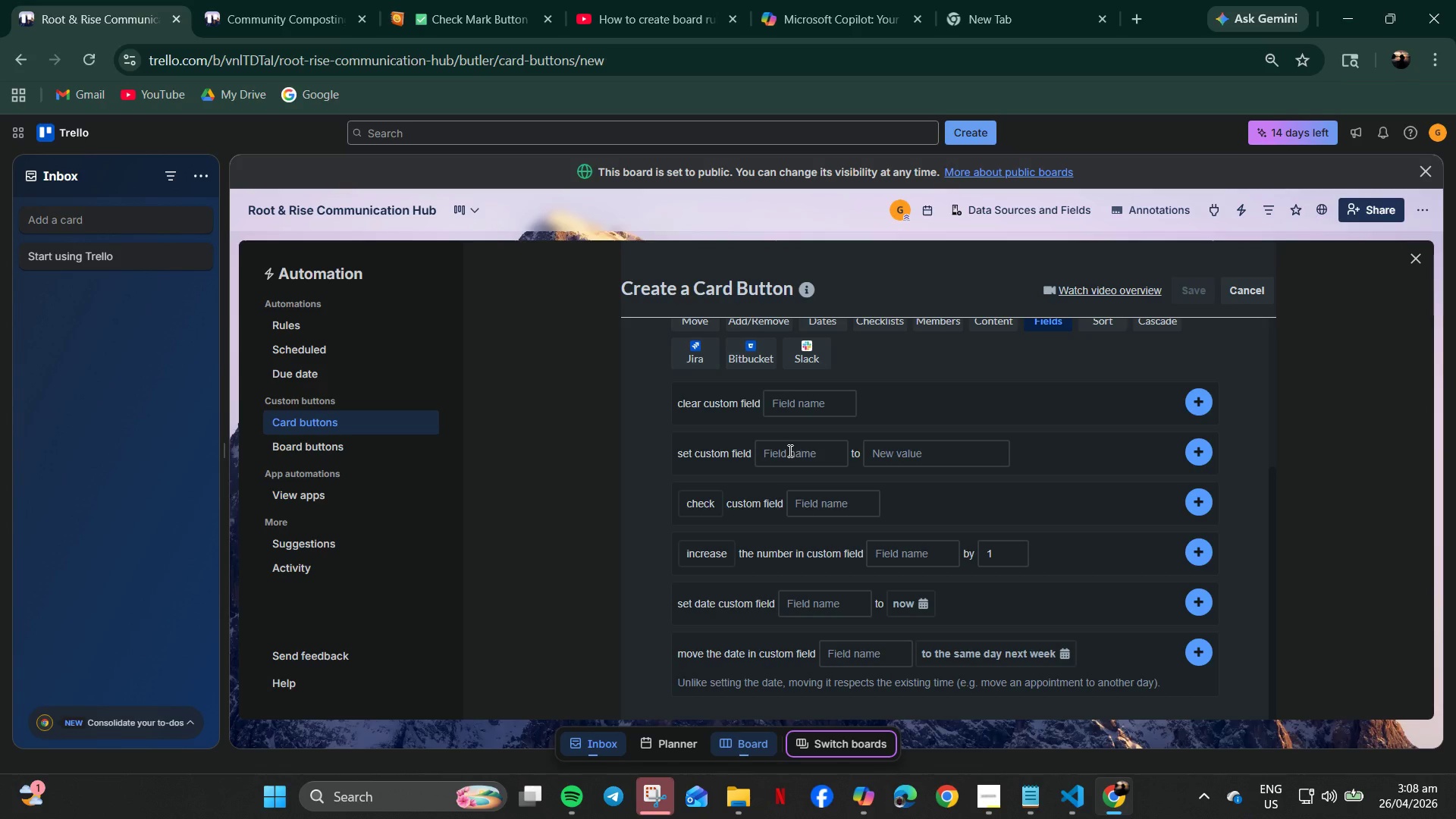 
wait(9.3)
 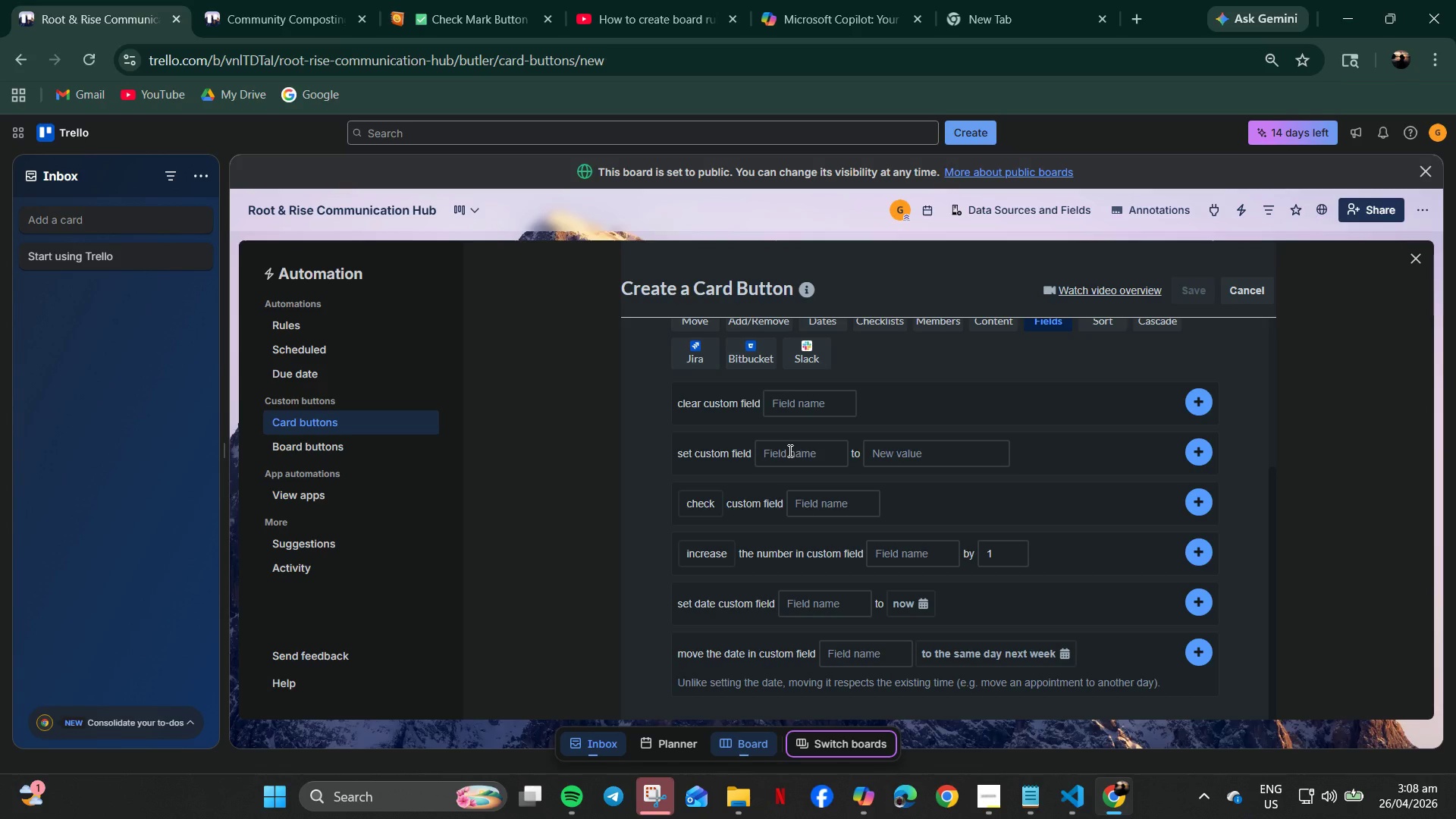 
left_click([789, 450])
 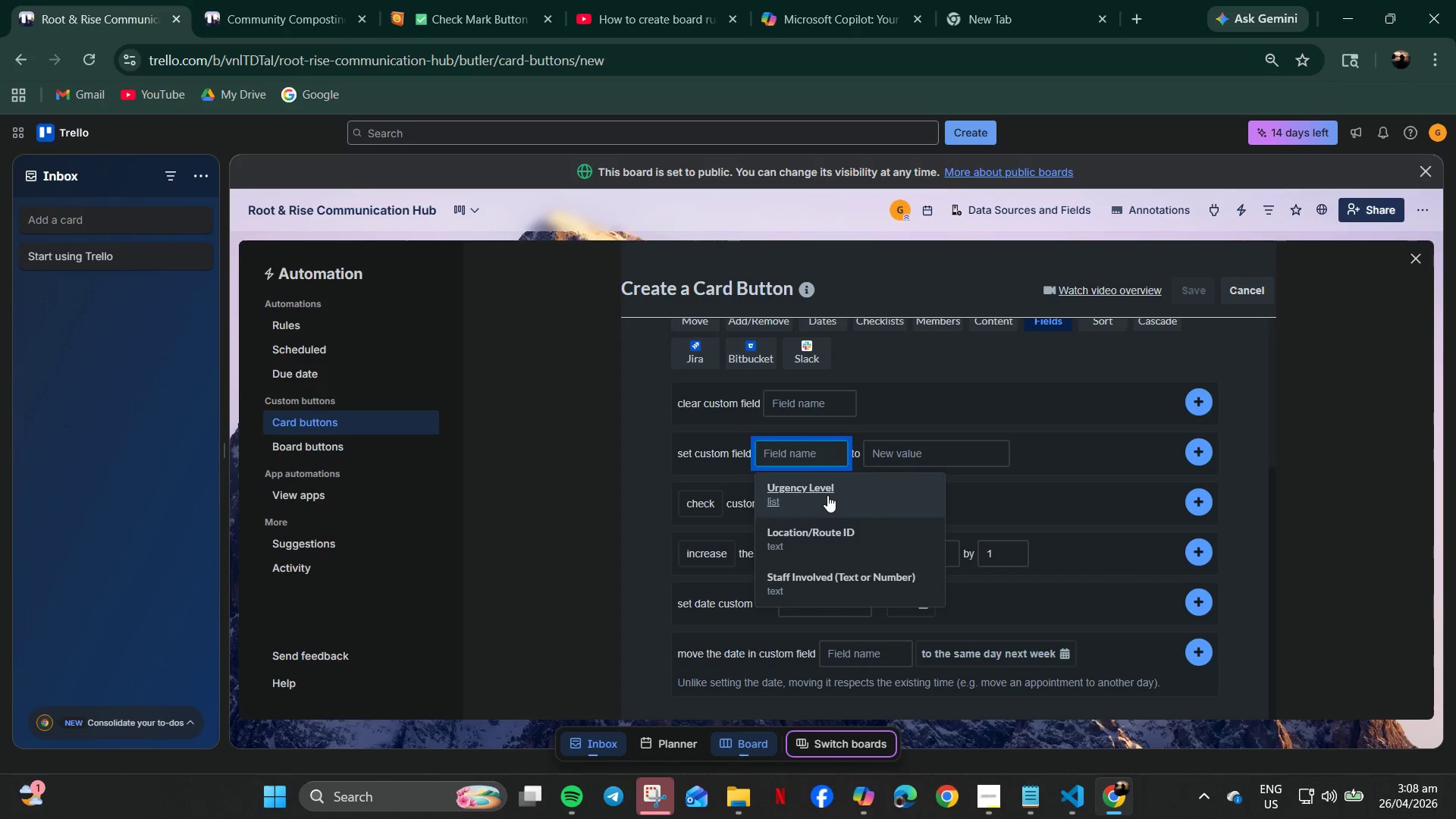 
scroll: coordinate [823, 562], scroll_direction: down, amount: 3.0
 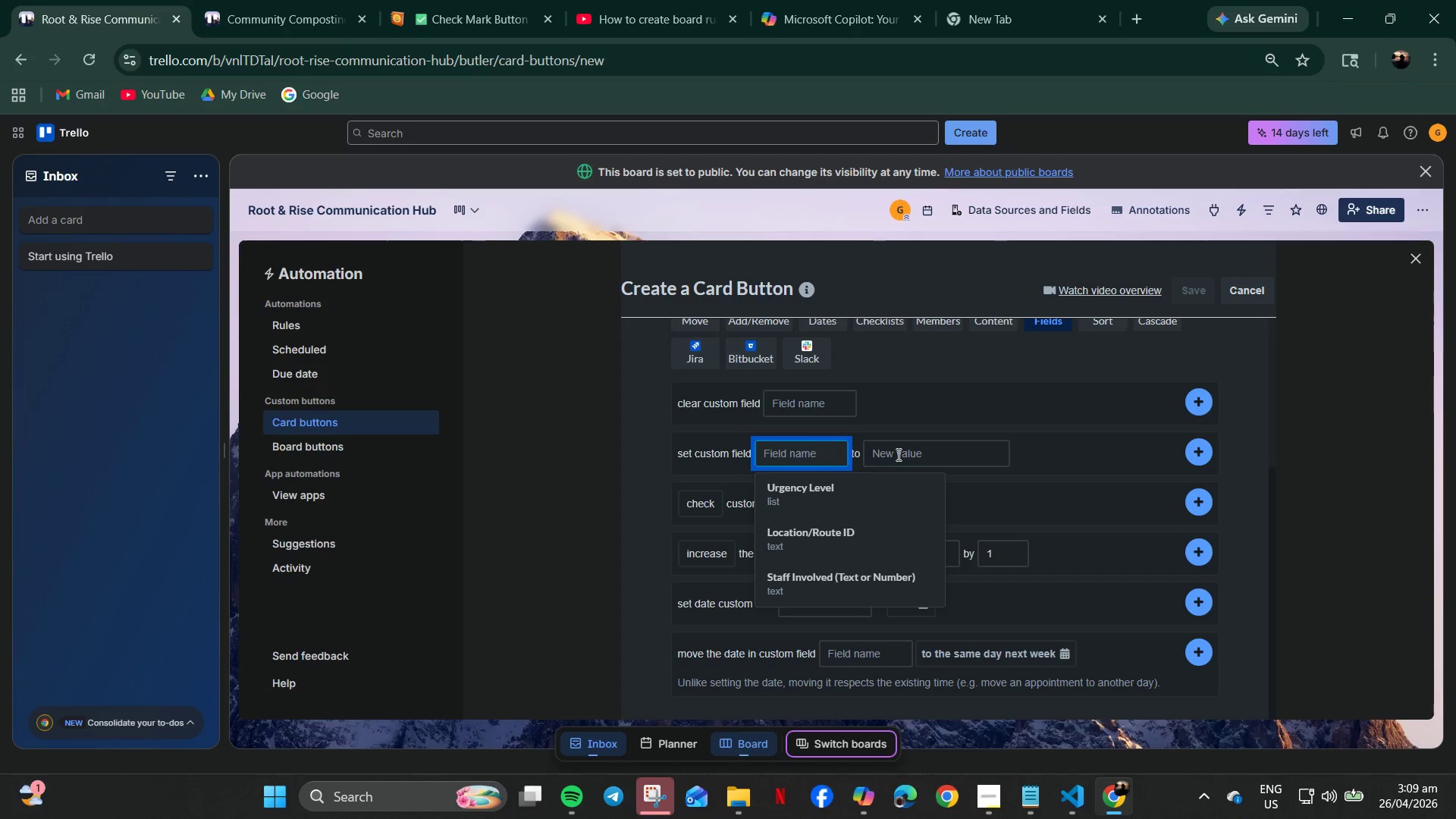 
wait(18.48)
 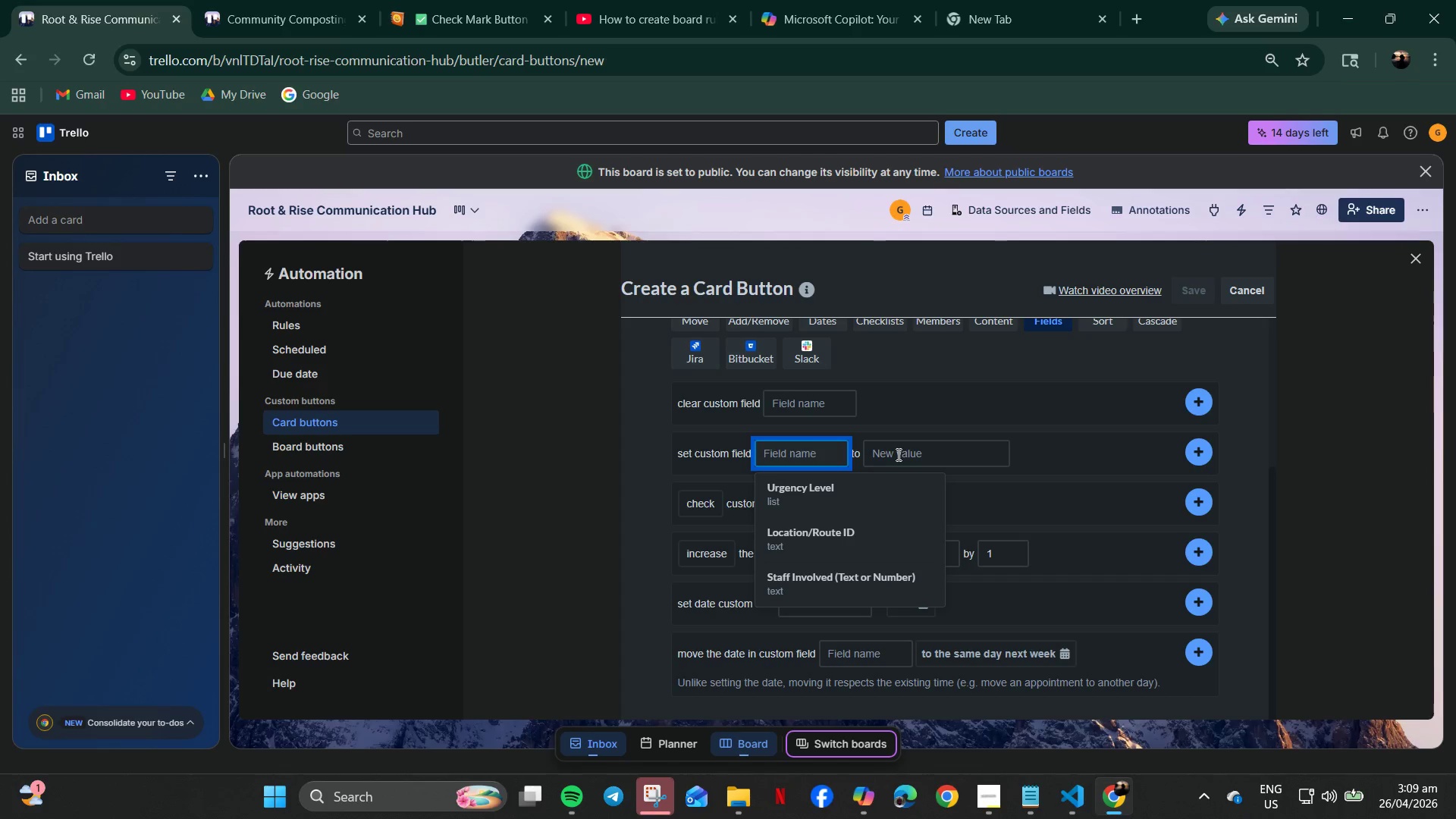 
scroll: coordinate [824, 582], scroll_direction: down, amount: 3.0
 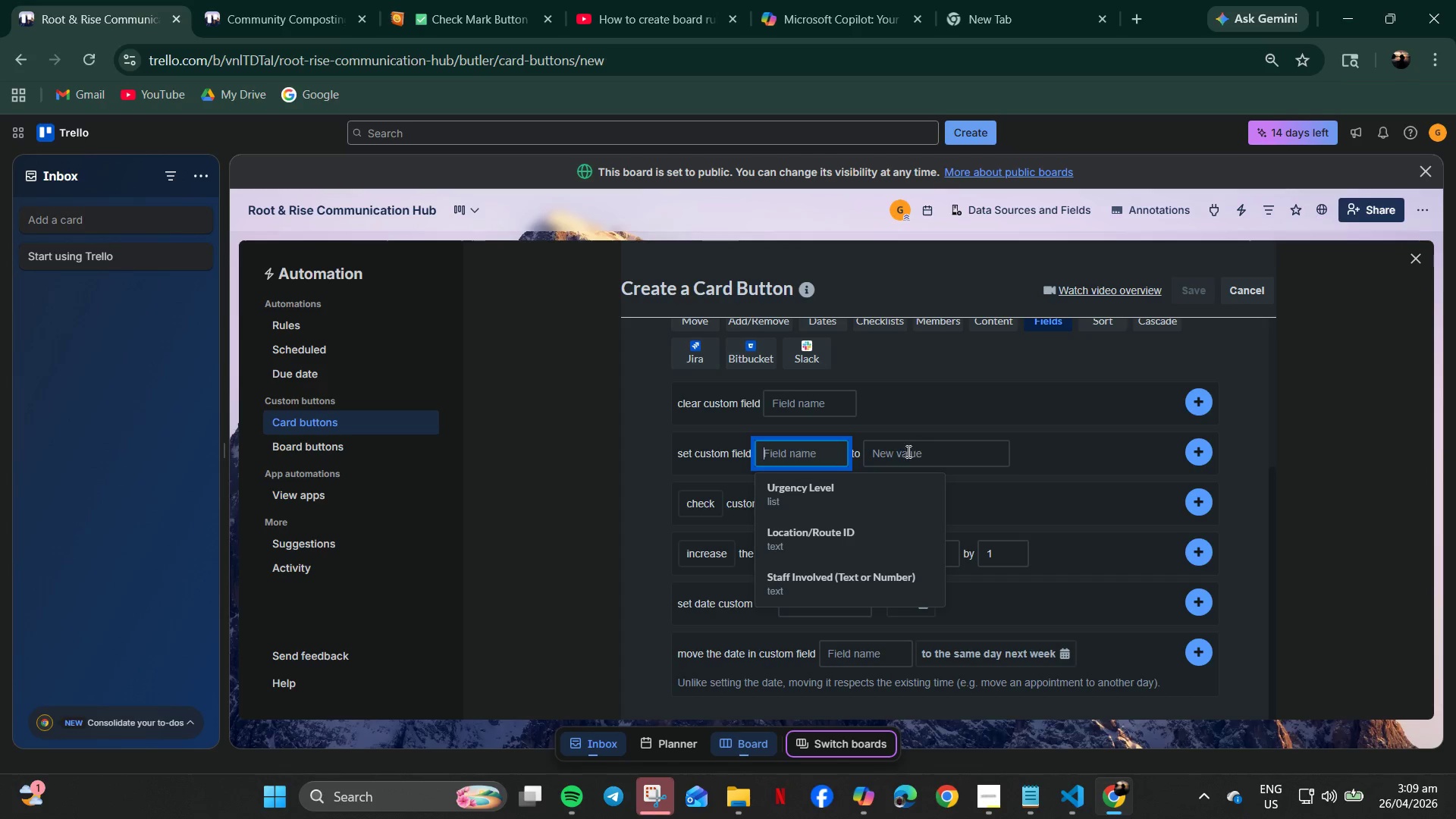 
left_click([899, 454])
 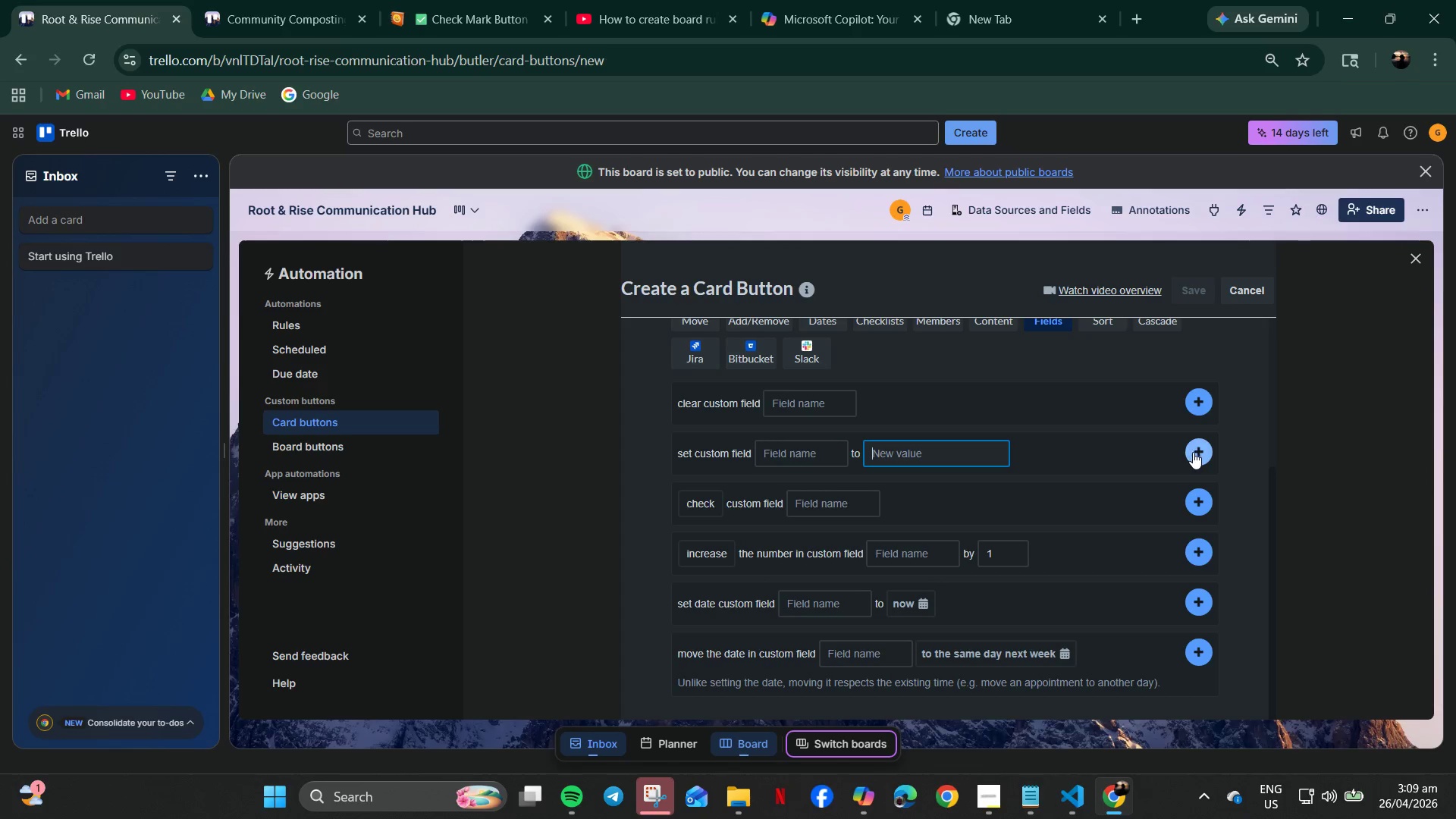 
scroll: coordinate [818, 499], scroll_direction: down, amount: 2.0
 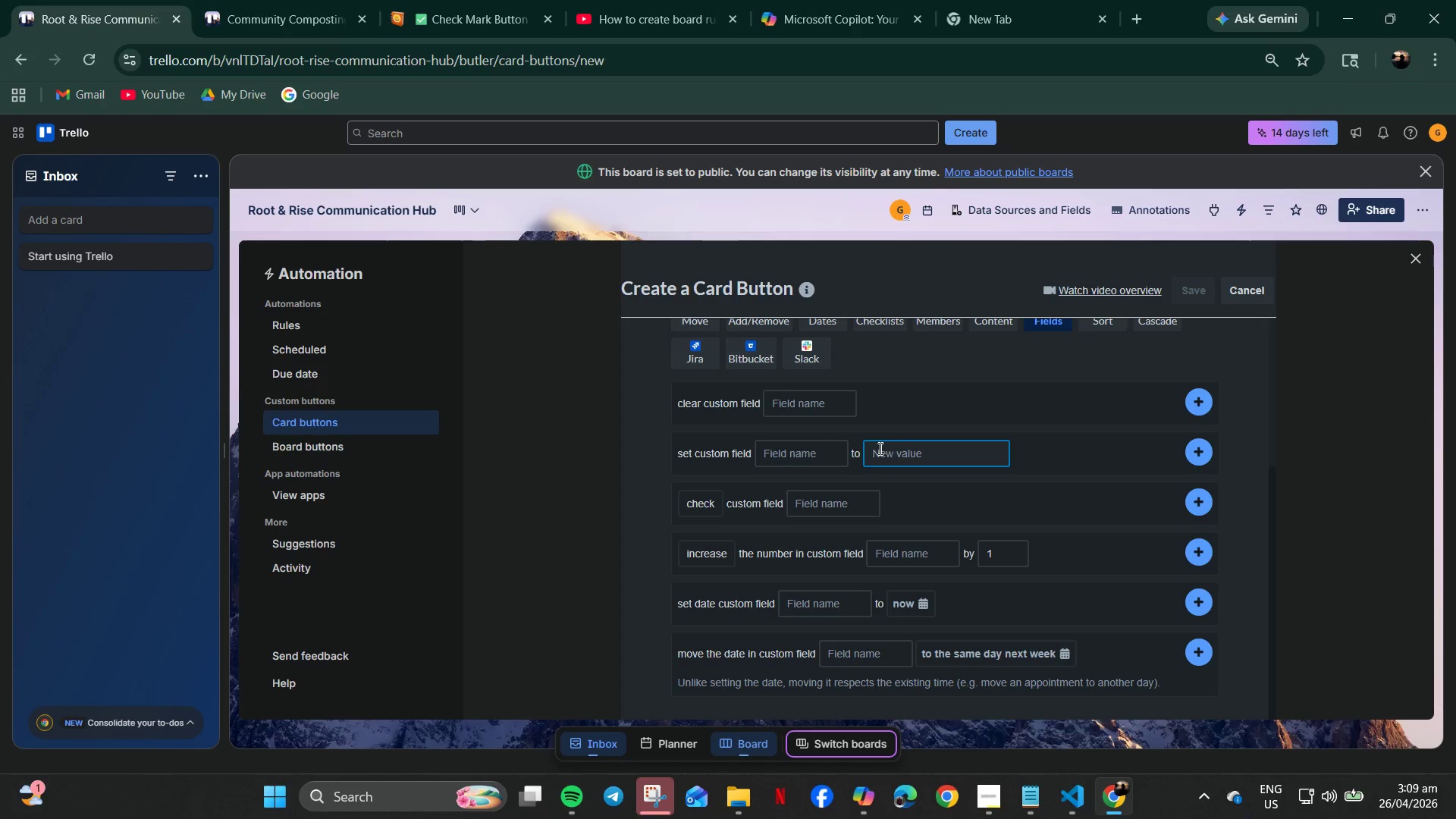 
left_click([822, 397])
 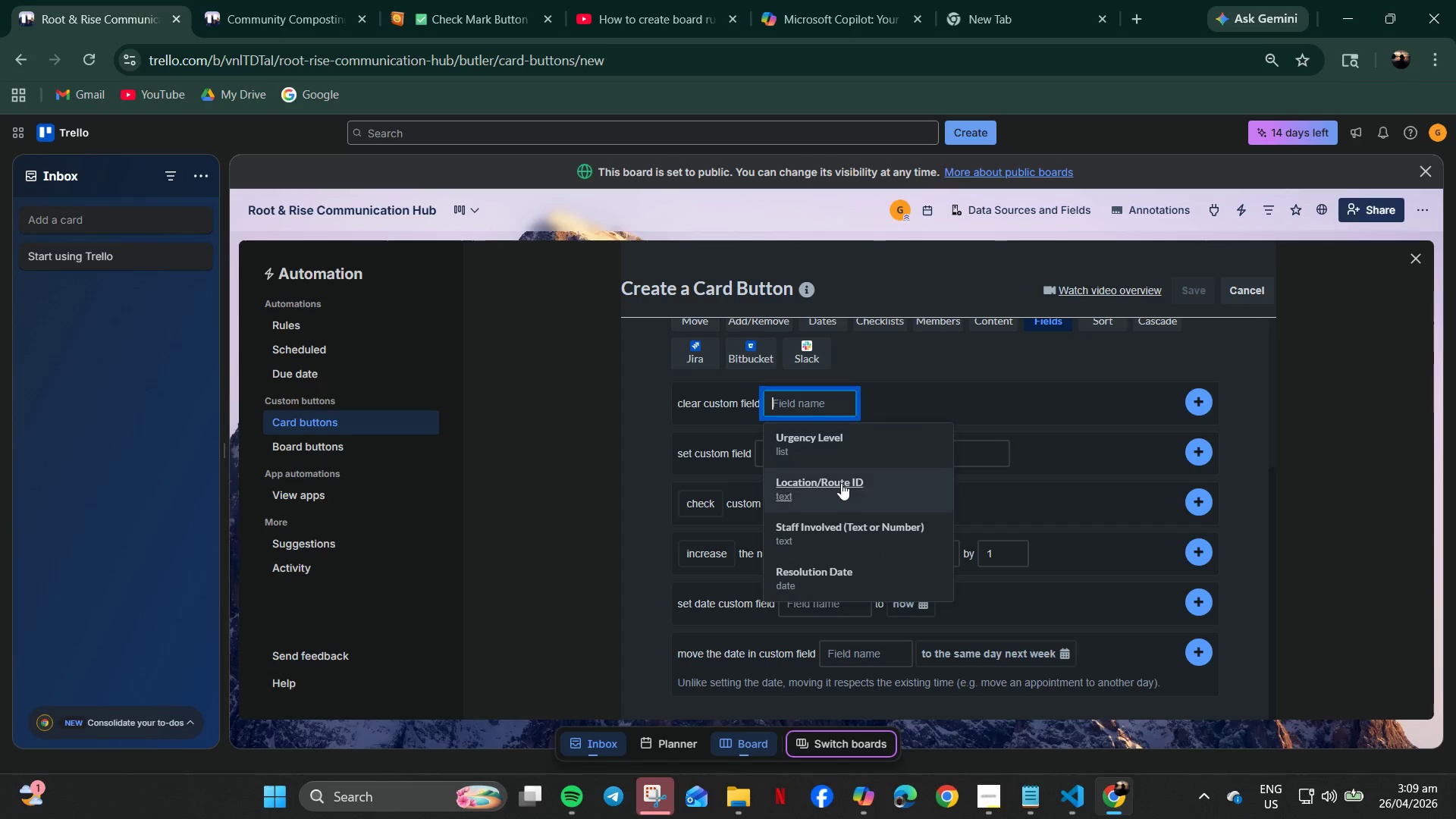 
left_click([841, 572])
 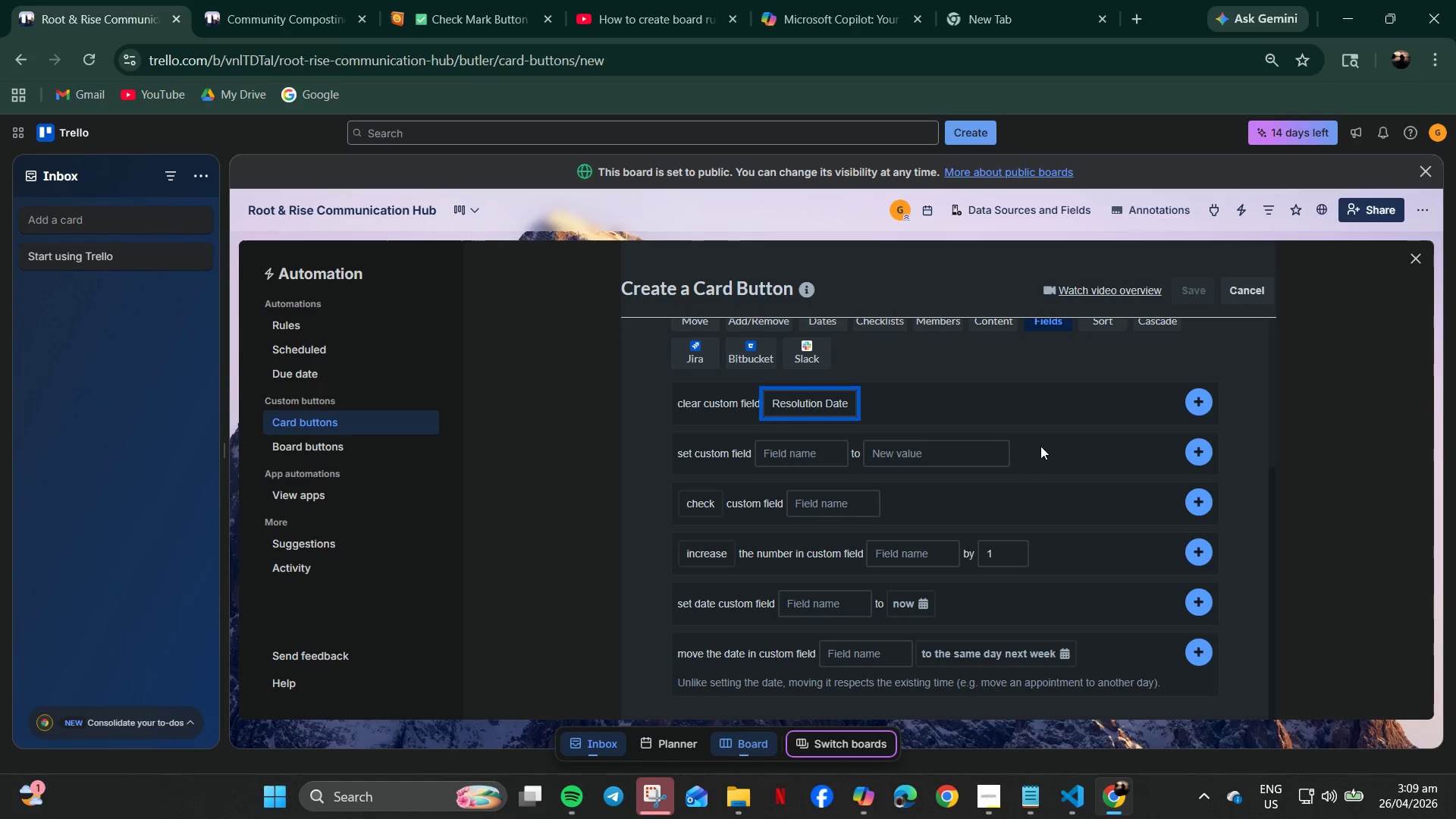 
mouse_move([830, 415])
 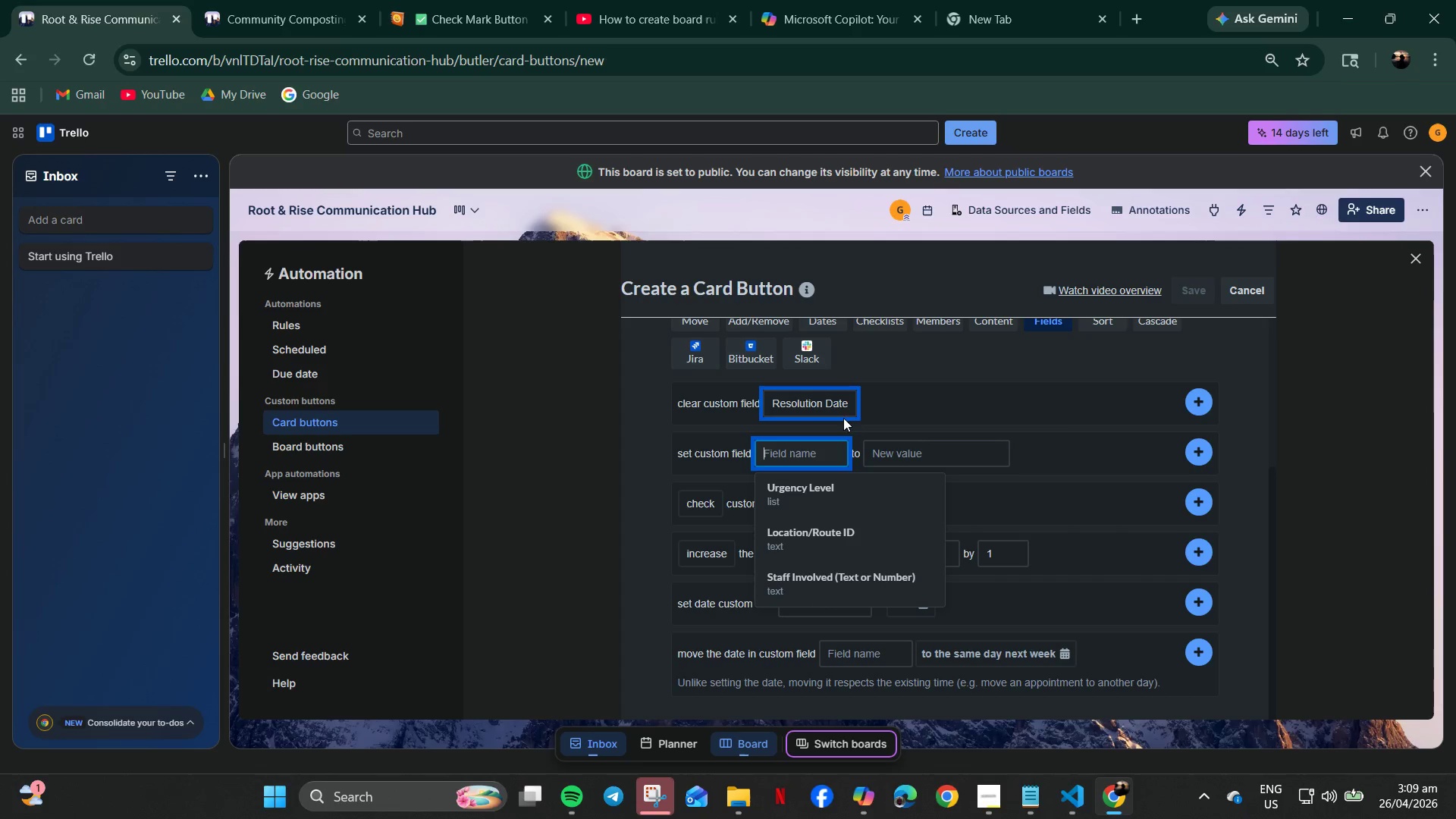 
left_click([885, 389])
 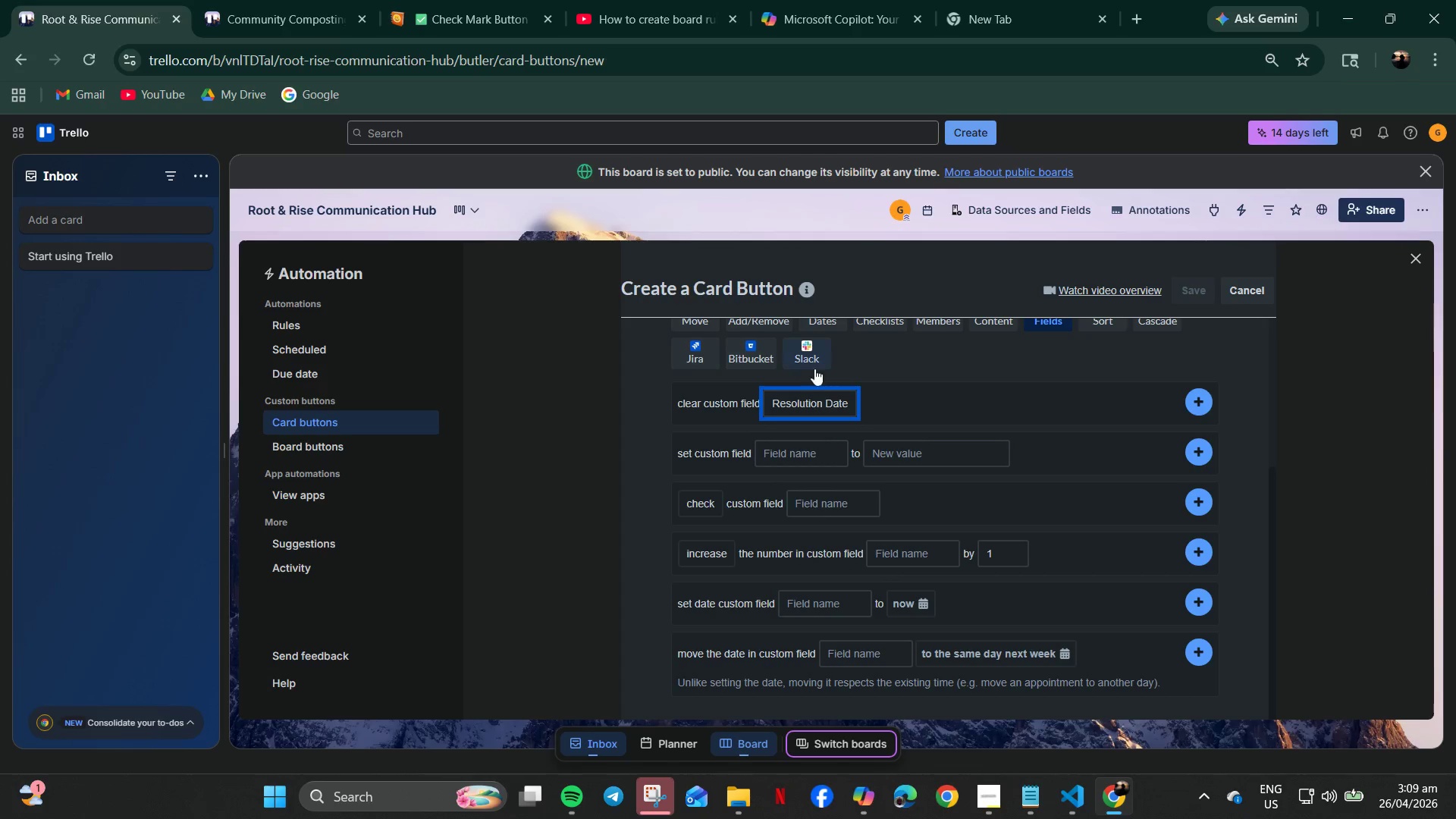 
double_click([824, 410])
 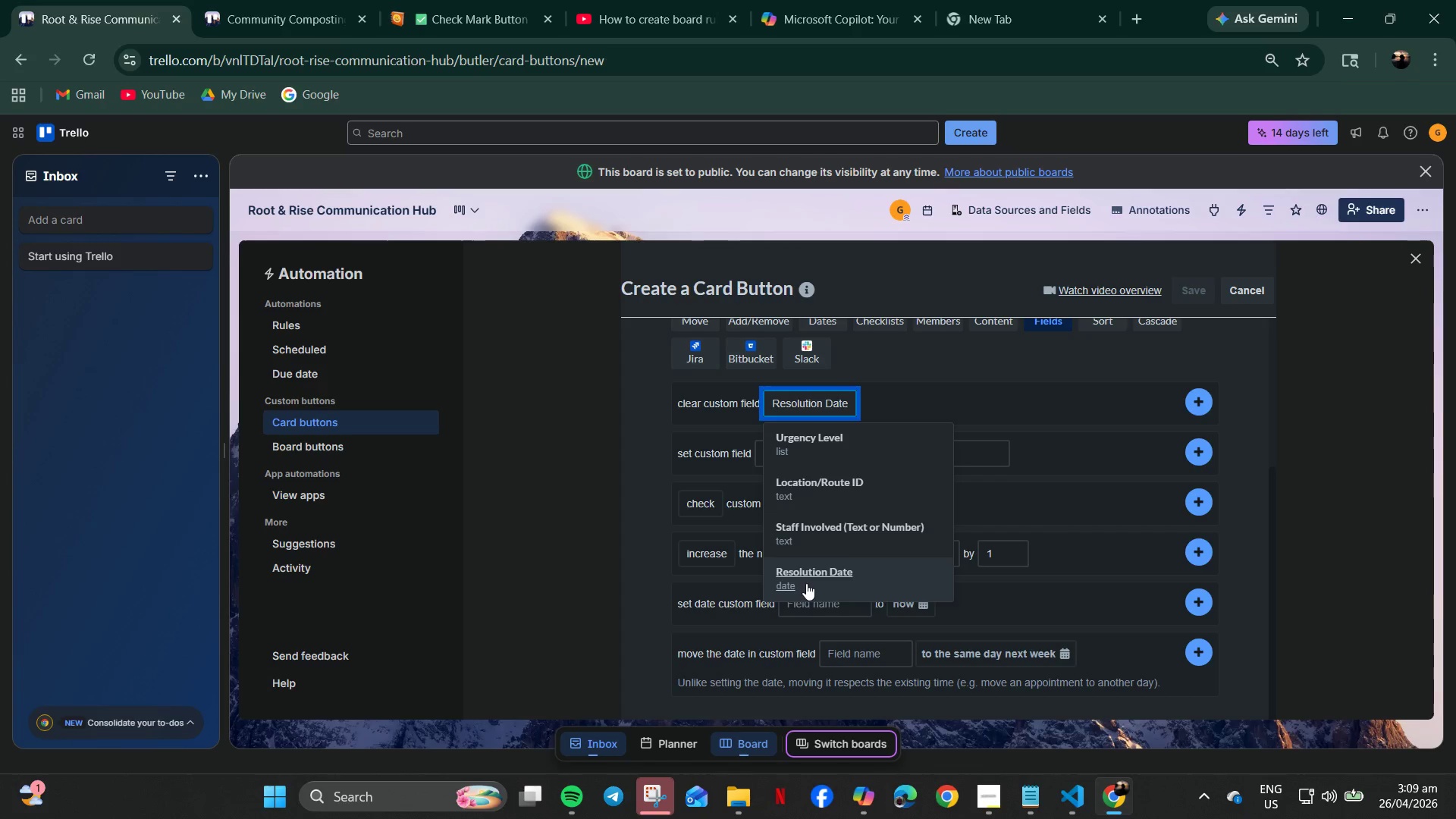 
left_click([782, 583])
 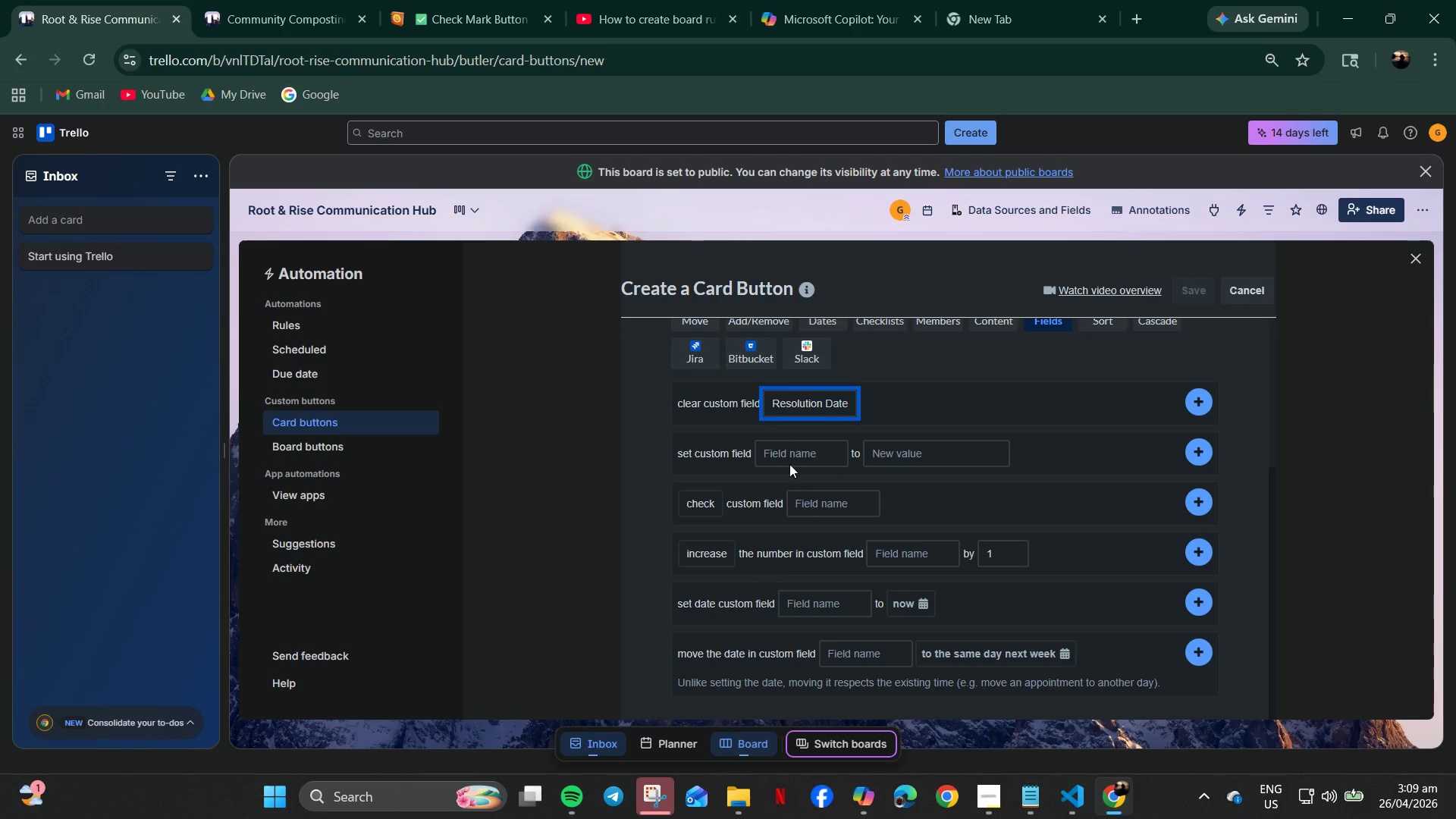 
left_click([792, 450])
 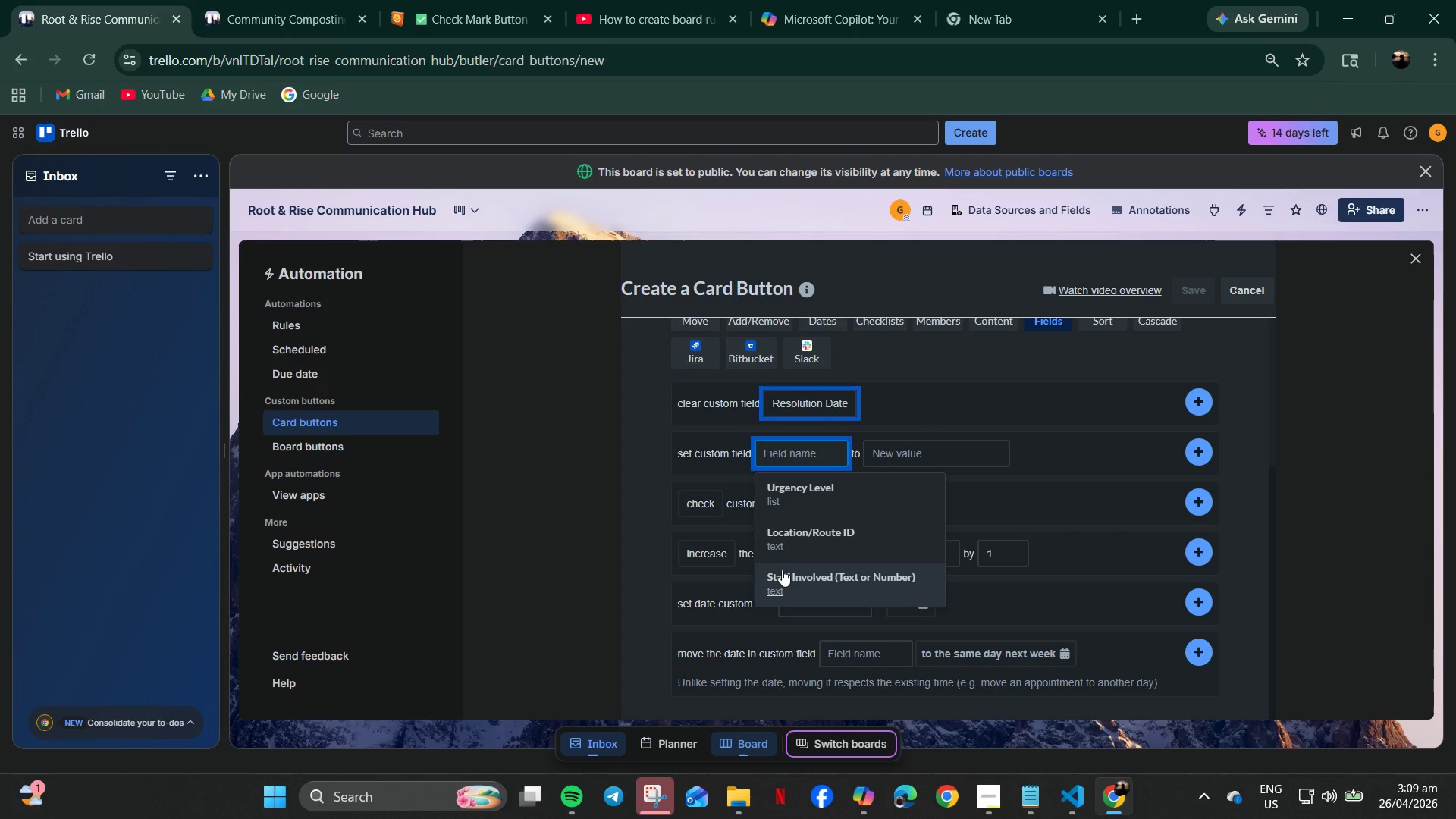 
wait(8.92)
 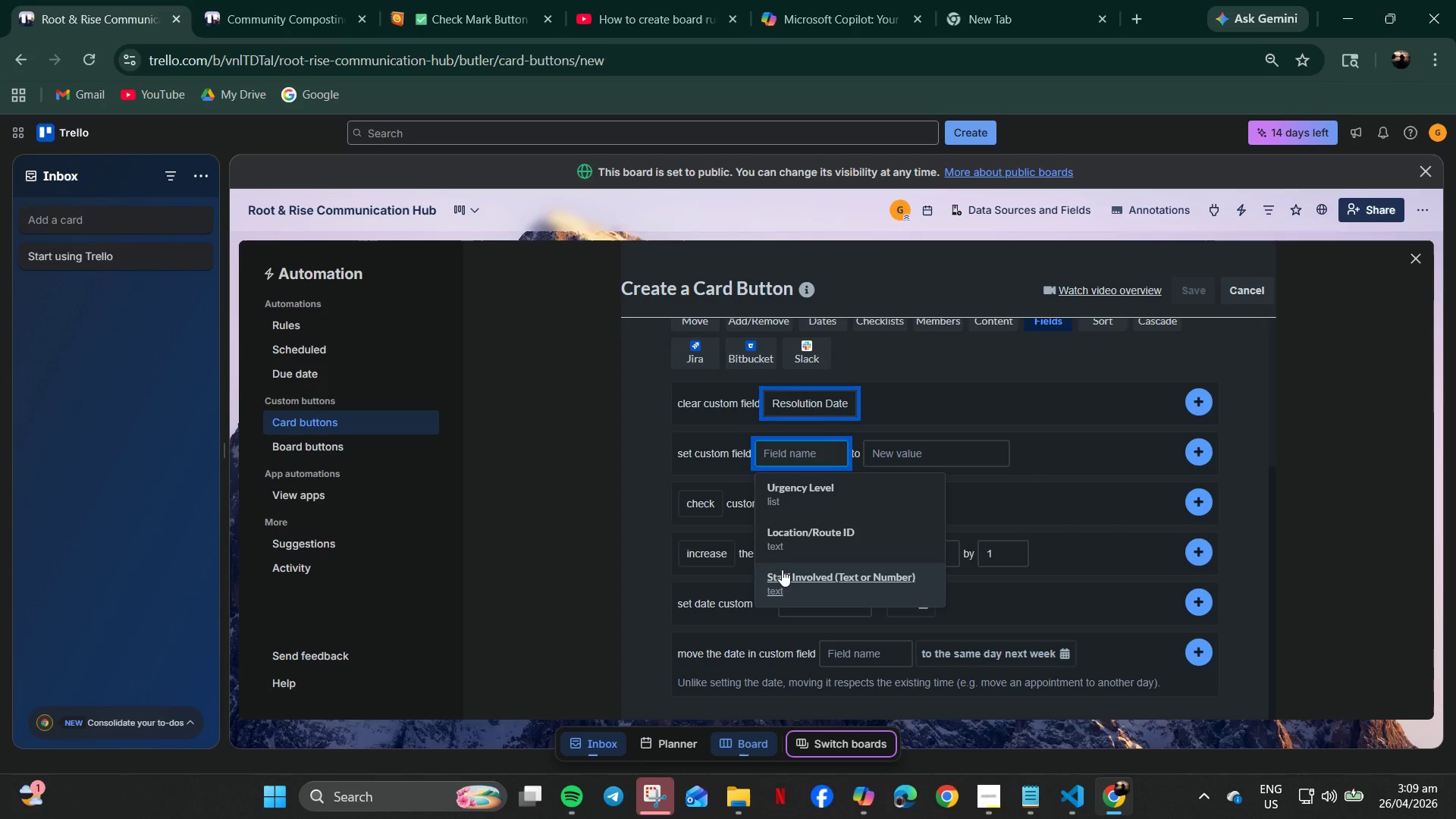 
left_click([1002, 398])
 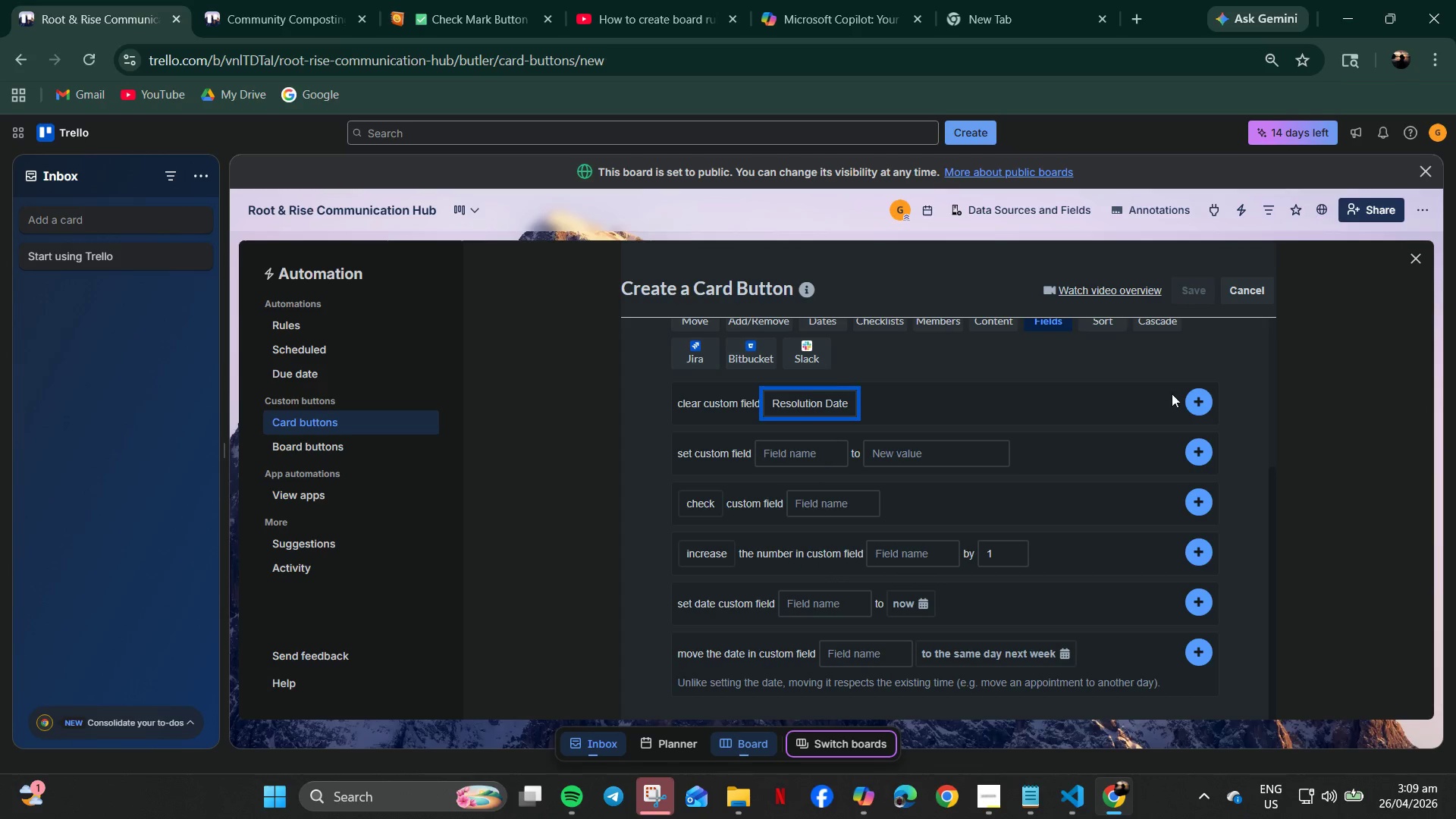 
left_click([1203, 400])
 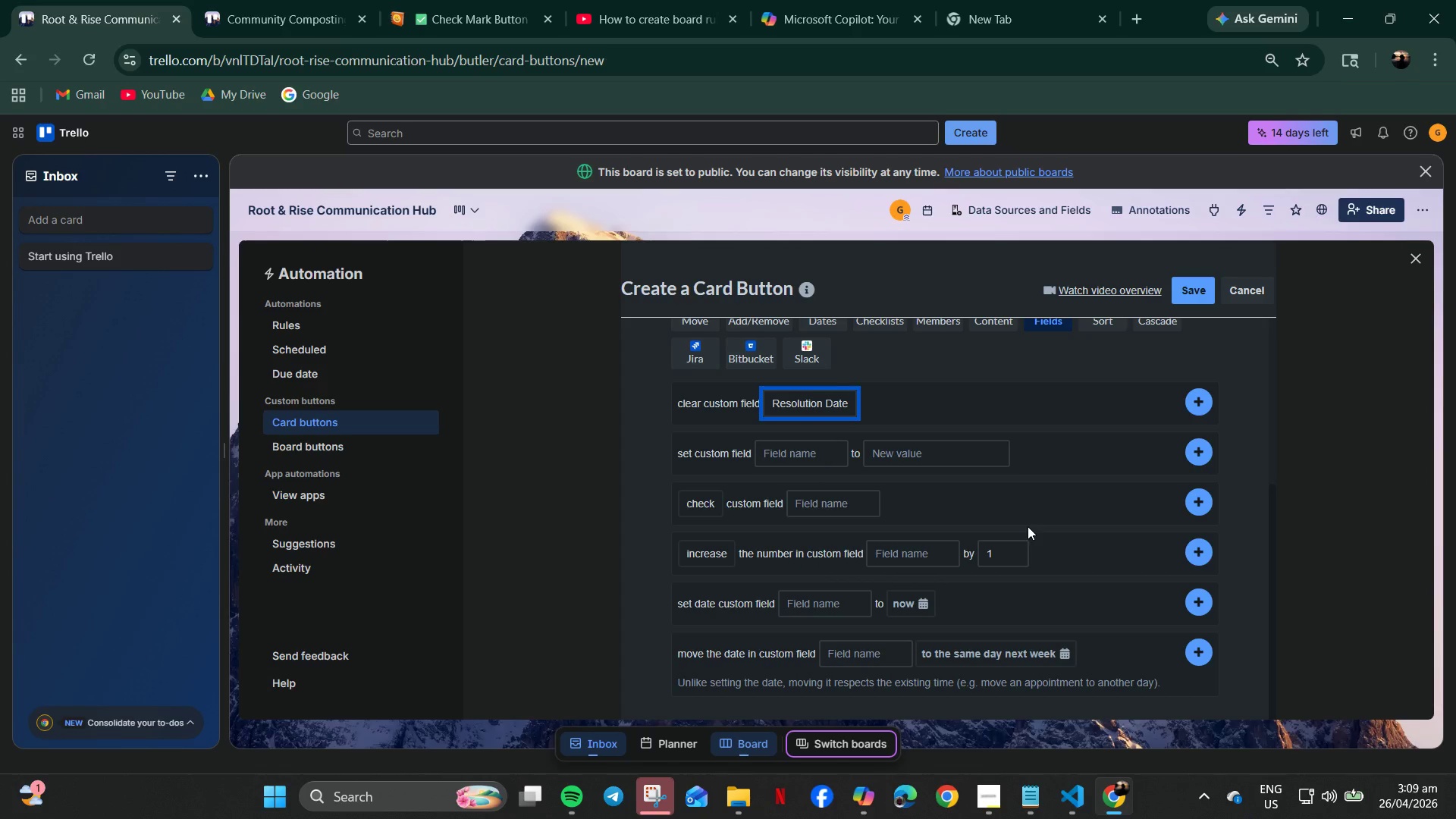 
left_click([1128, 454])
 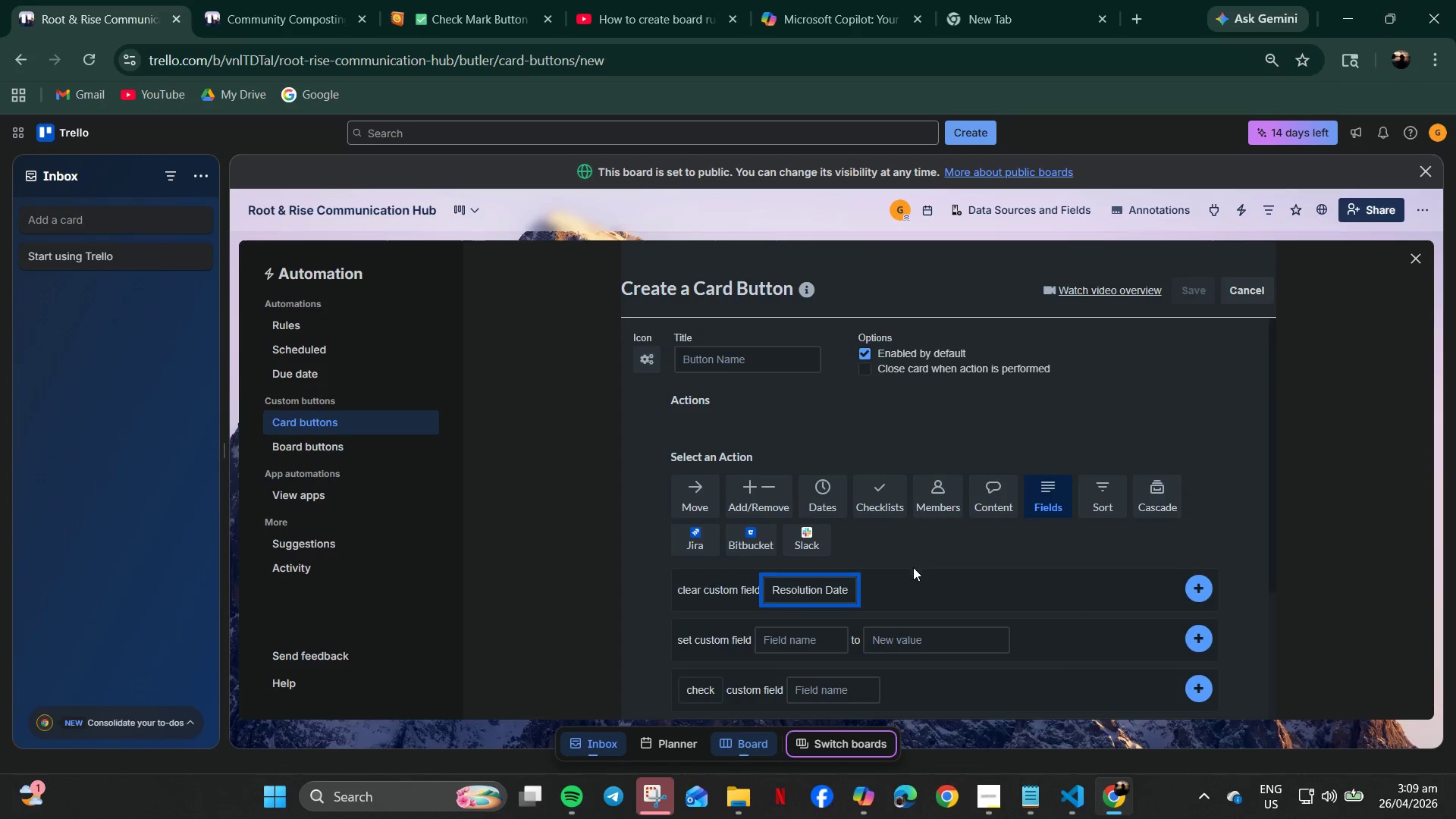 
scroll: coordinate [1072, 442], scroll_direction: up, amount: 4.0
 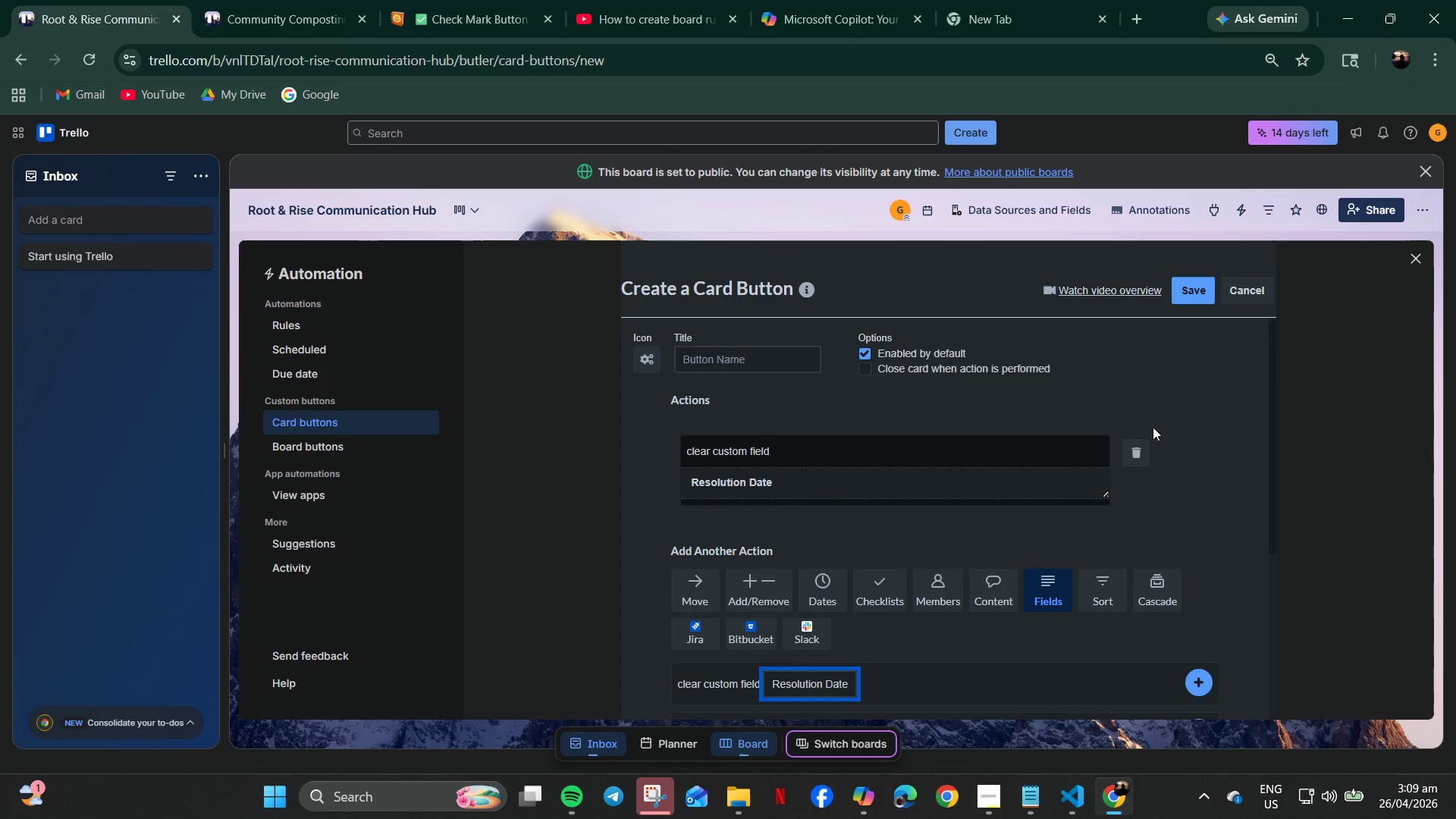 
left_click([715, 513])
 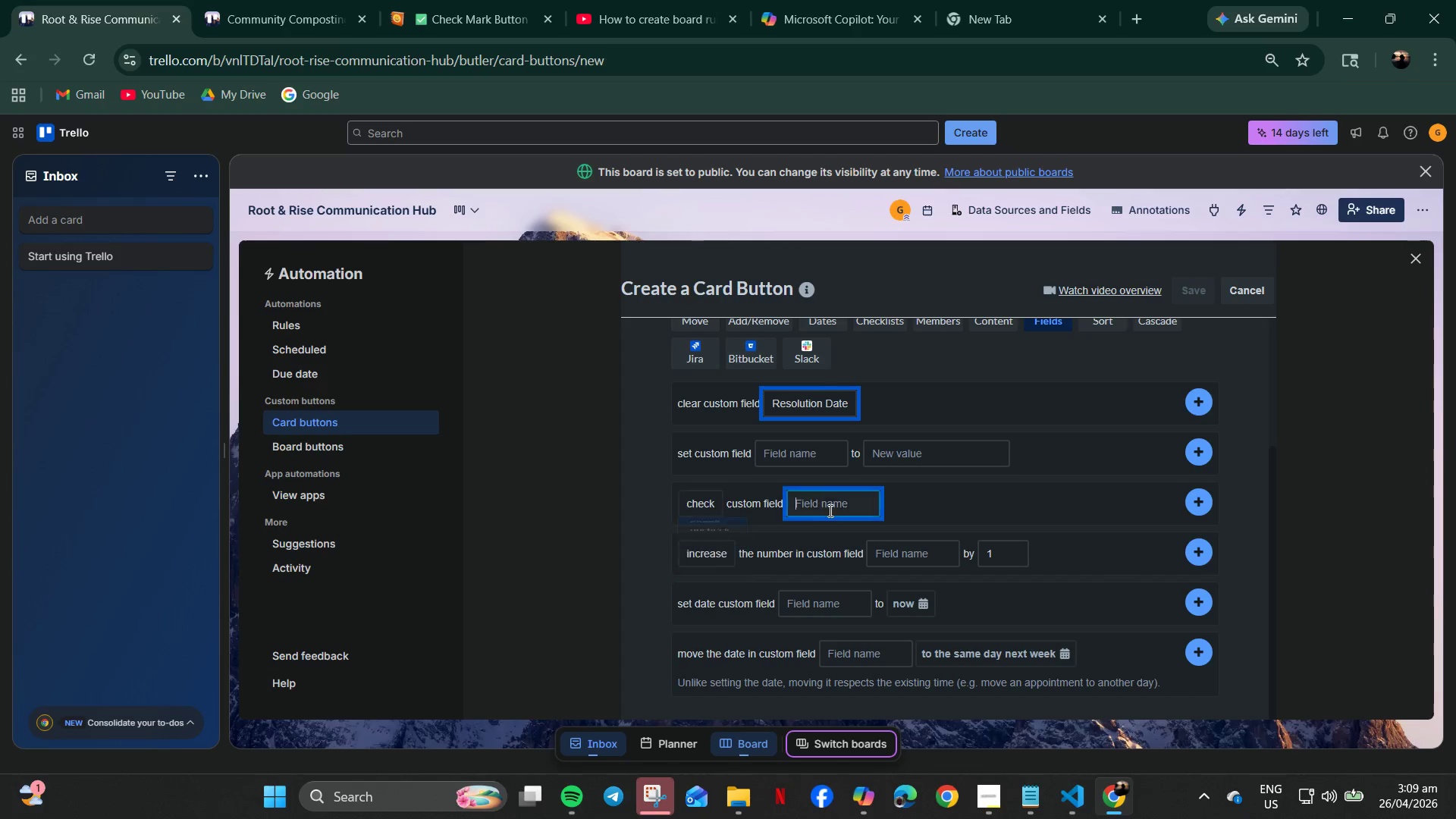 
scroll: coordinate [878, 566], scroll_direction: down, amount: 2.0
 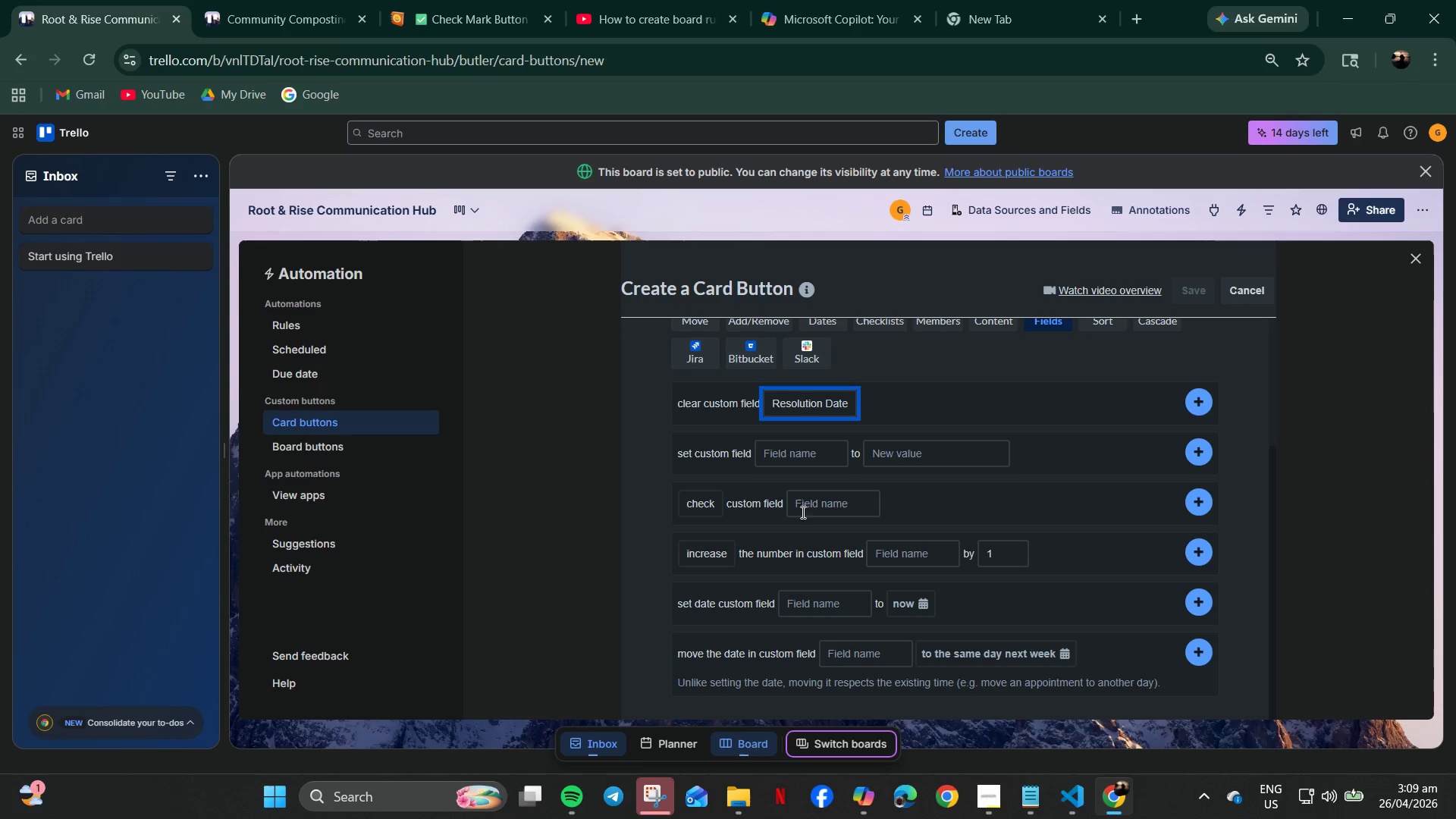 
double_click([833, 505])
 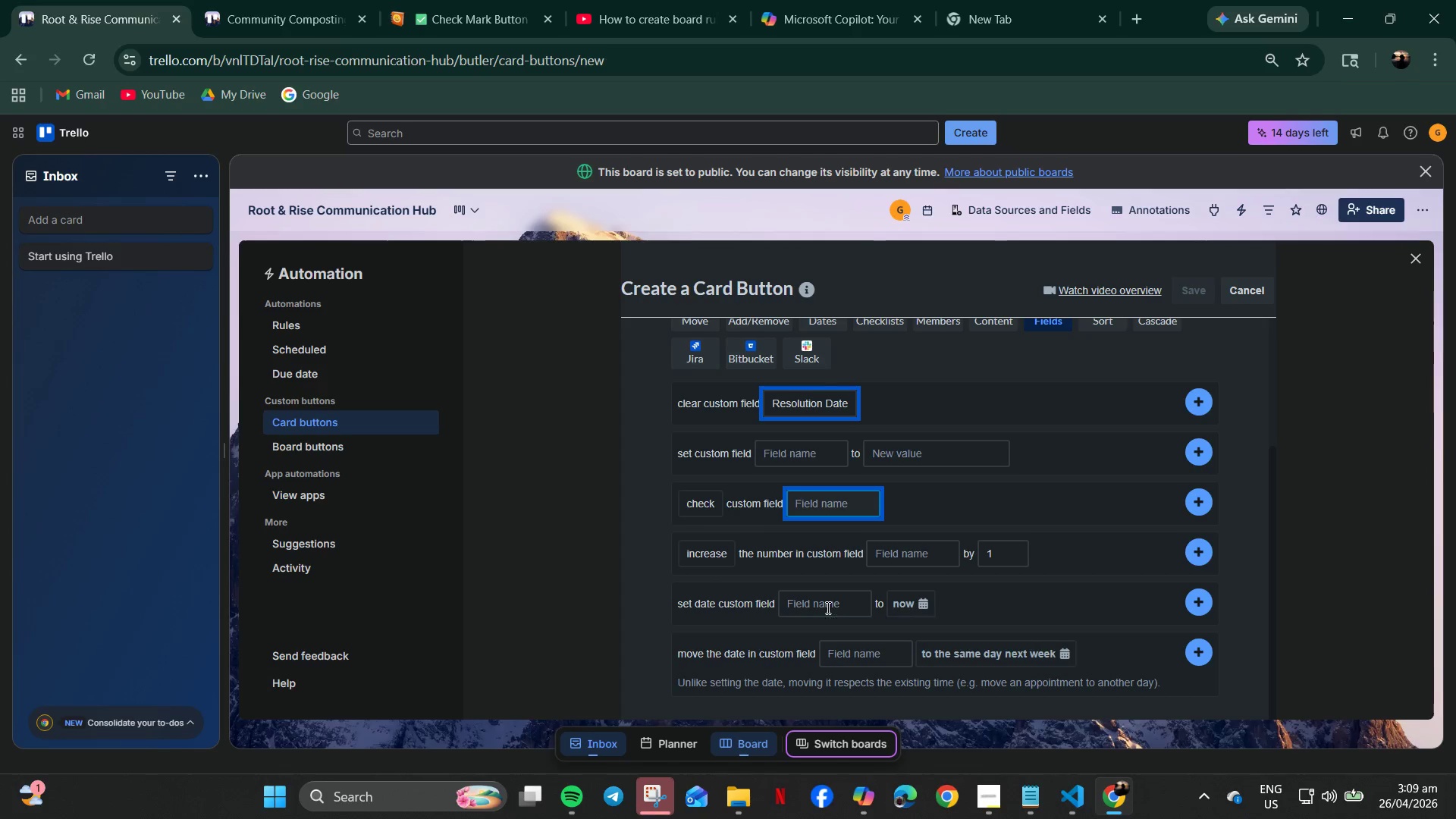 
left_click([835, 599])
 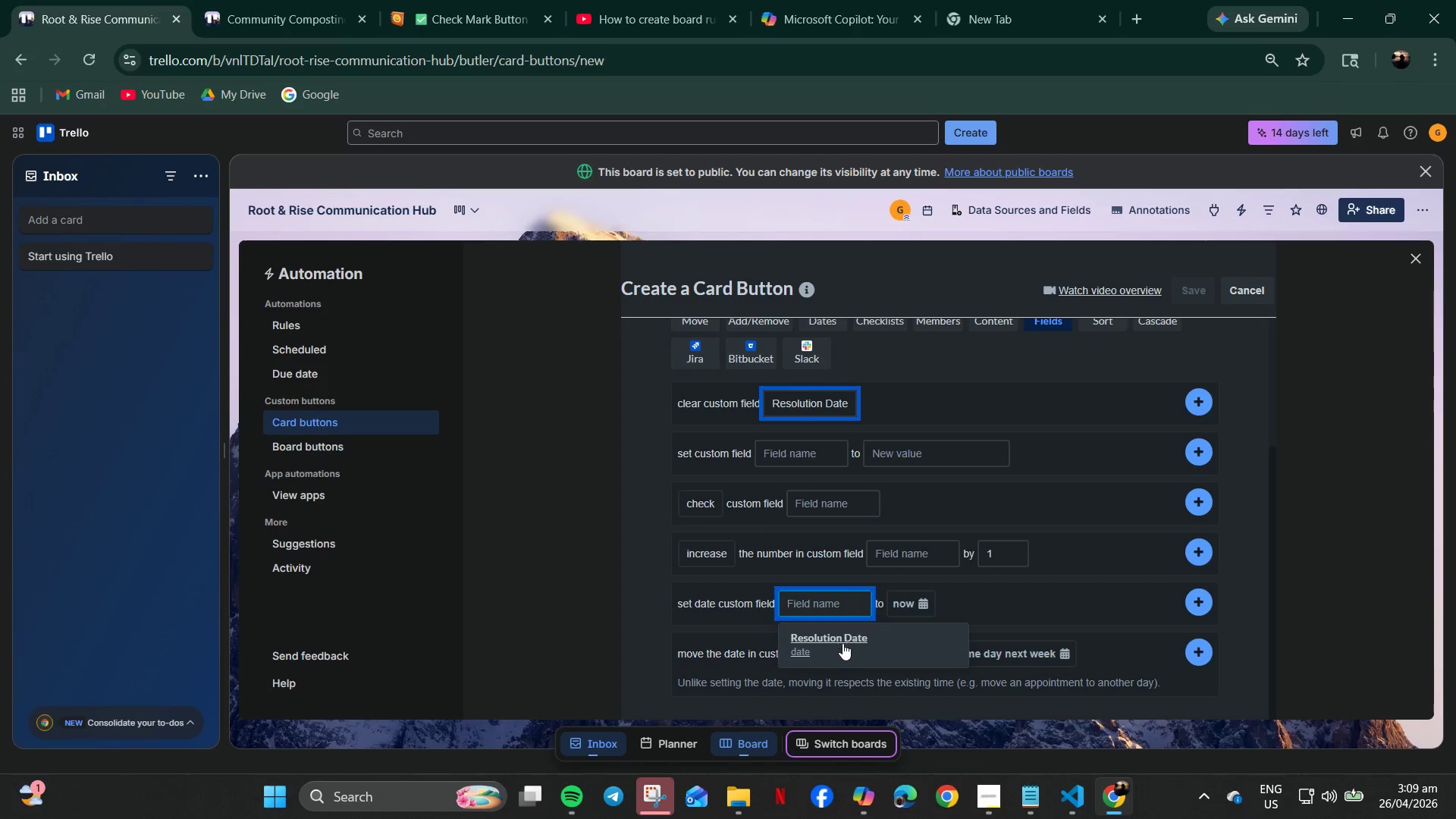 
left_click([844, 650])
 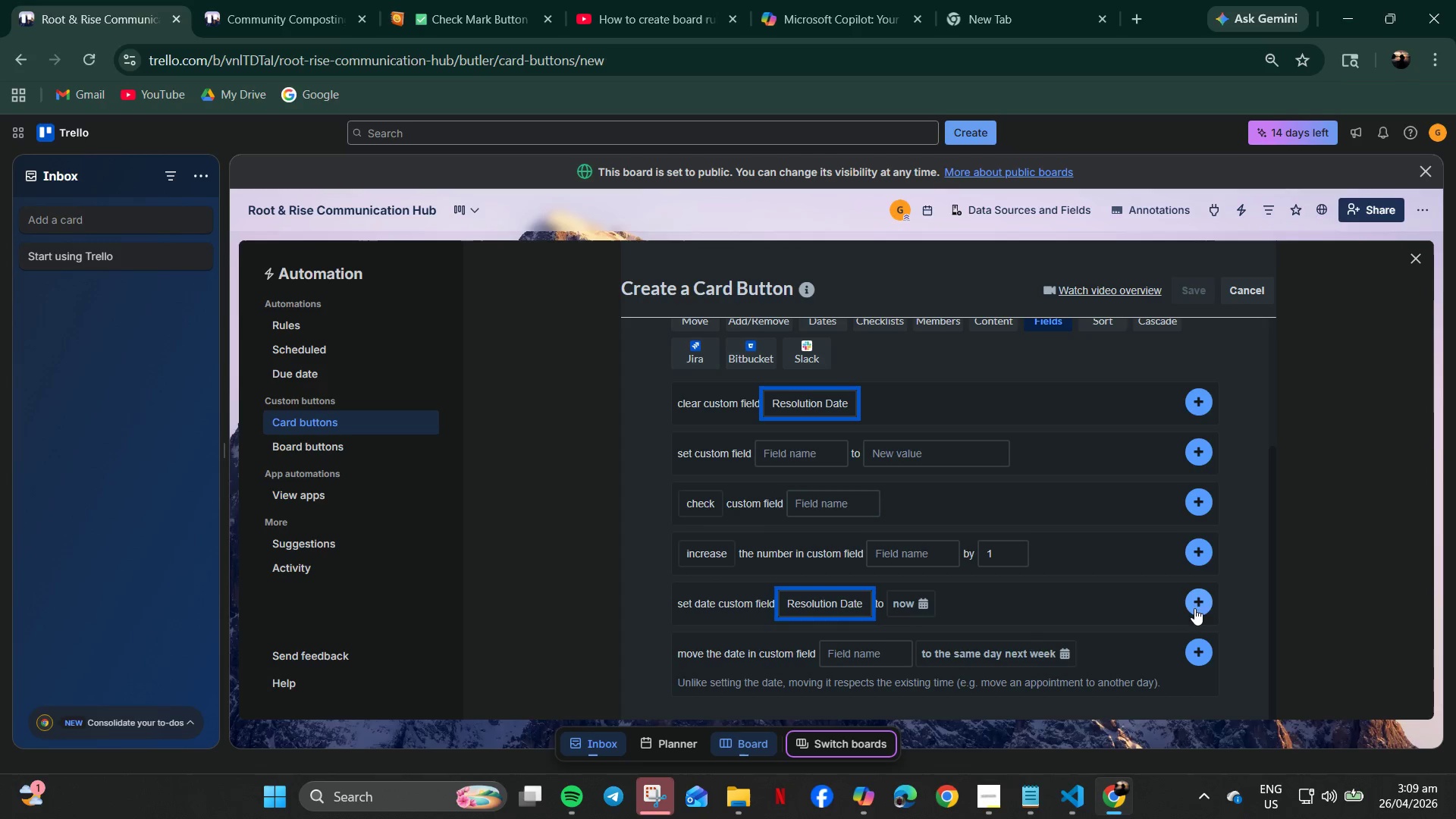 
left_click([1205, 604])
 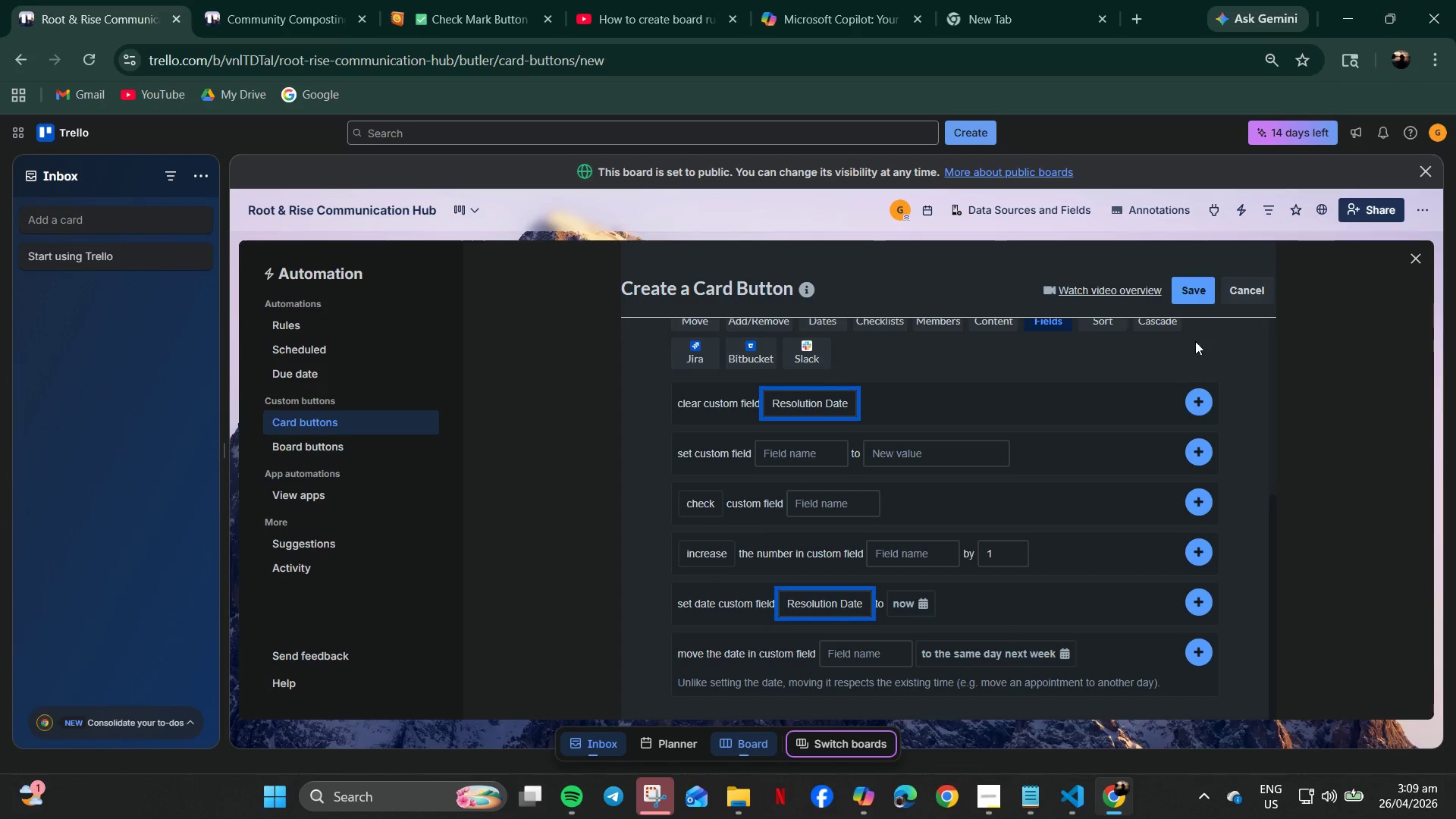 
left_click_drag(start_coordinate=[1188, 281], to_coordinate=[1191, 285])
 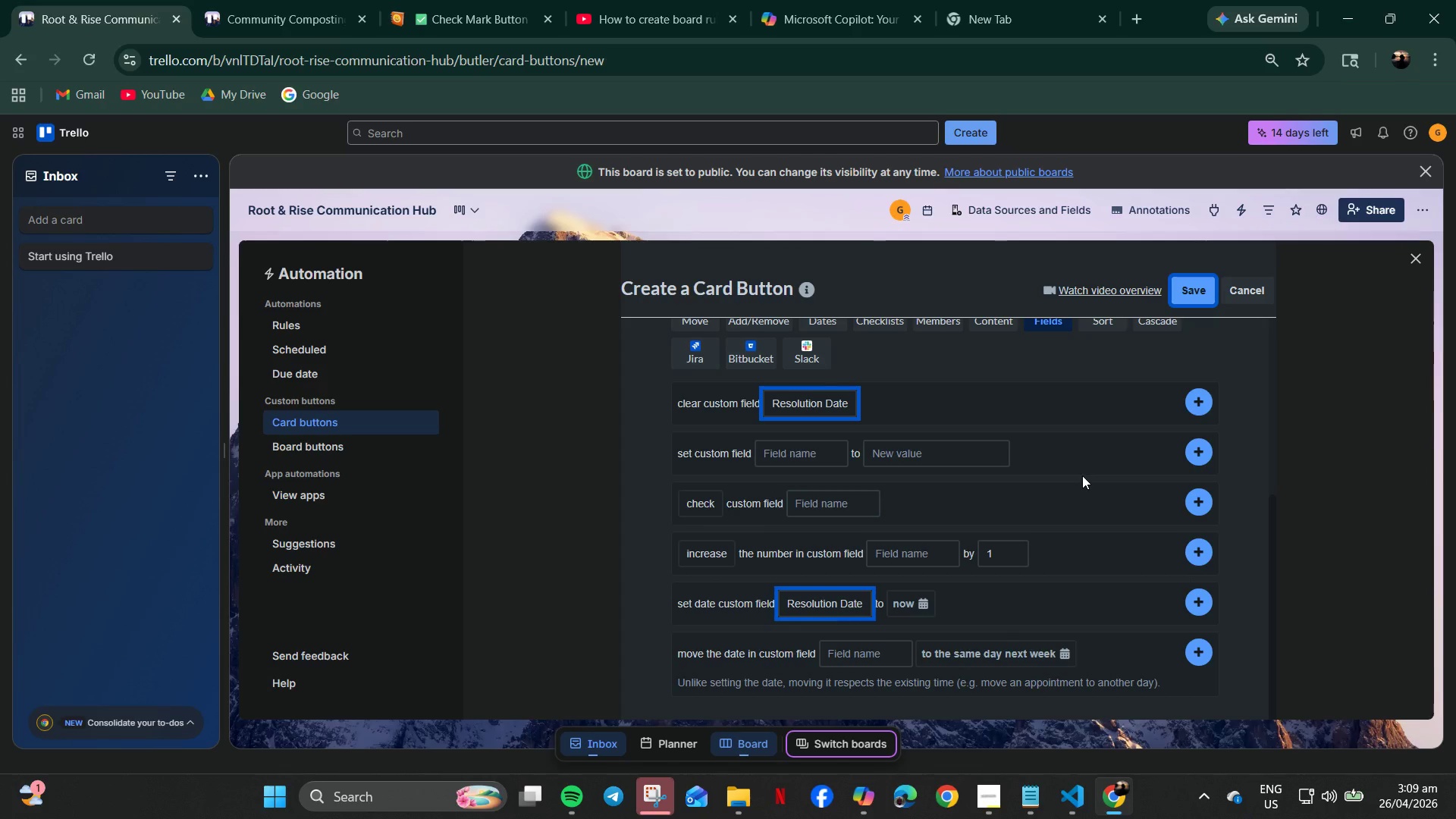 
scroll: coordinate [1076, 515], scroll_direction: up, amount: 11.0
 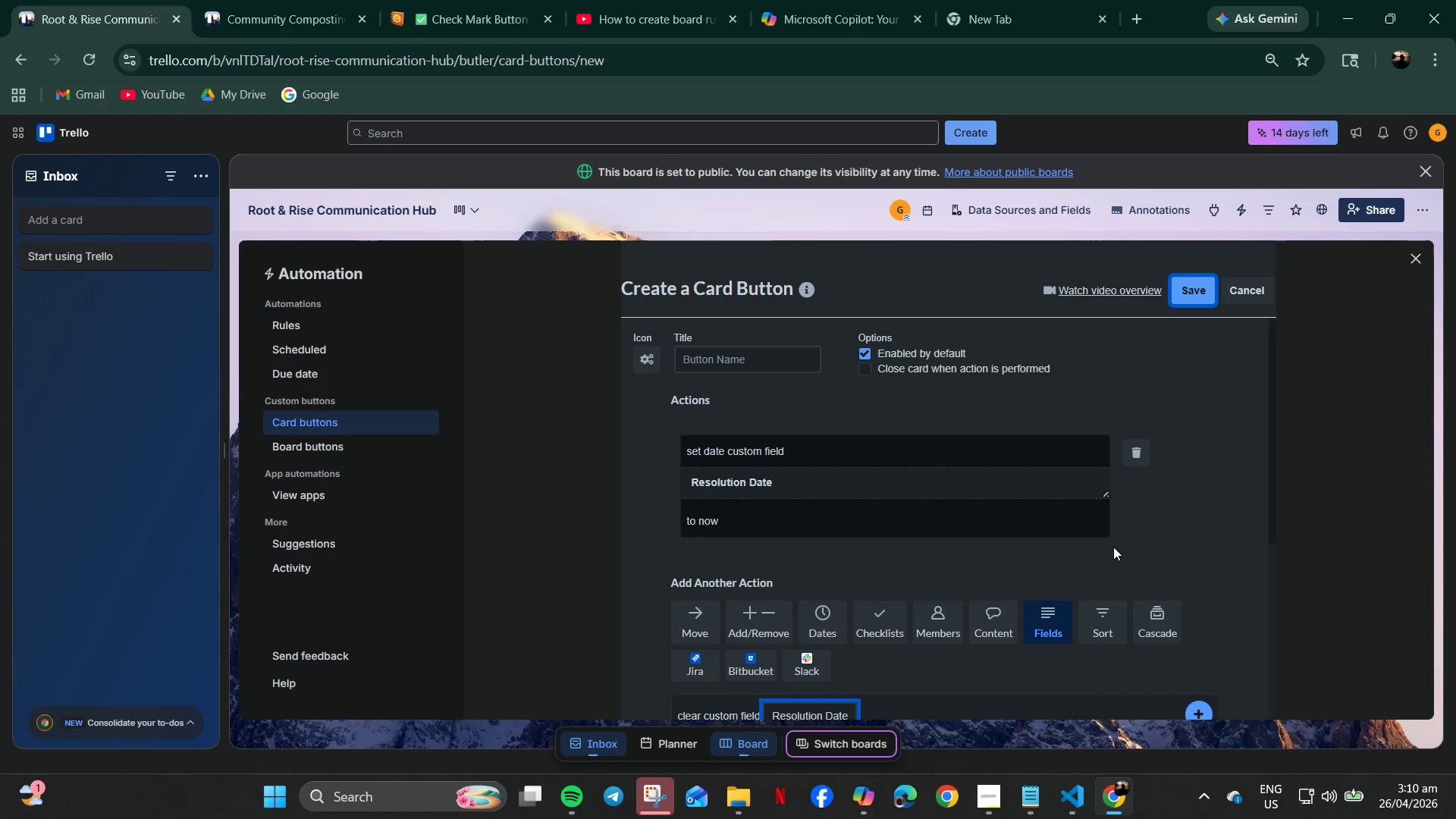 
left_click([1200, 286])
 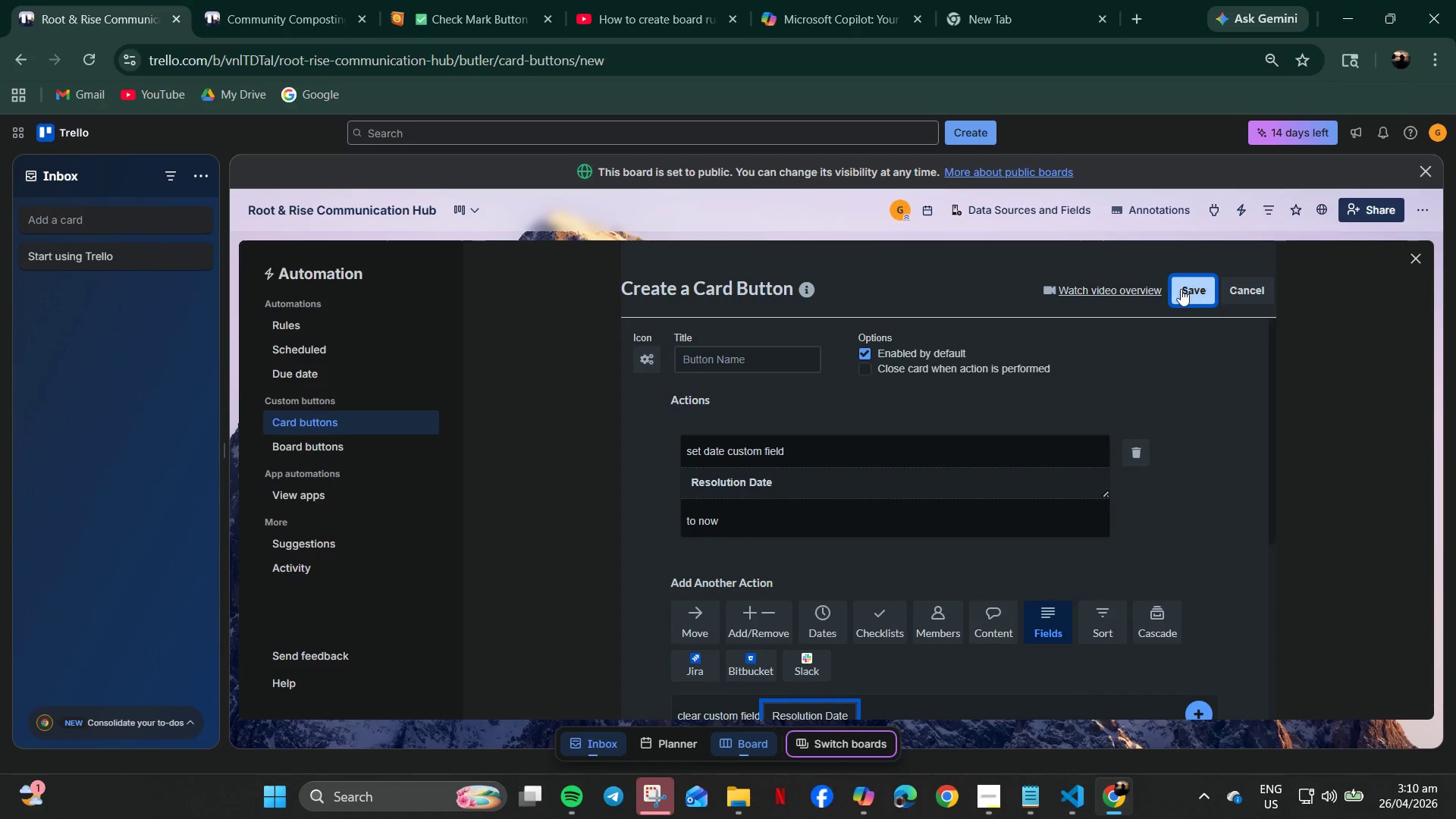 
double_click([1181, 289])
 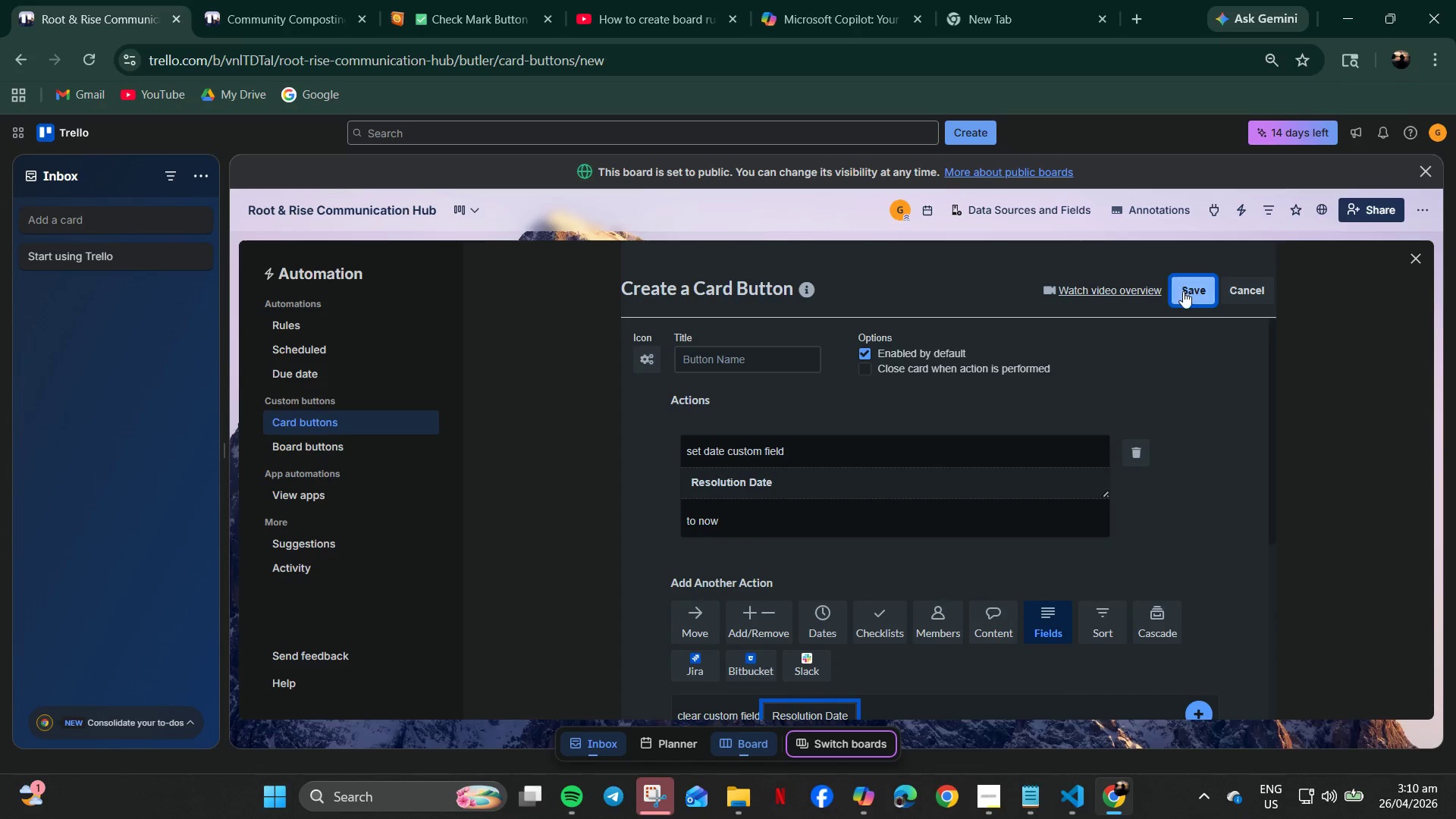 
triple_click([1183, 291])
 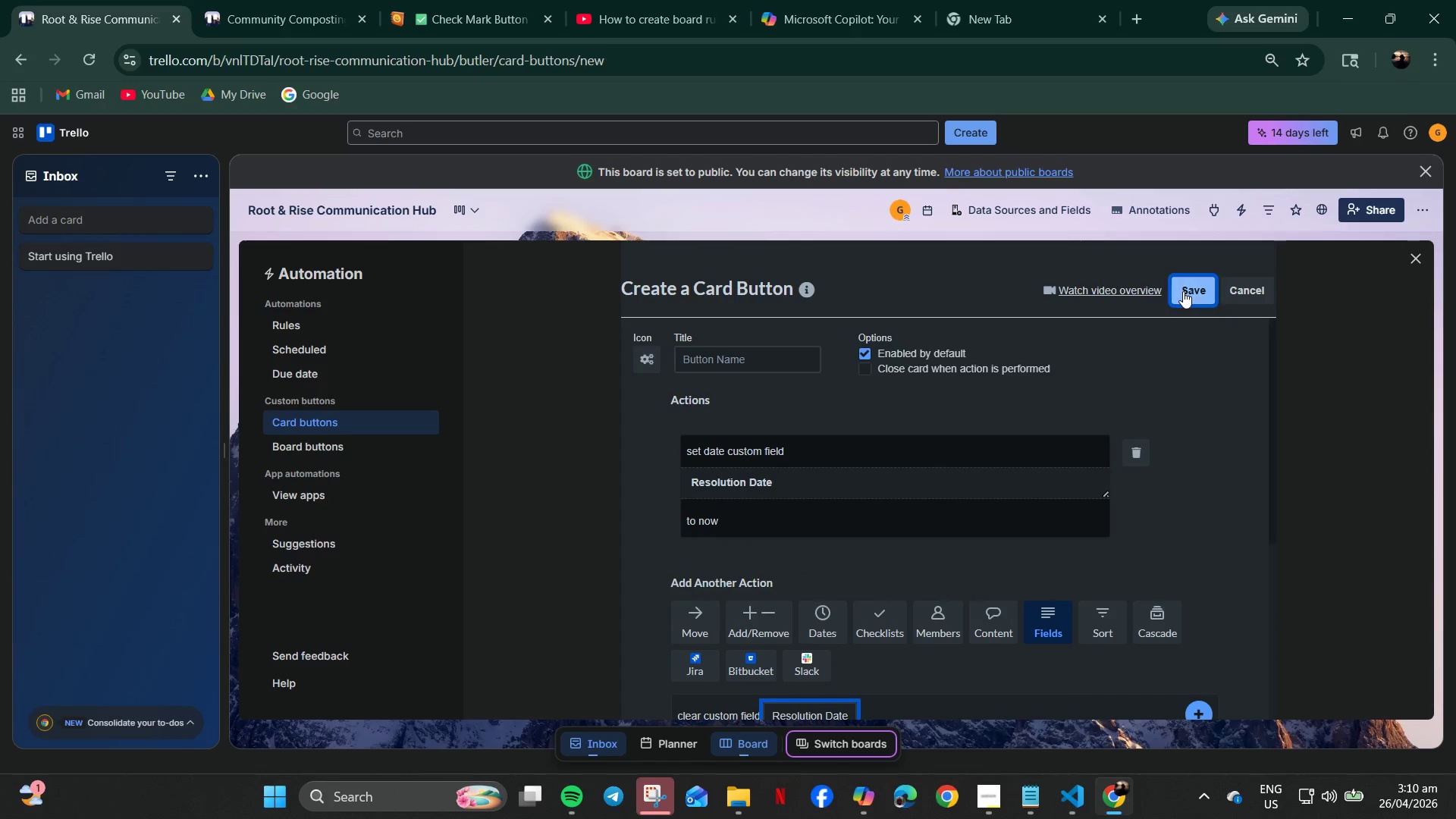 
triple_click([1183, 291])
 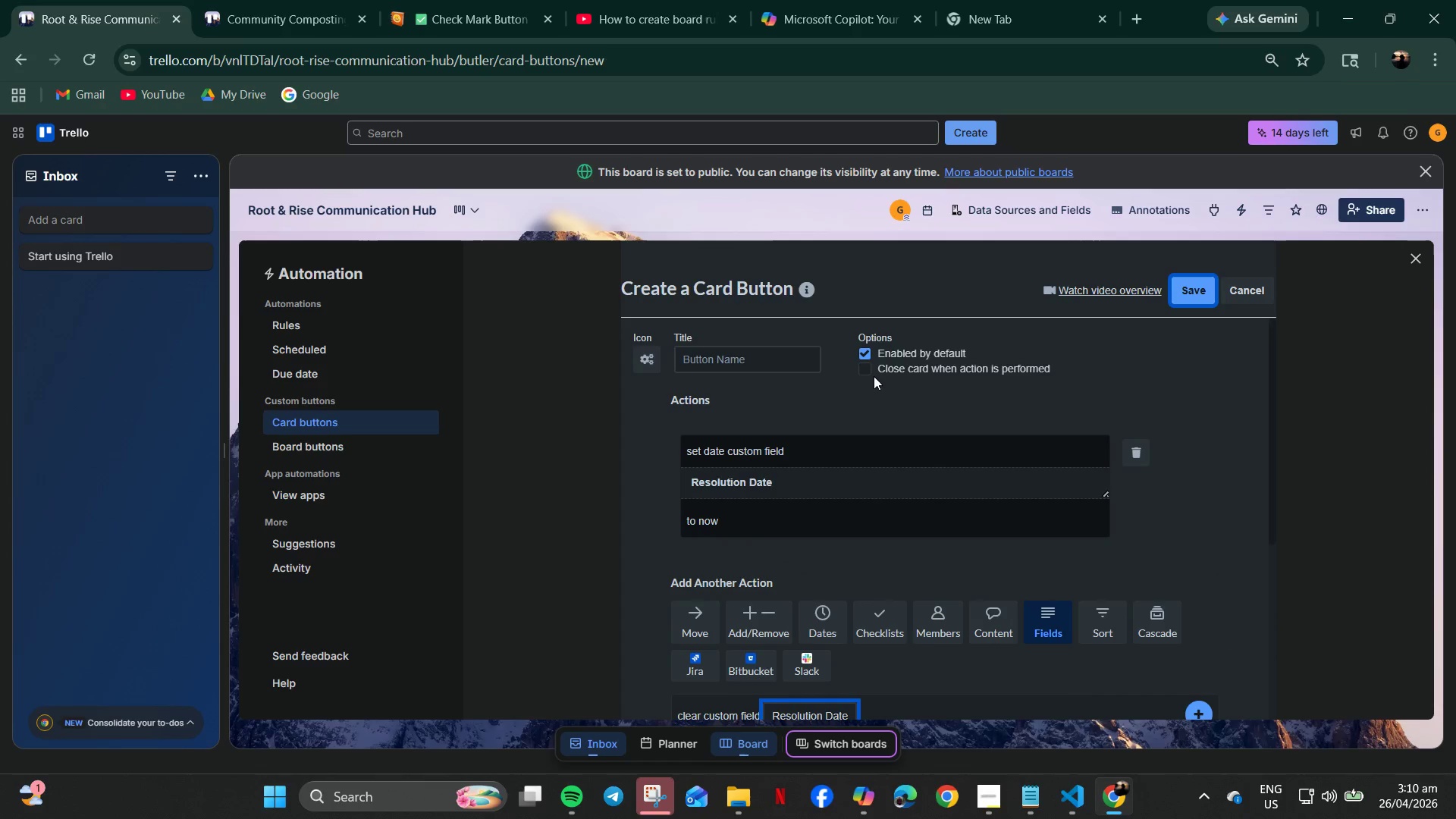 
left_click([866, 371])
 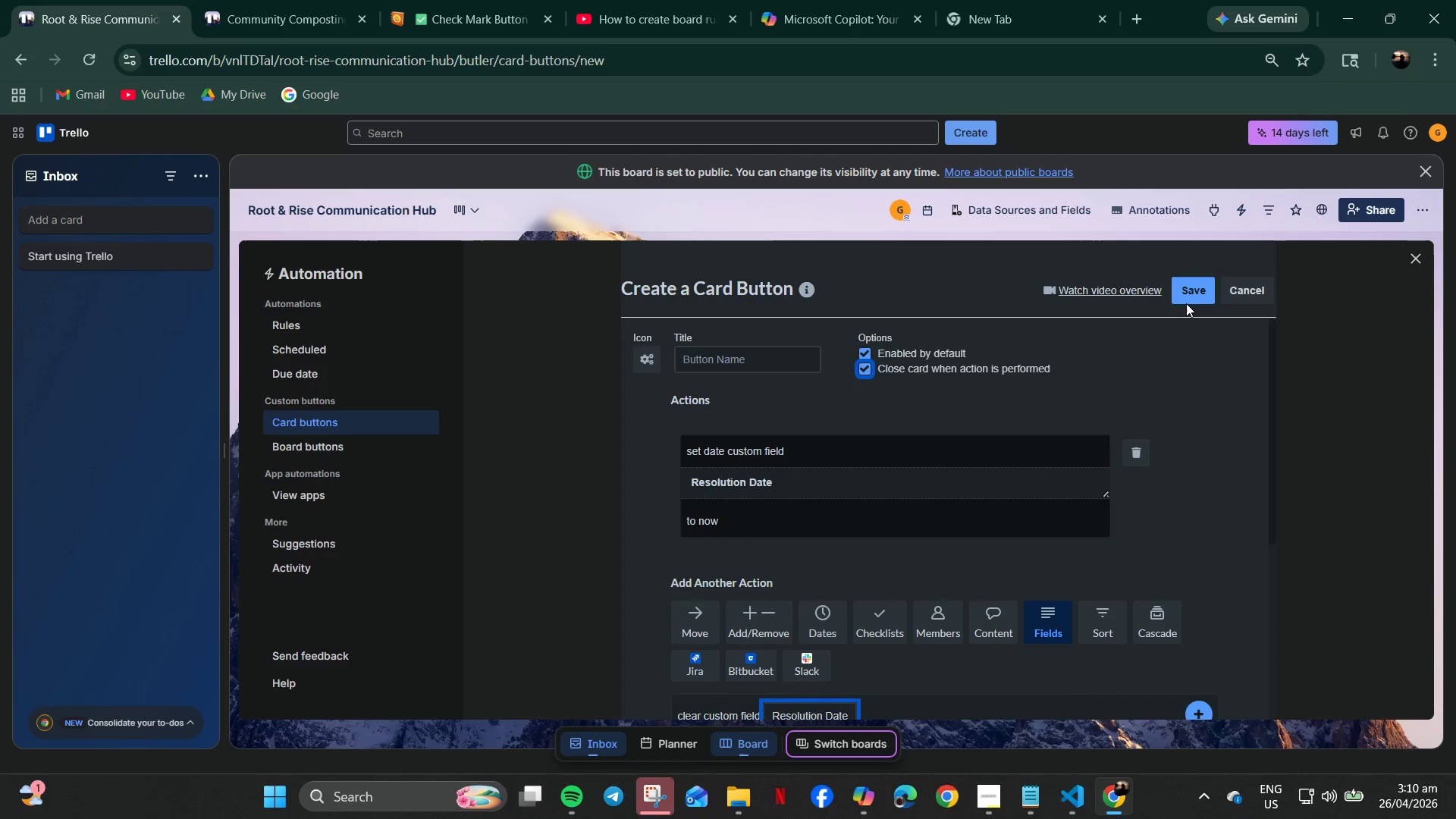 
left_click([1198, 293])
 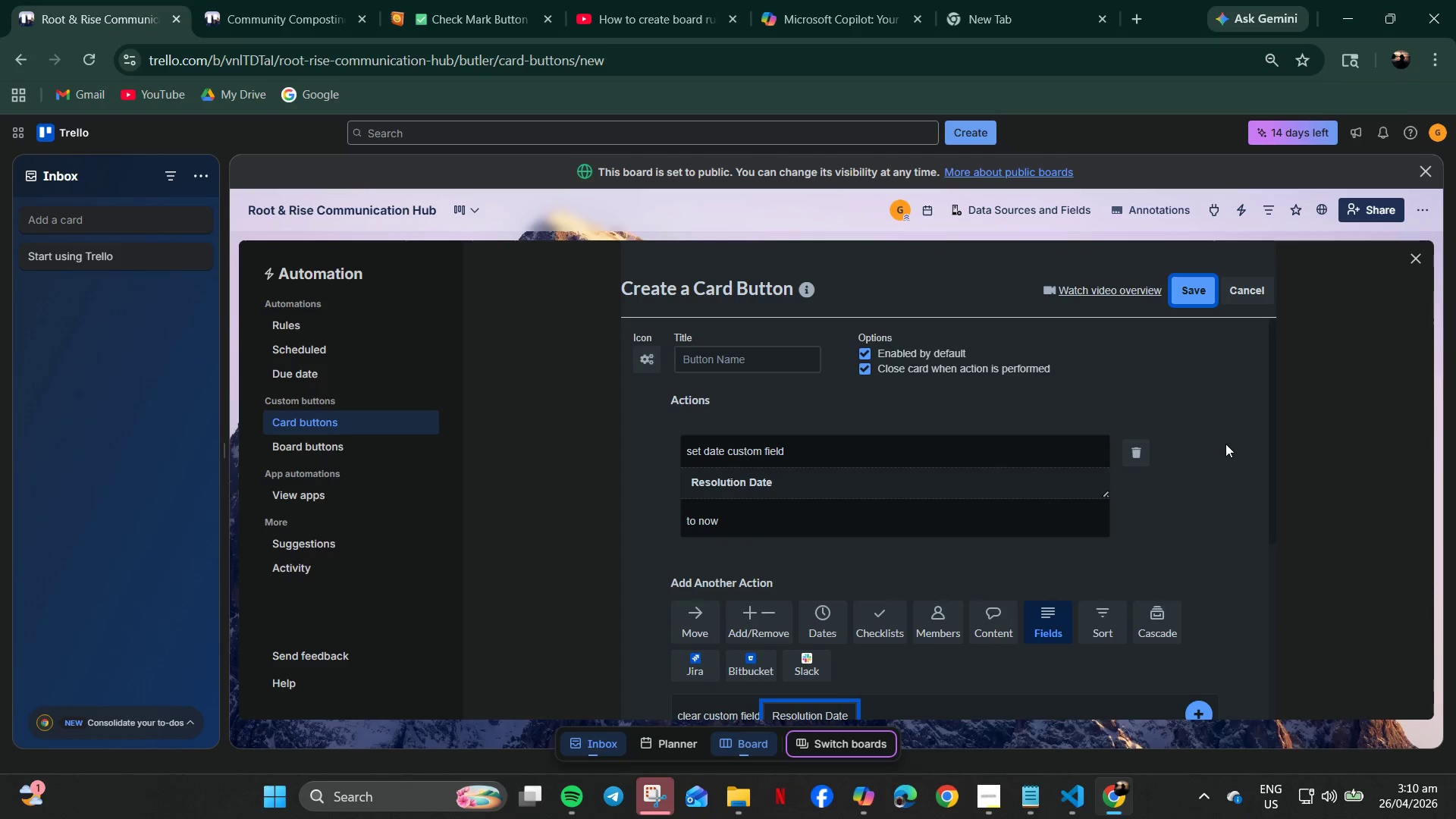 
left_click([772, 356])
 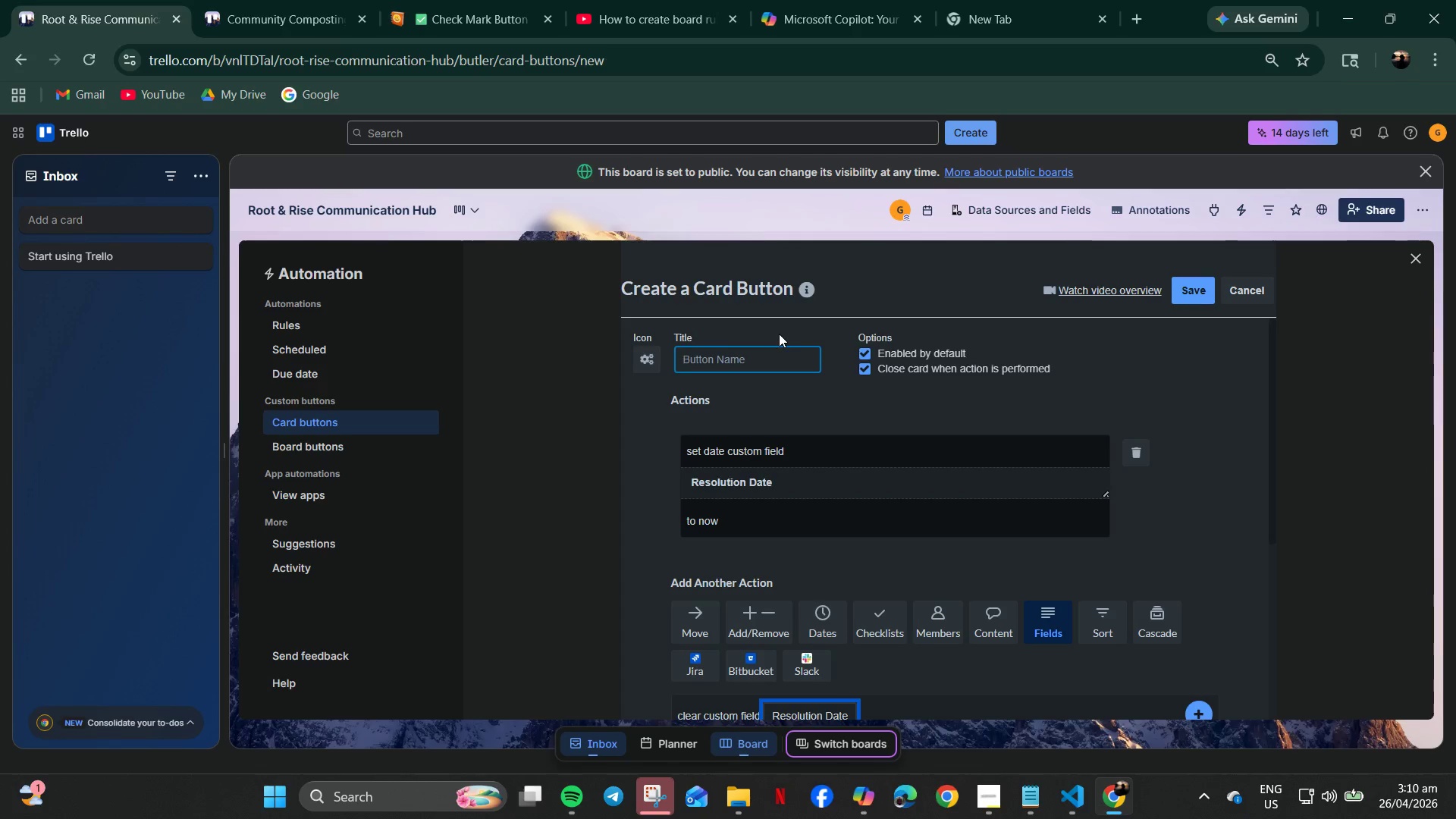 
wait(6.39)
 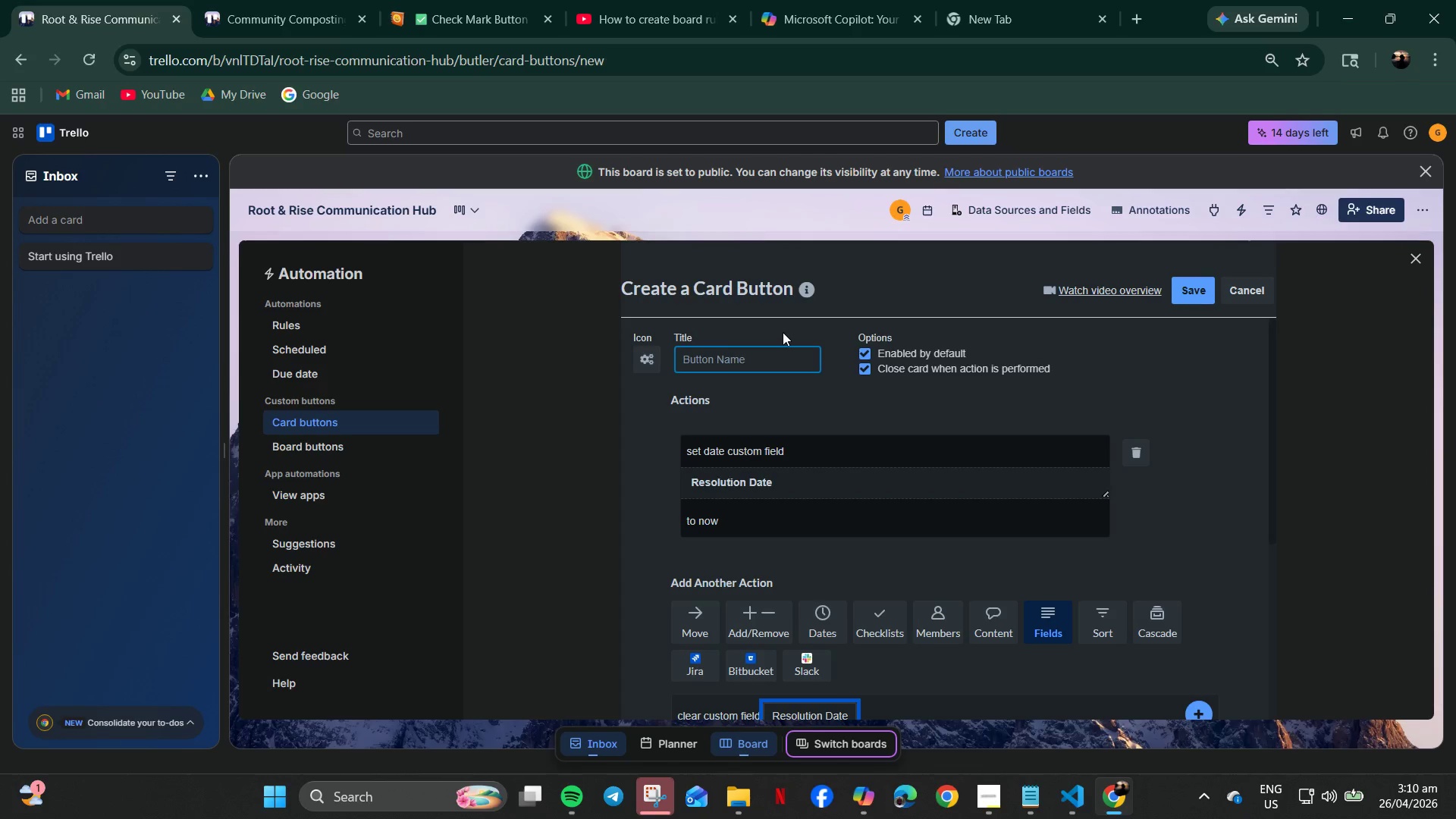 
type(Resolved)
 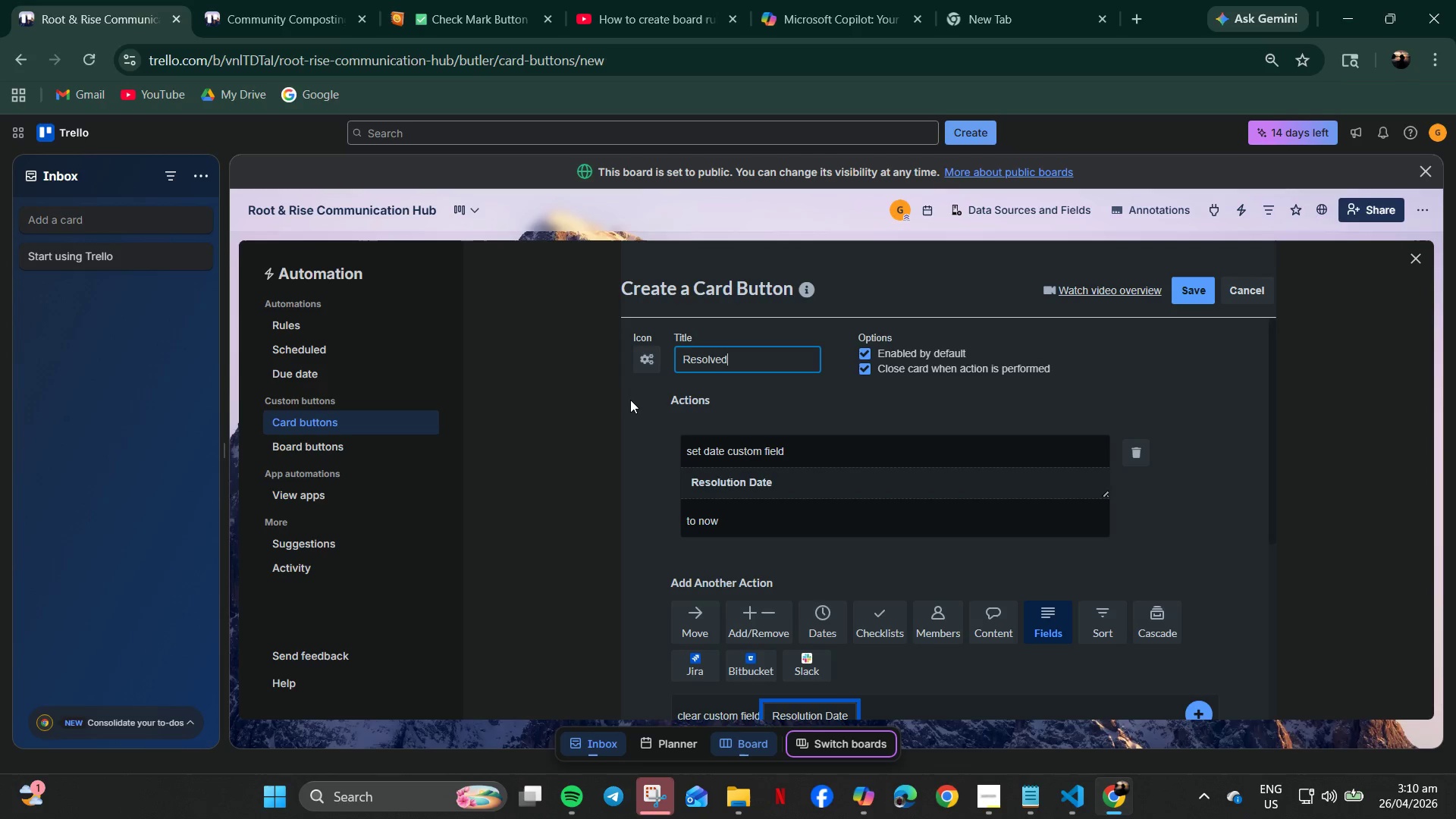 
left_click([646, 354])
 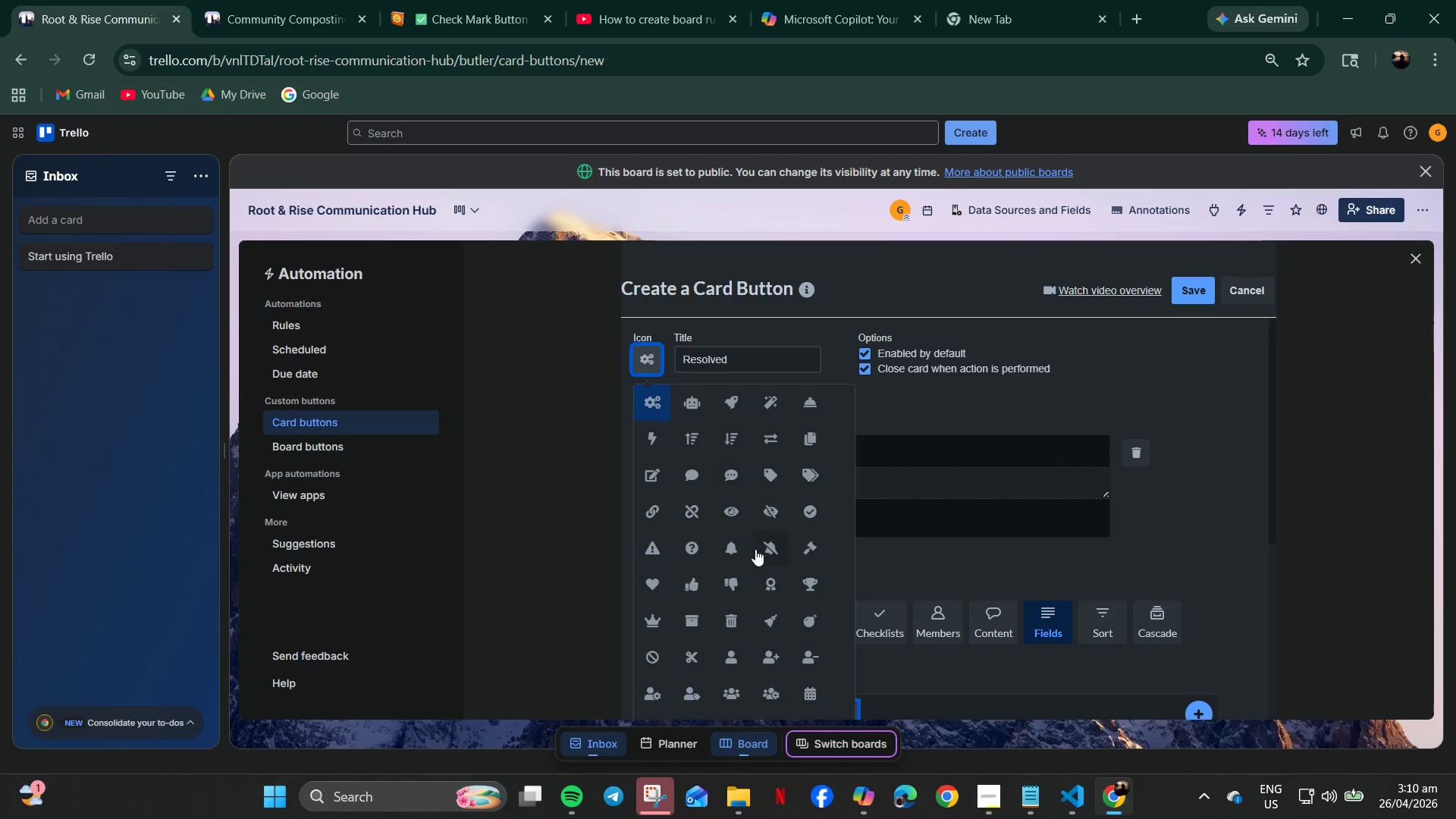 
scroll: coordinate [789, 617], scroll_direction: down, amount: 4.0
 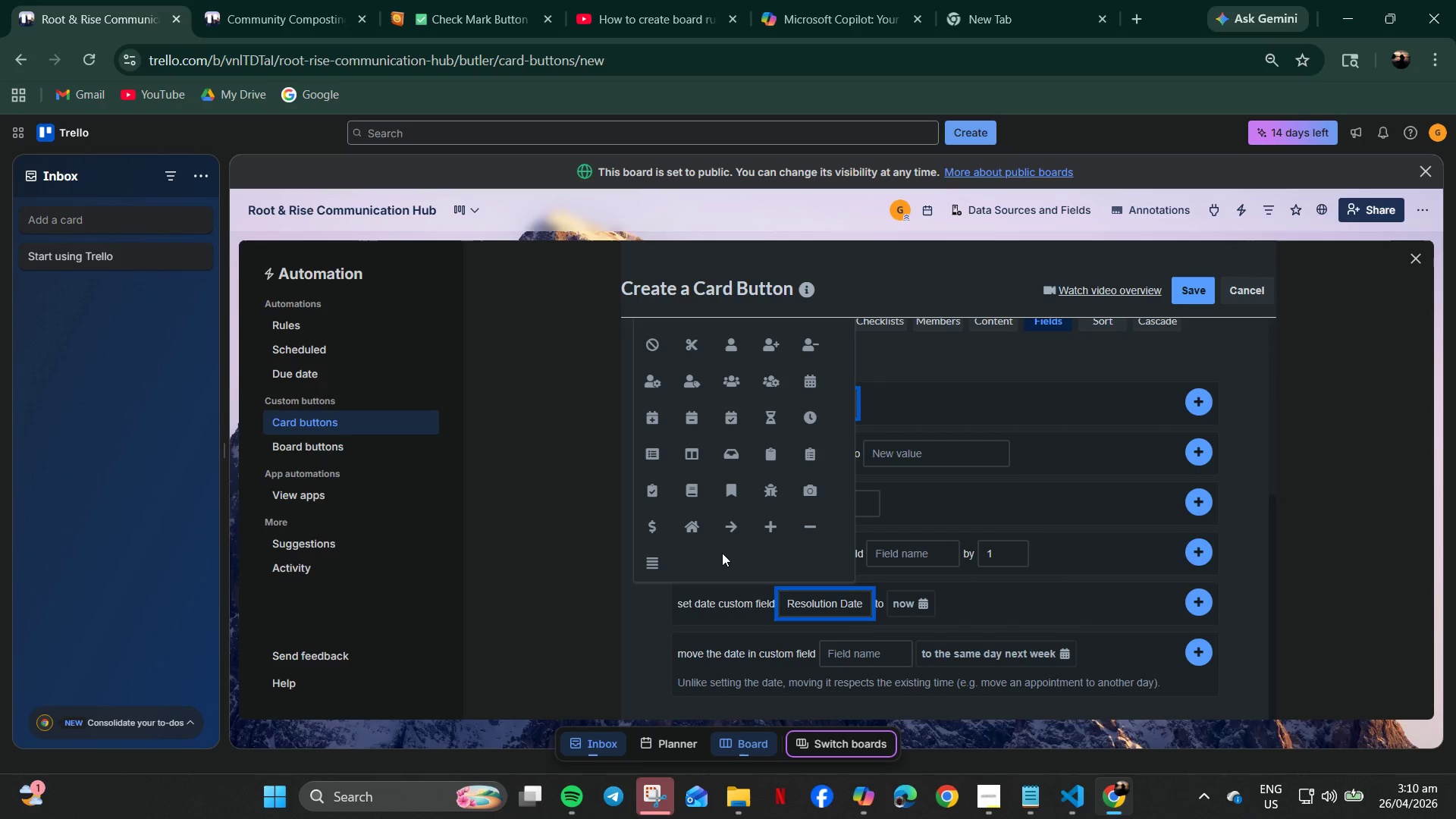 
scroll: coordinate [722, 553], scroll_direction: up, amount: 3.0
 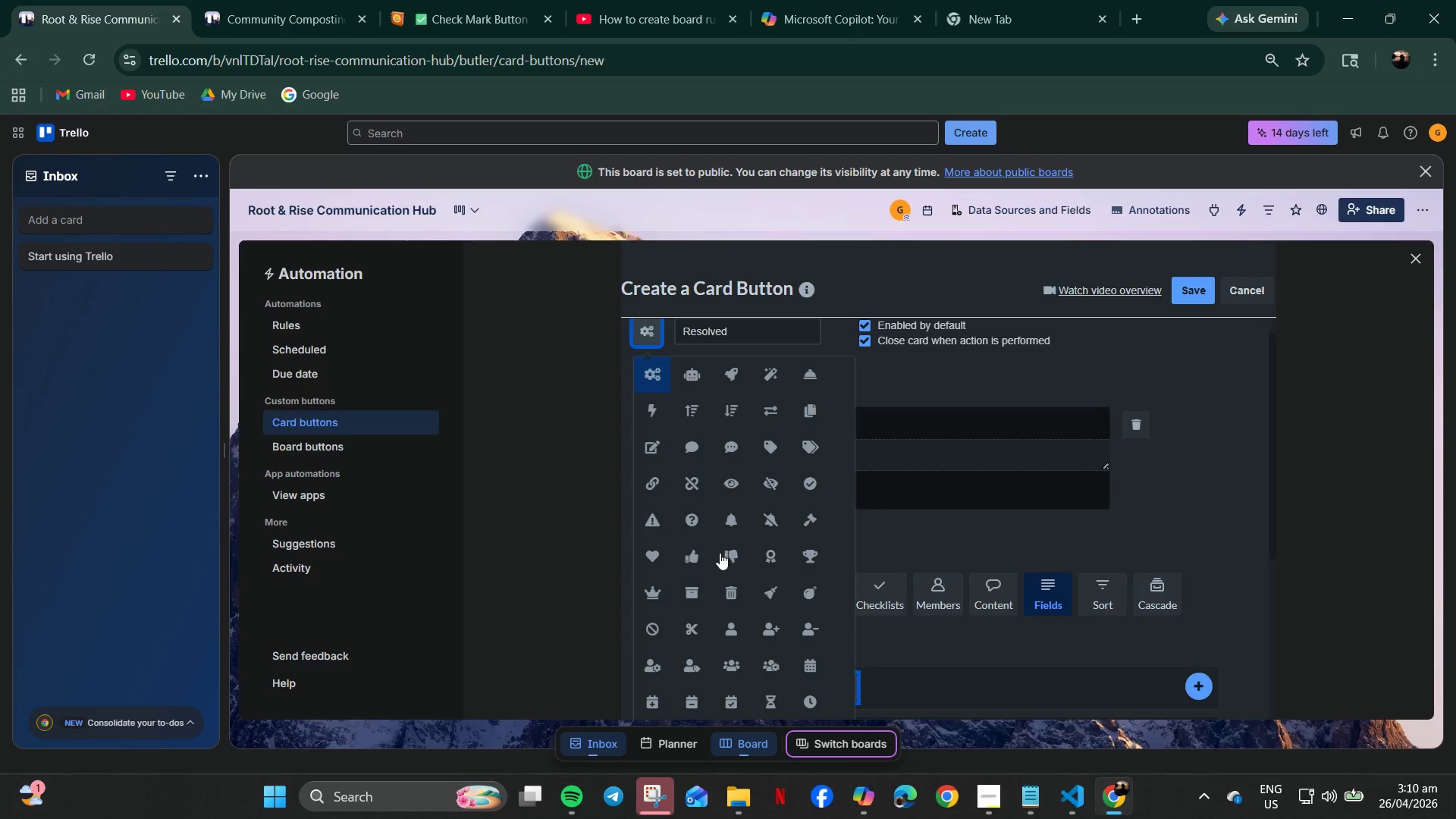 
double_click([453, 0])
 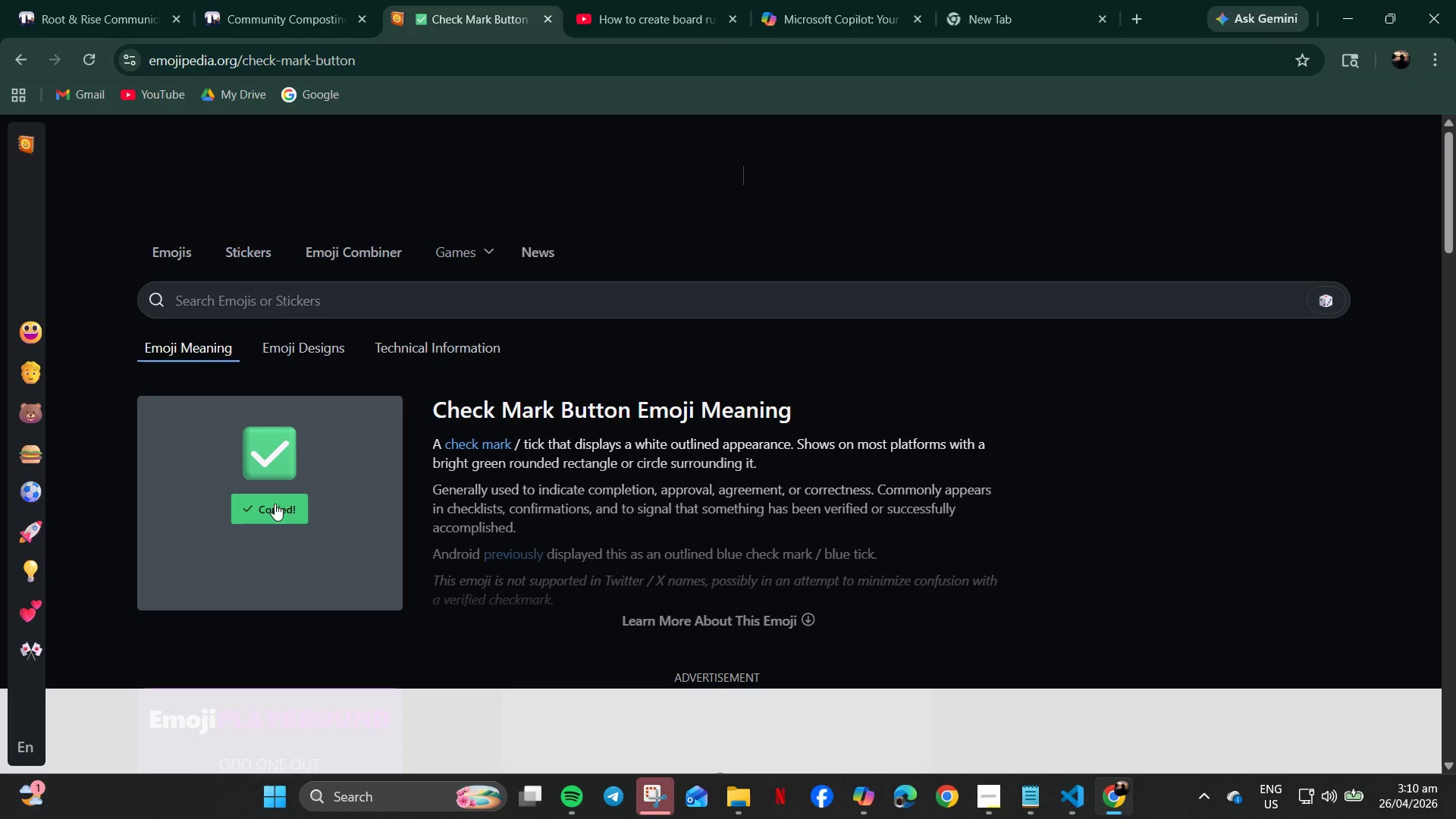 
left_click([106, 0])
 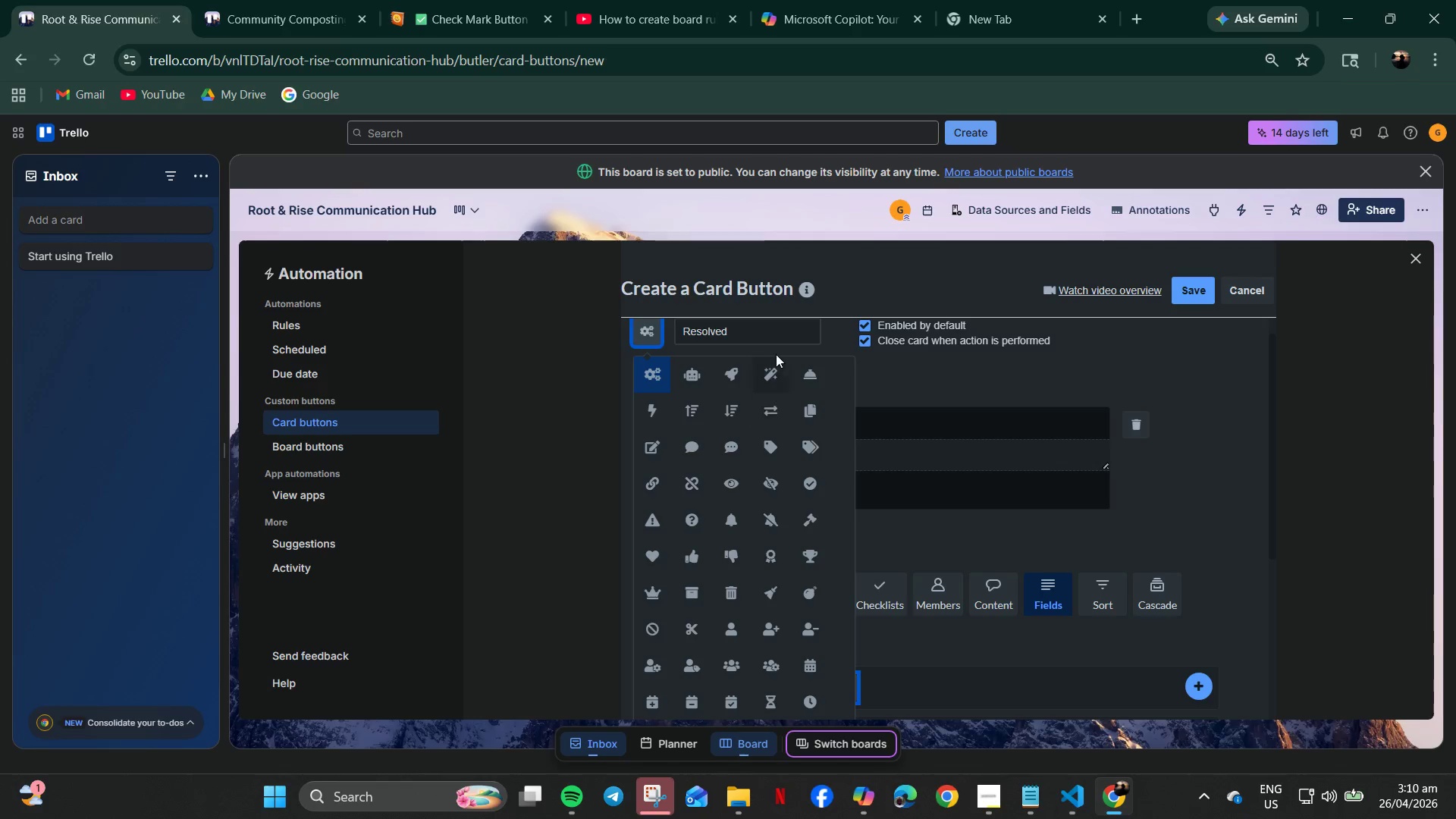 
left_click([753, 327])
 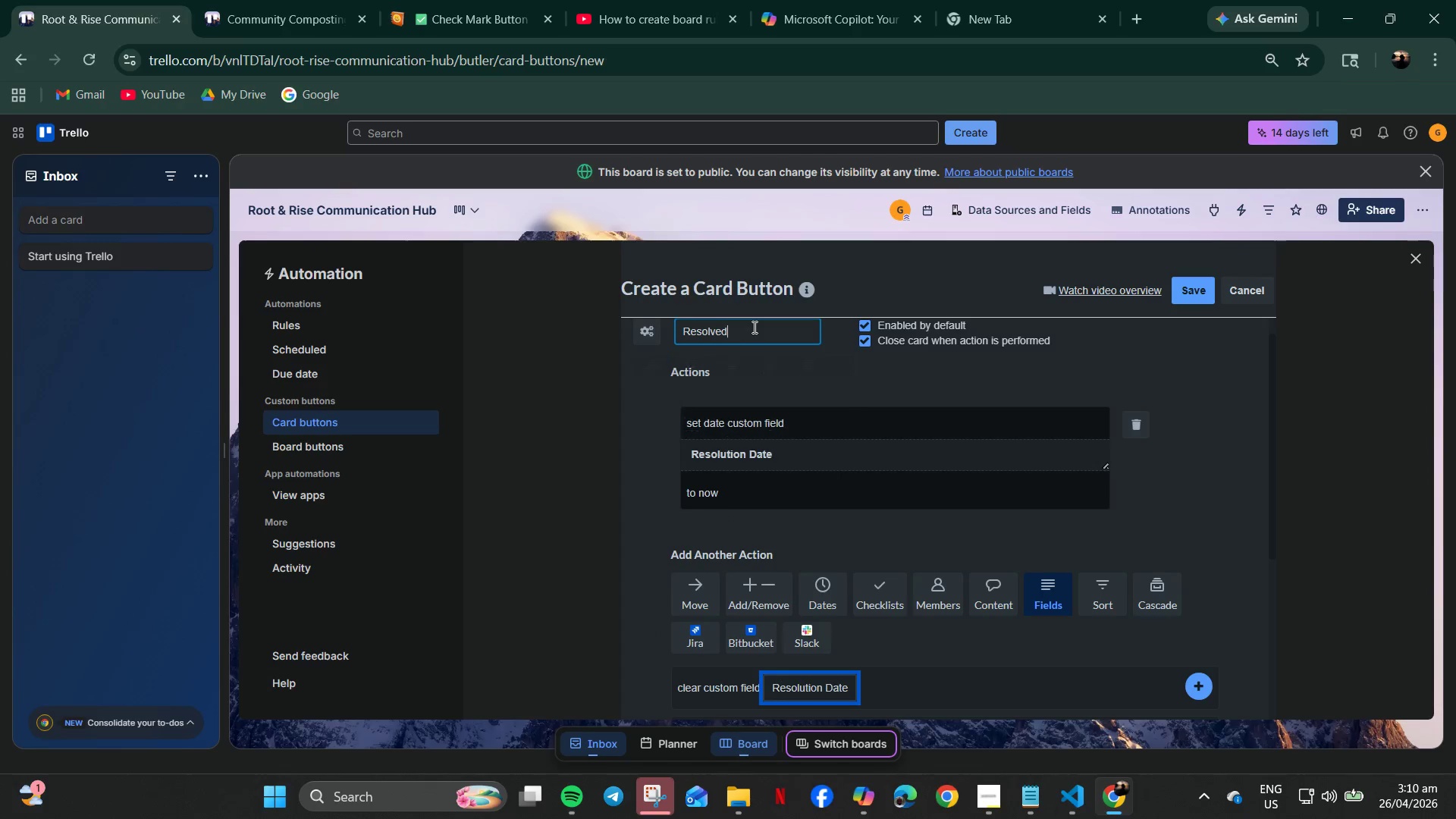 
key(Control+ControlLeft)
 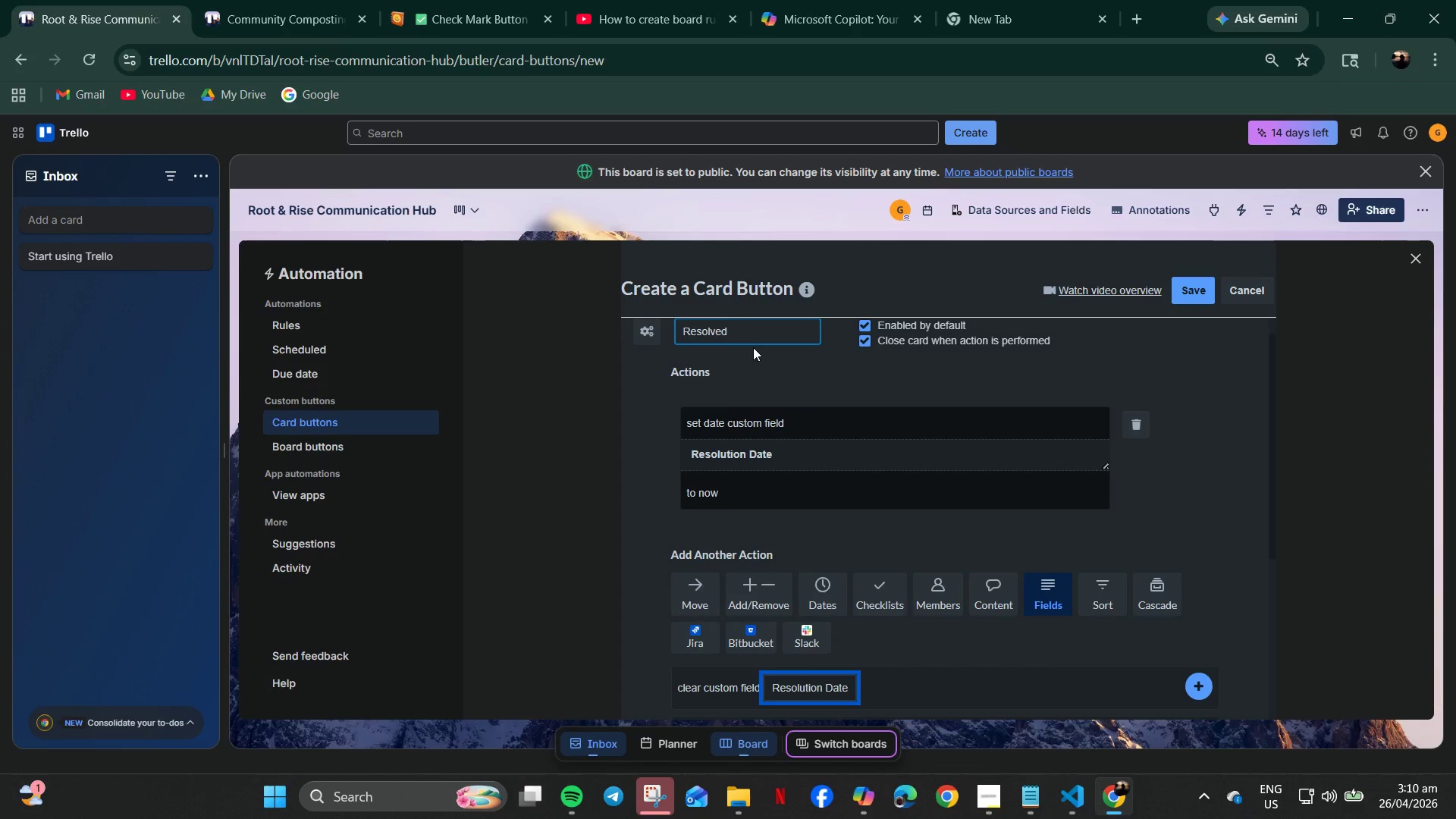 
key(Control+V)
 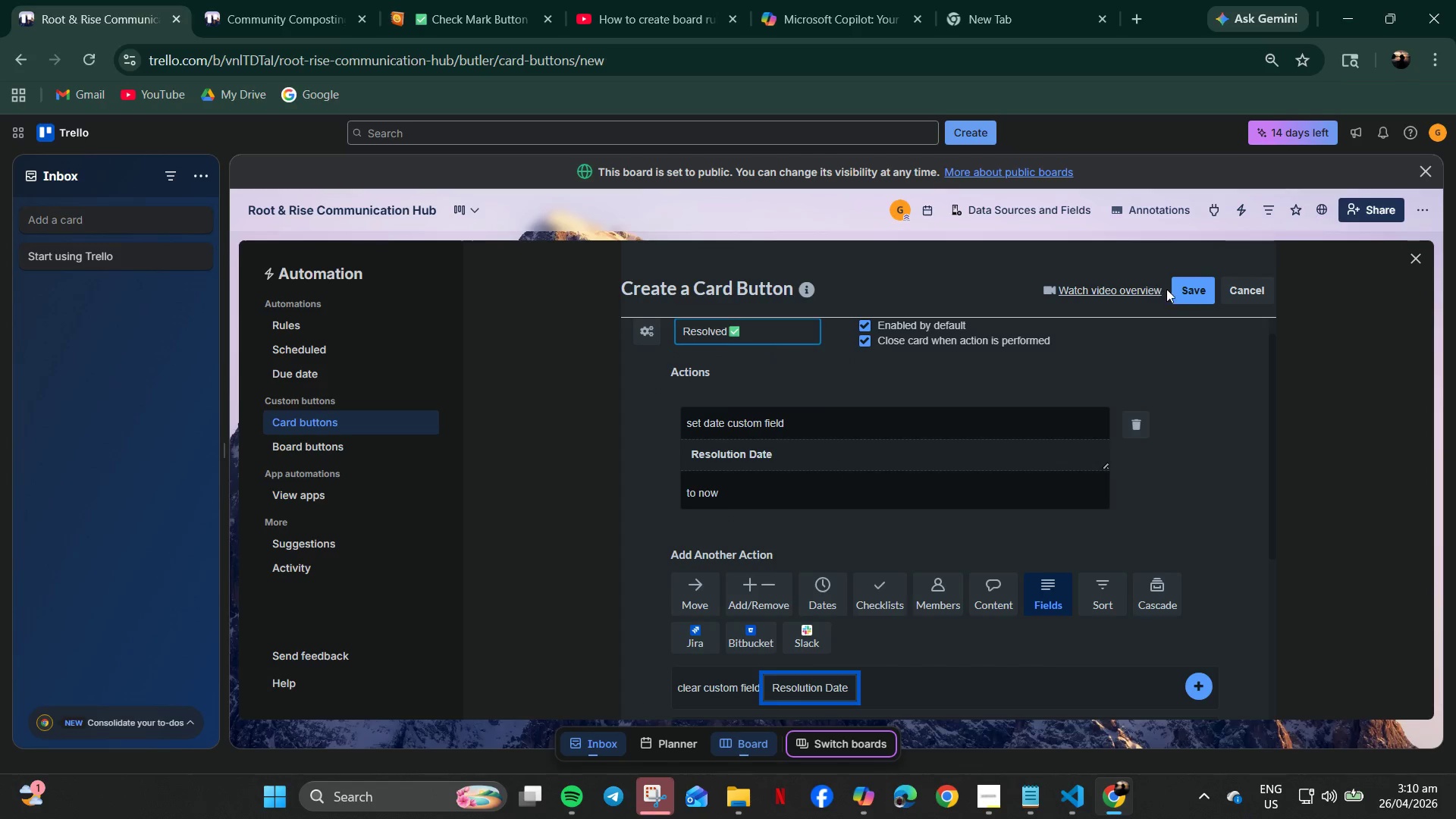 
left_click([1181, 288])
 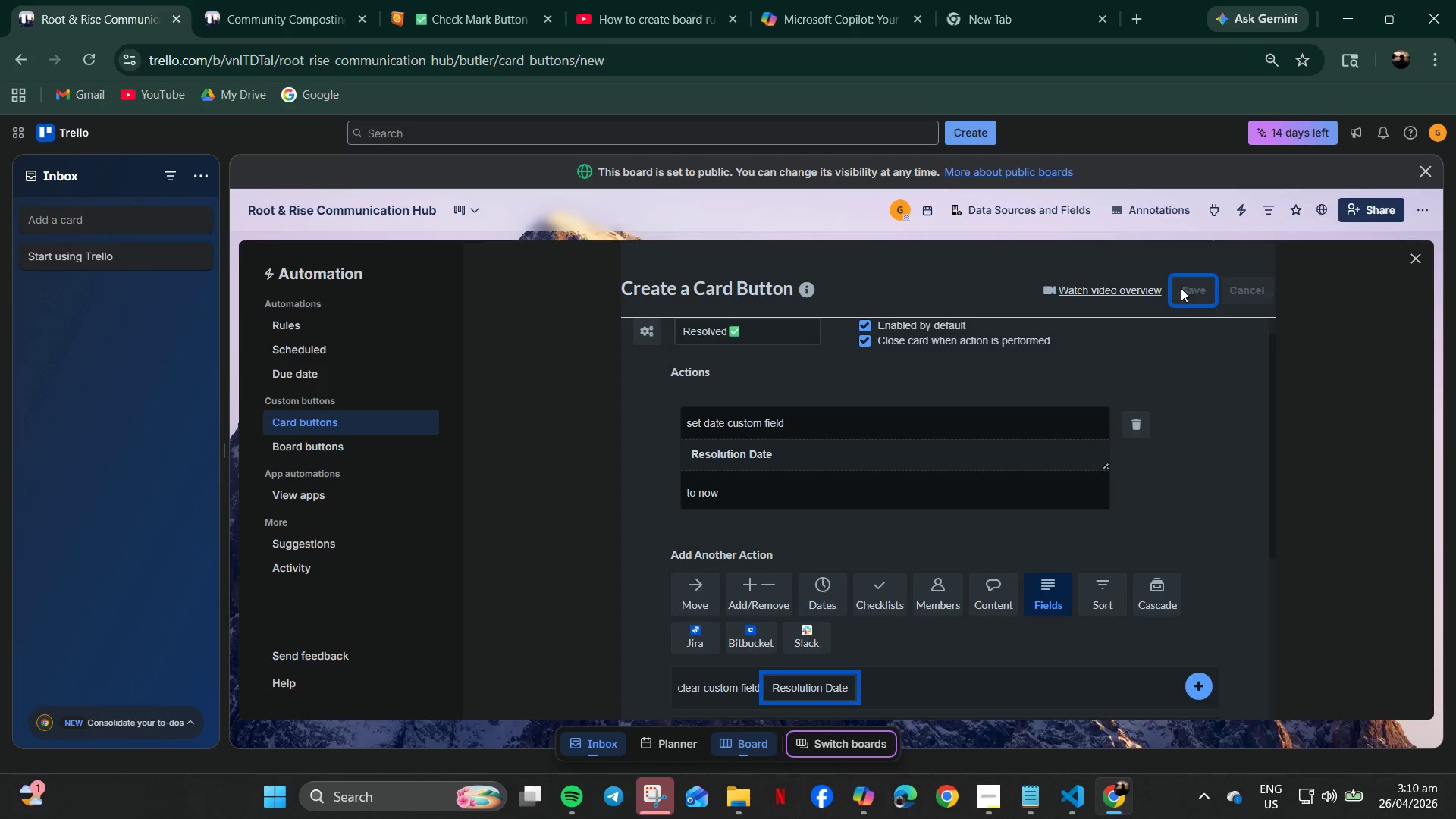 
mouse_move([753, 349])
 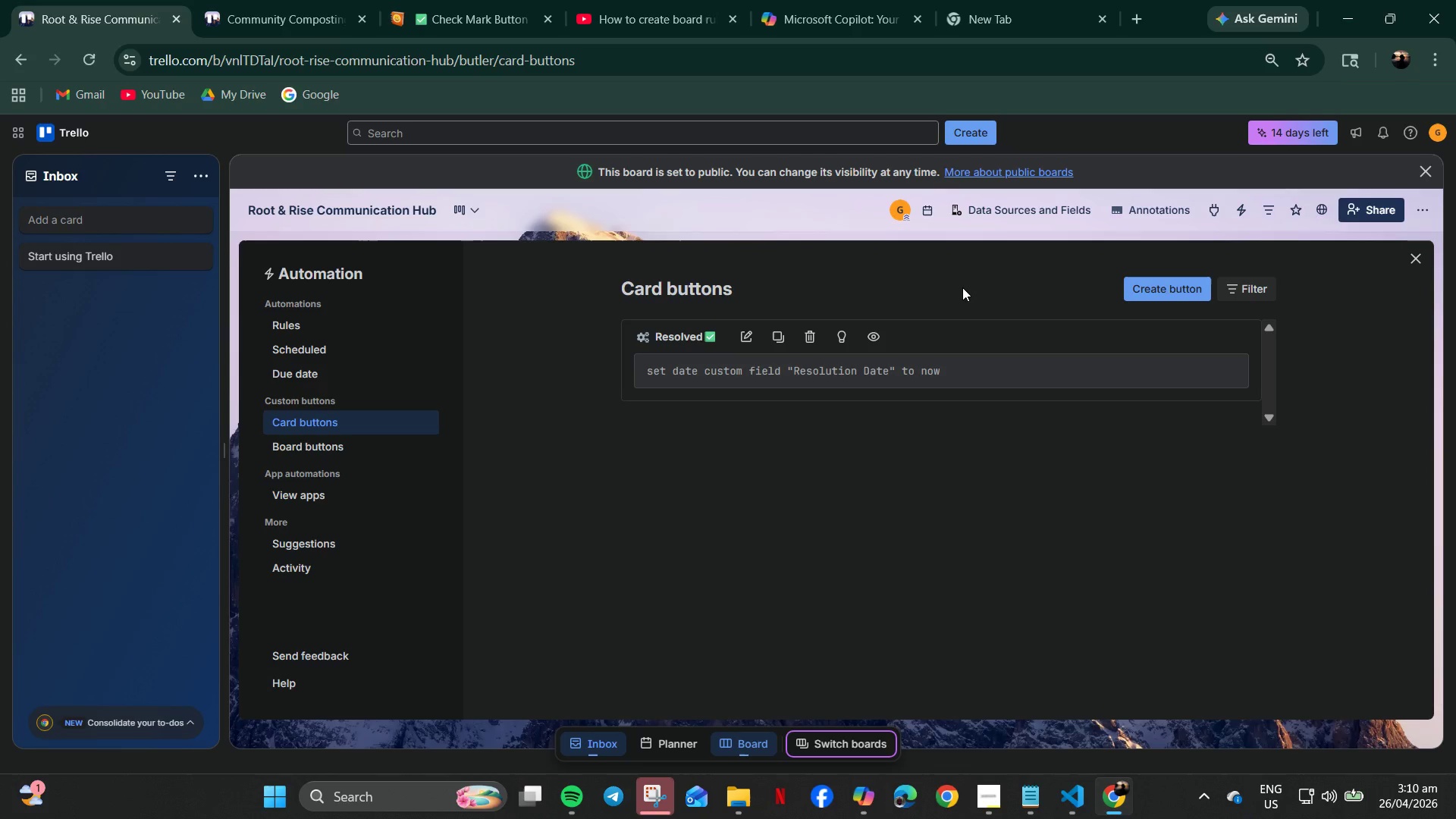 
wait(22.02)
 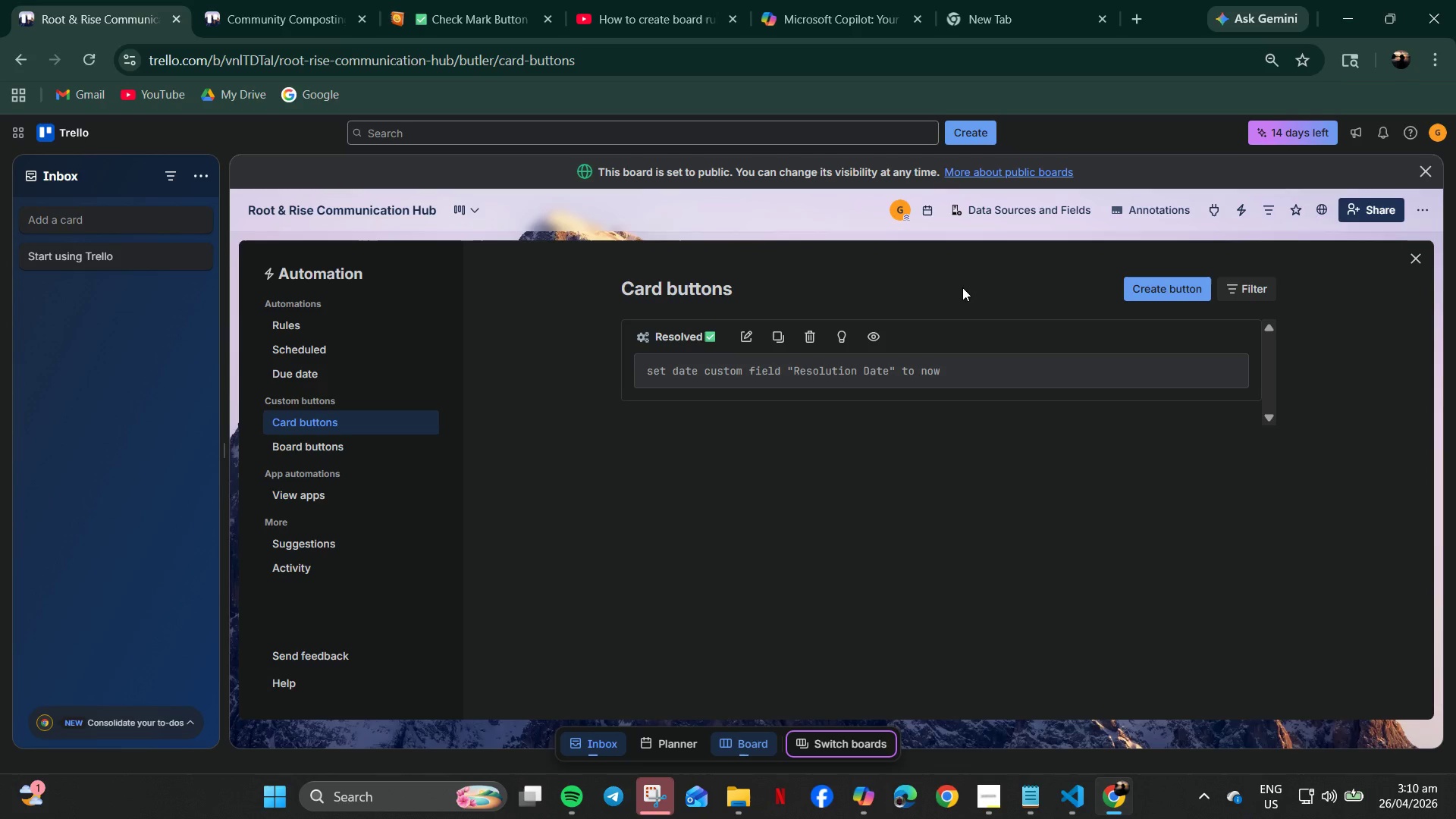 
left_click([198, 14])
 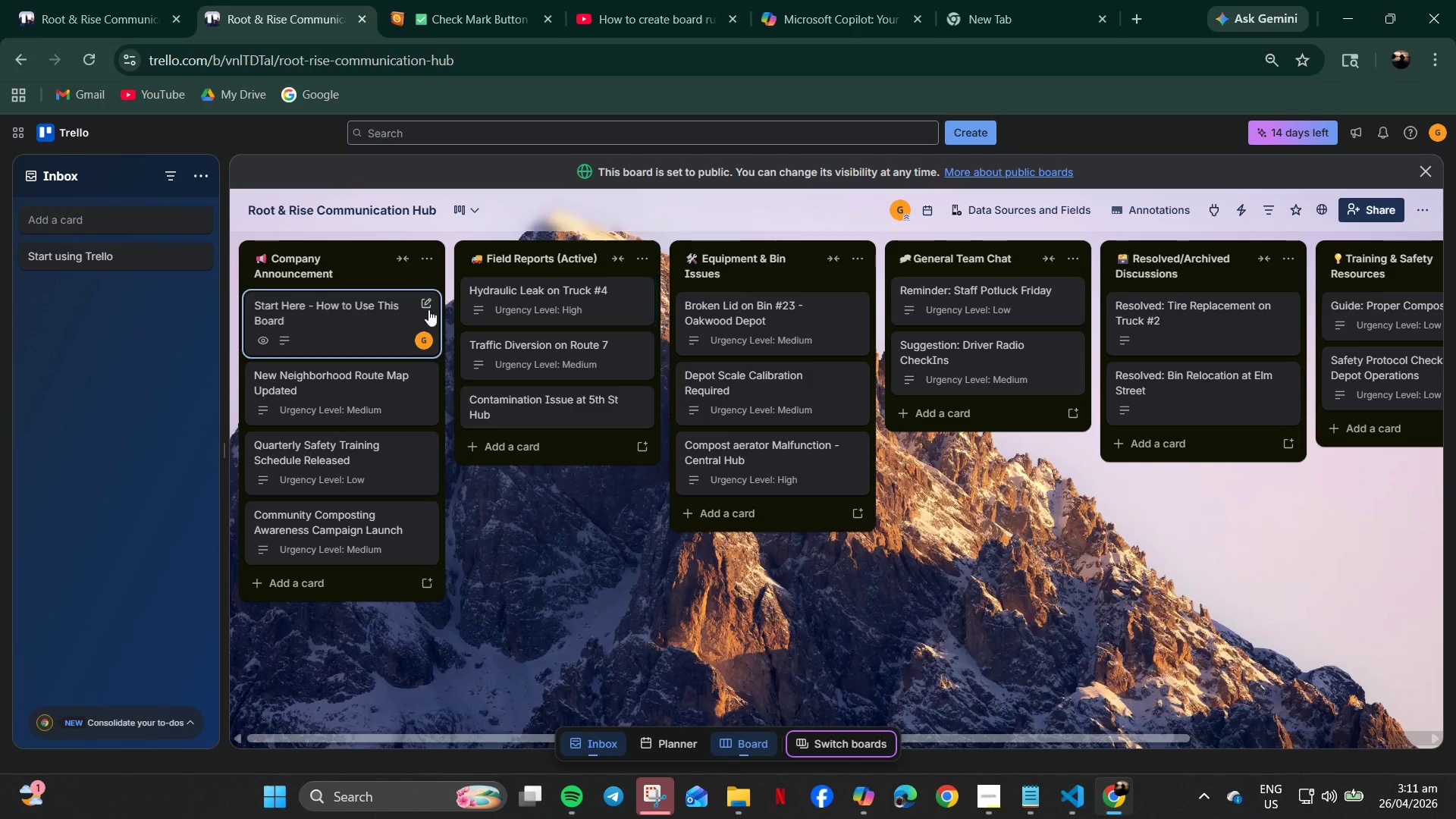 
left_click([347, 246])
 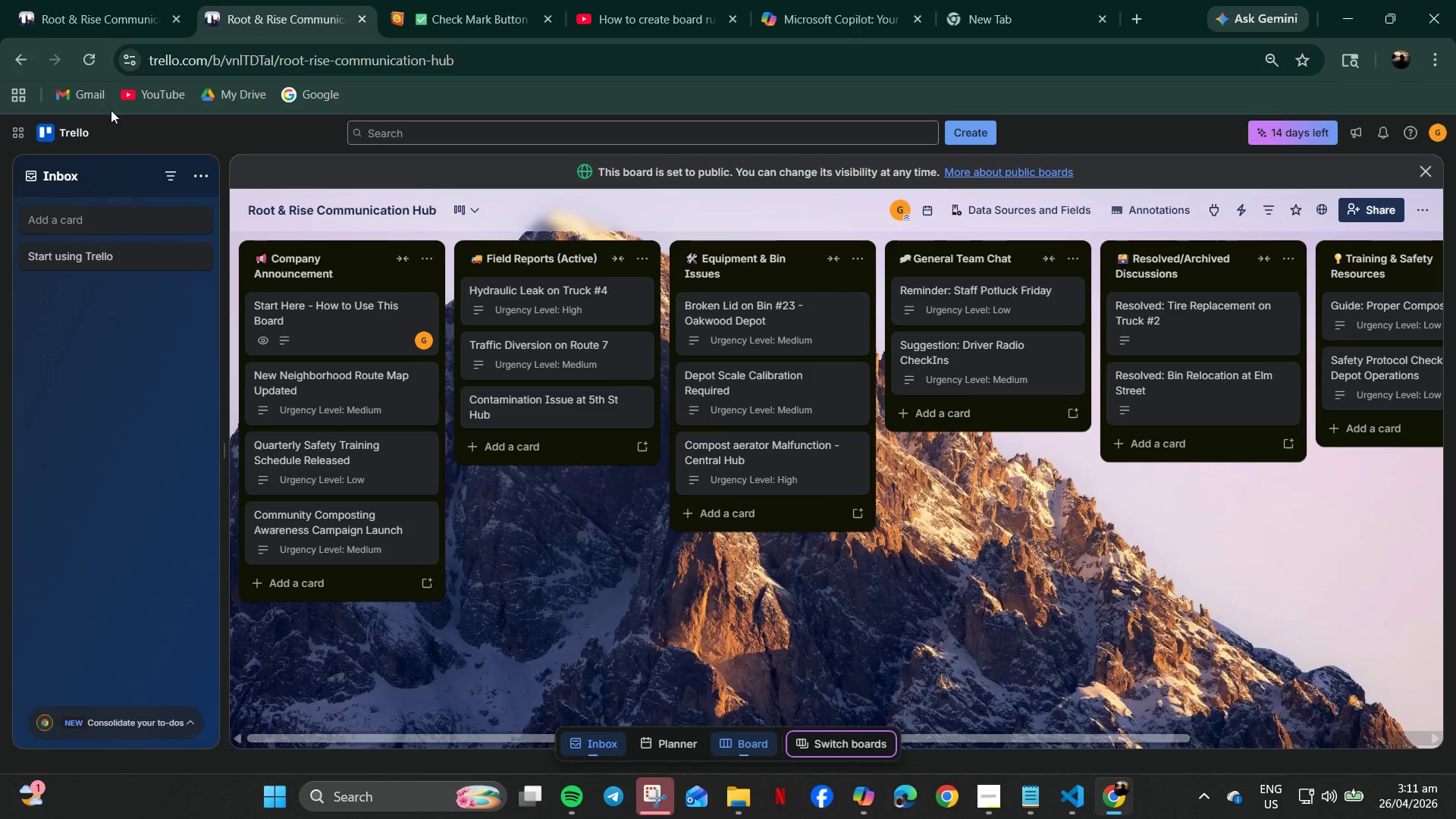 
left_click([92, 57])
 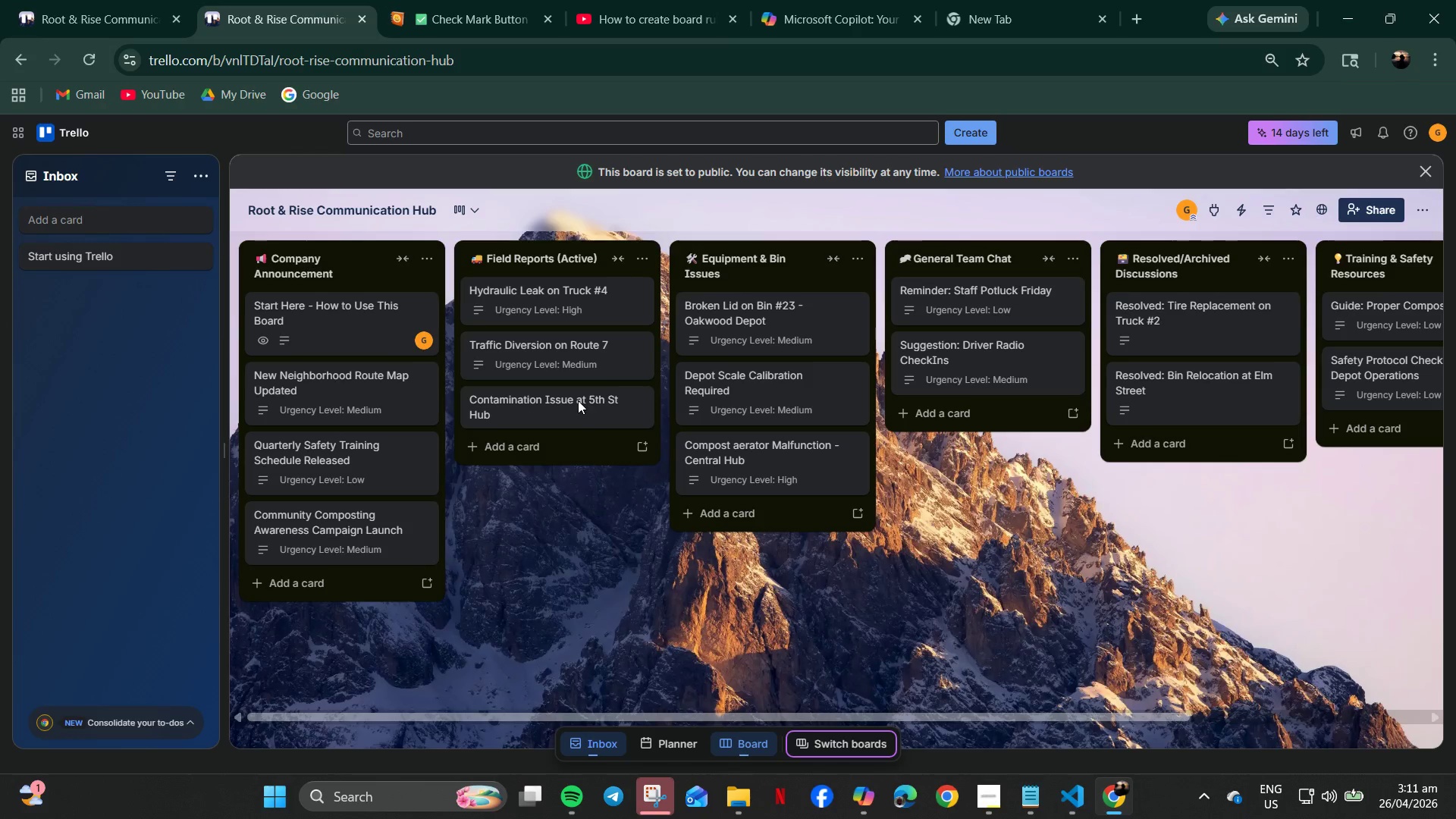 
wait(11.06)
 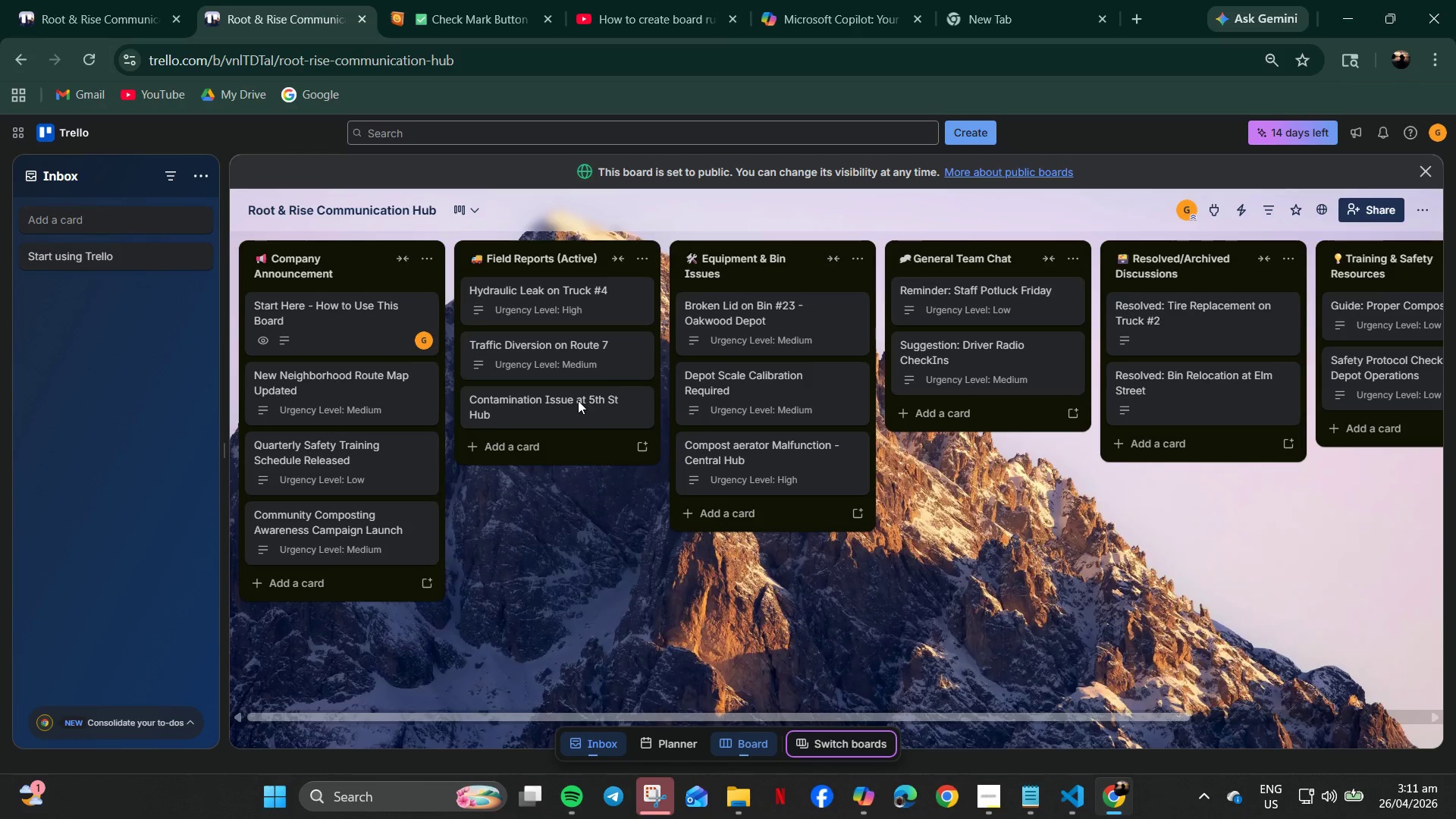 
left_click([359, 387])
 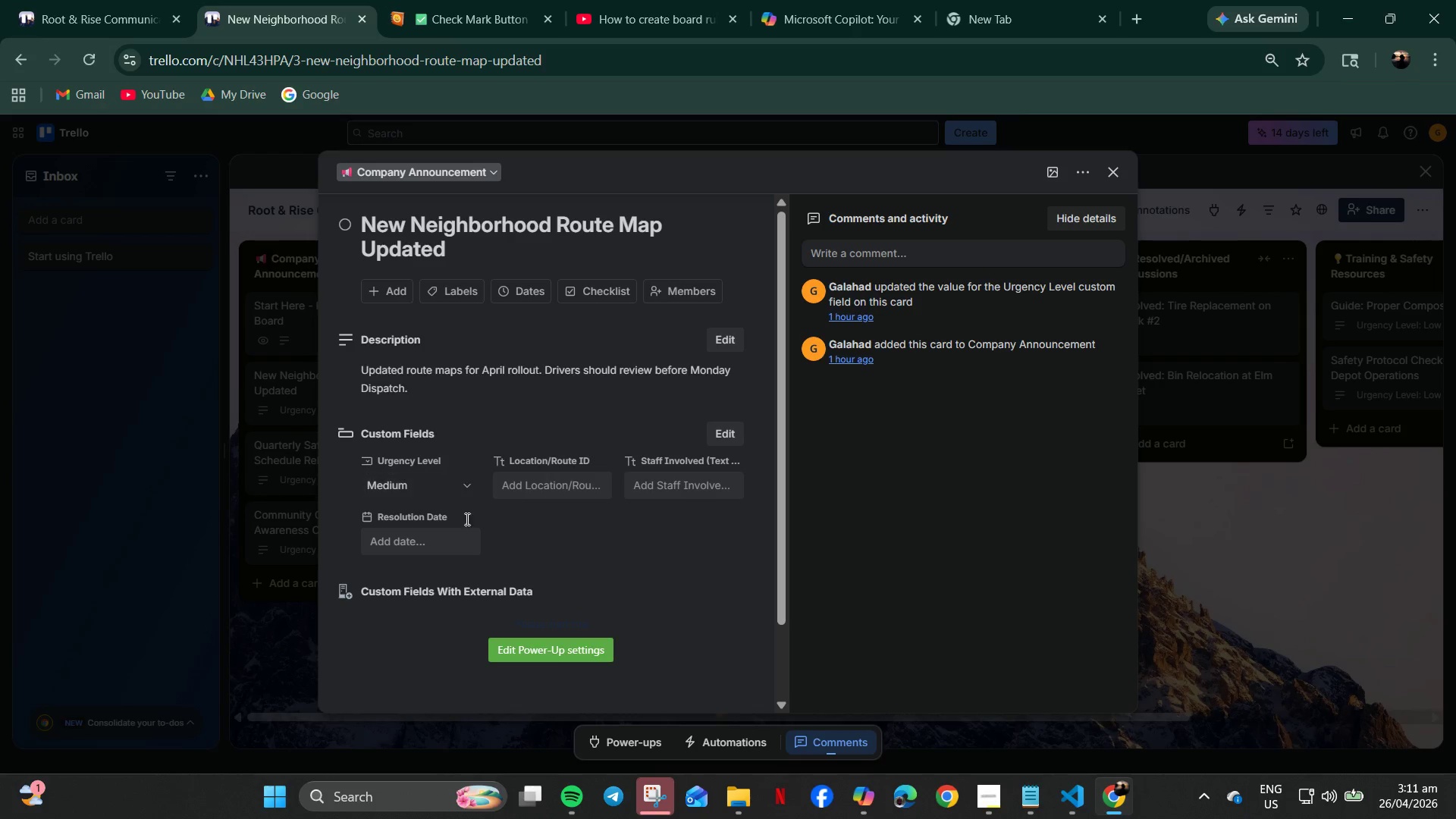 
wait(9.94)
 